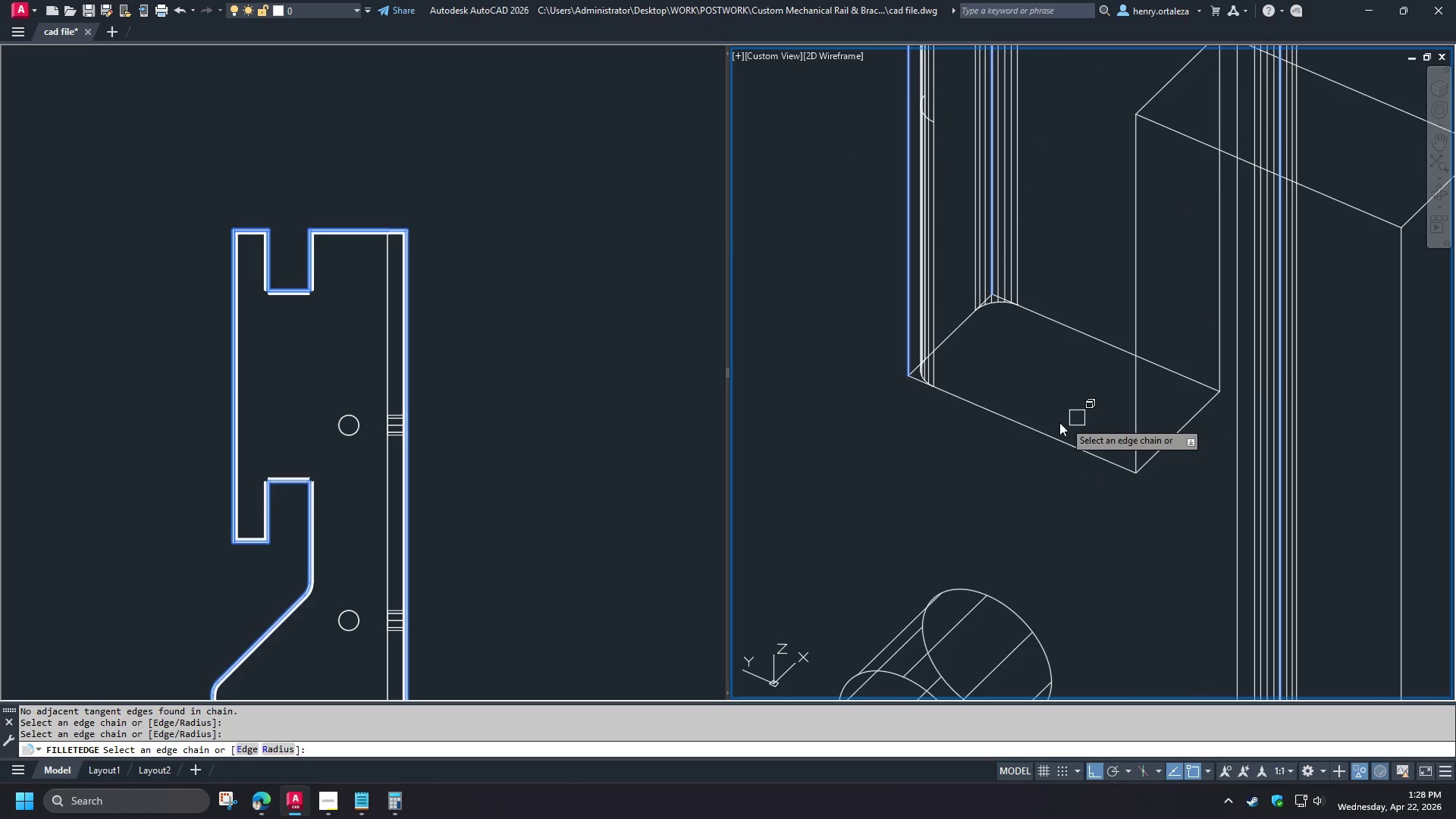 
left_click([1025, 430])
 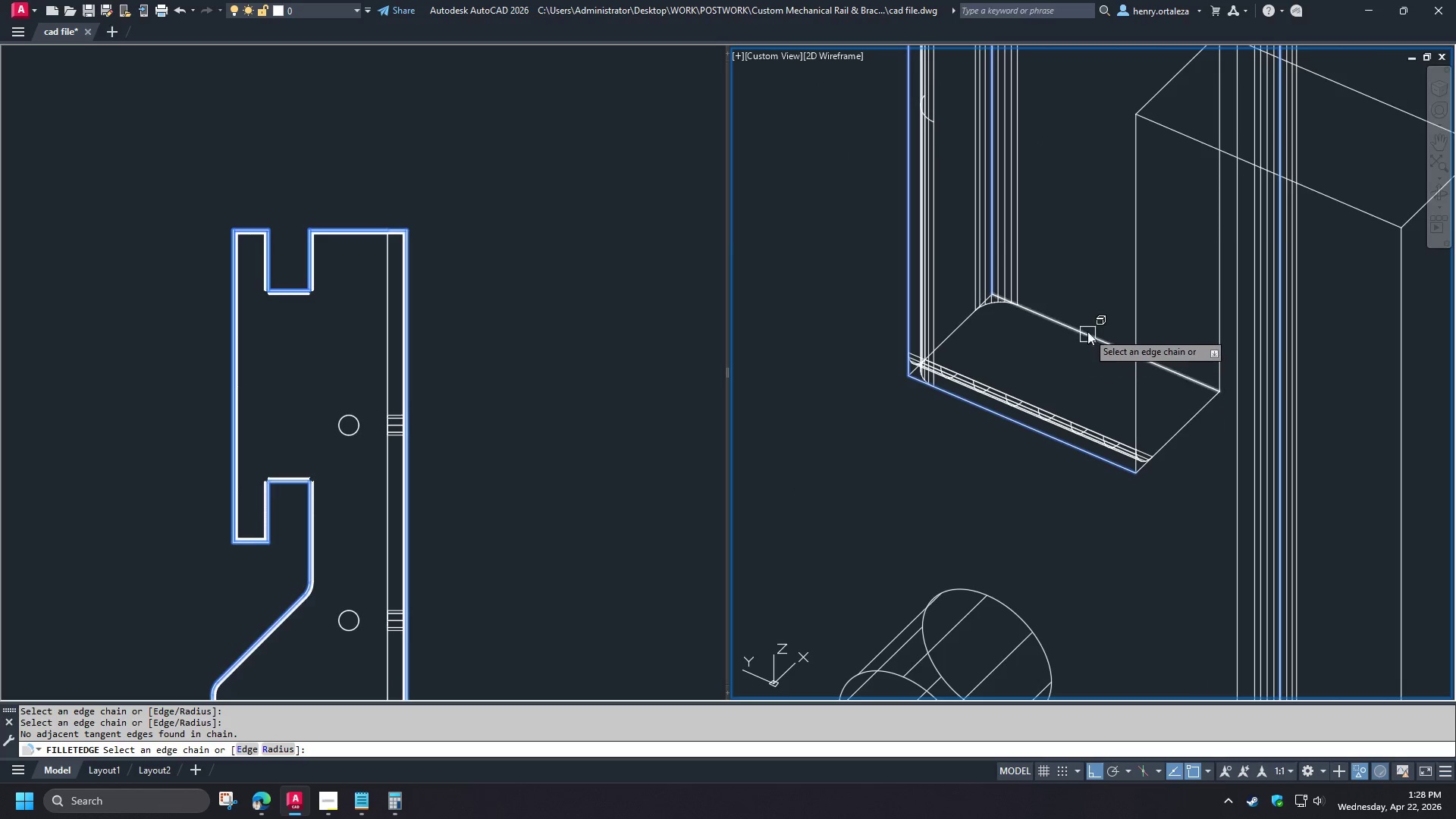 
scroll: coordinate [1118, 344], scroll_direction: down, amount: 2.0
 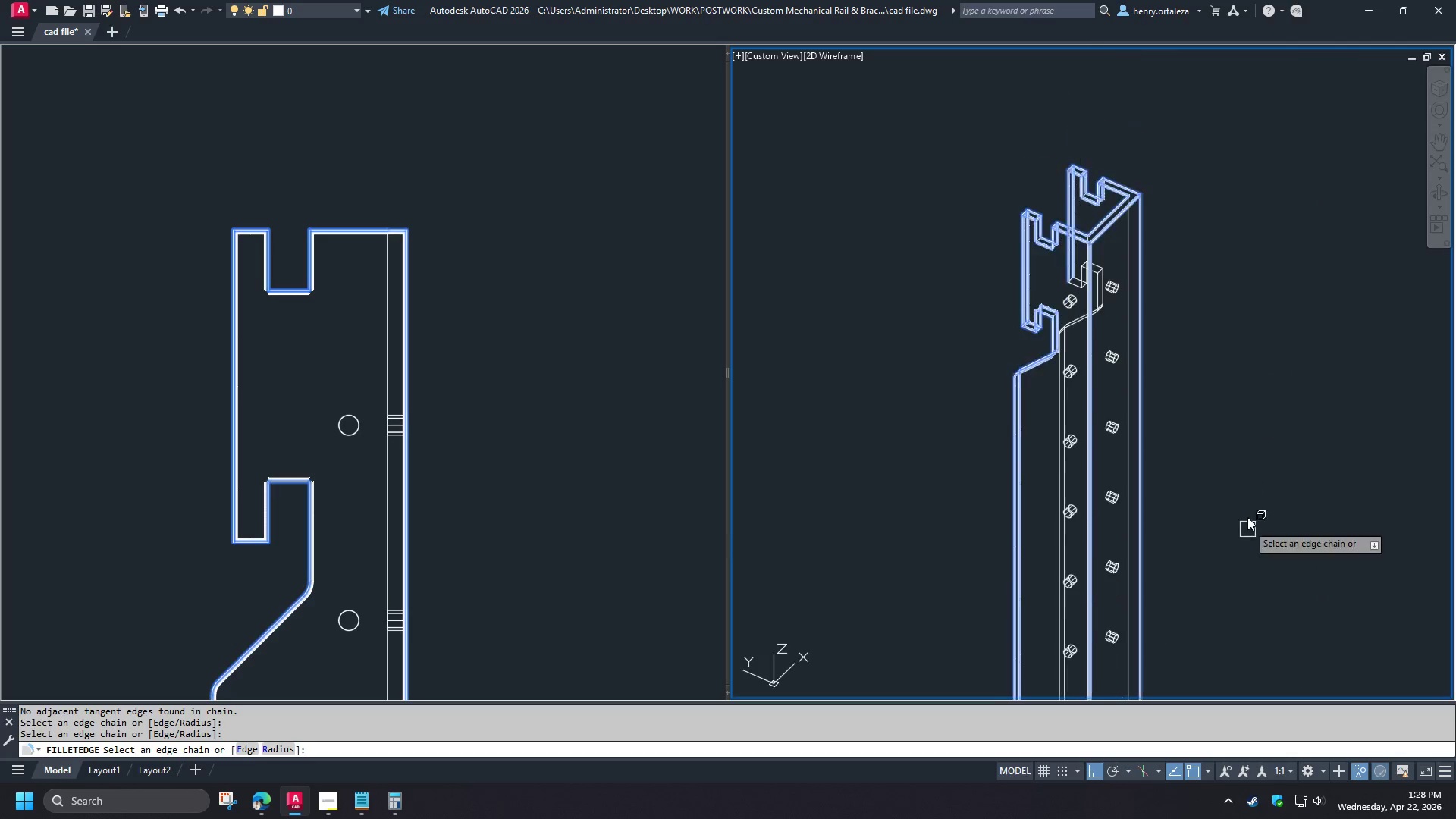 
left_click([1087, 331])
 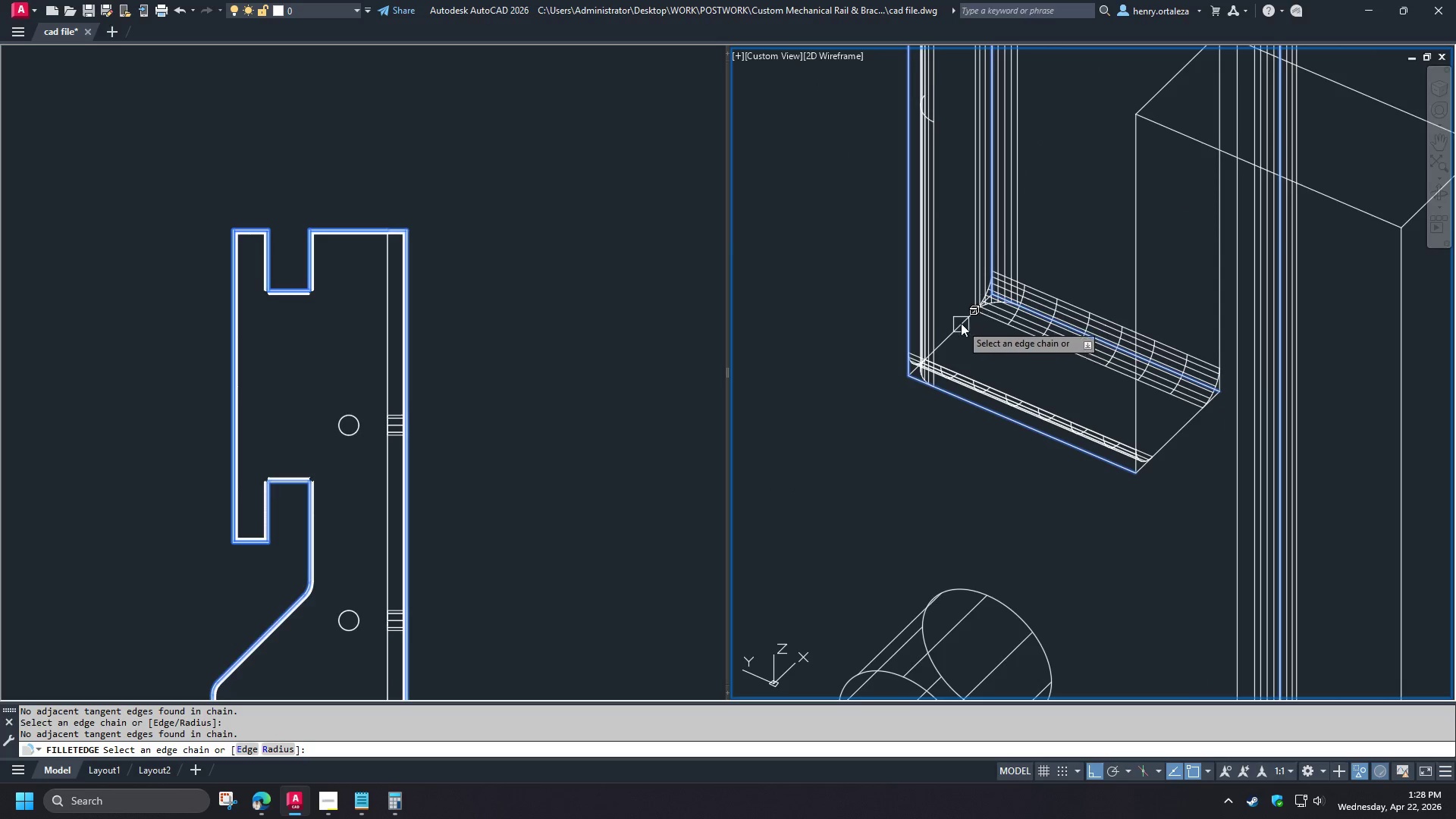 
left_click([960, 322])
 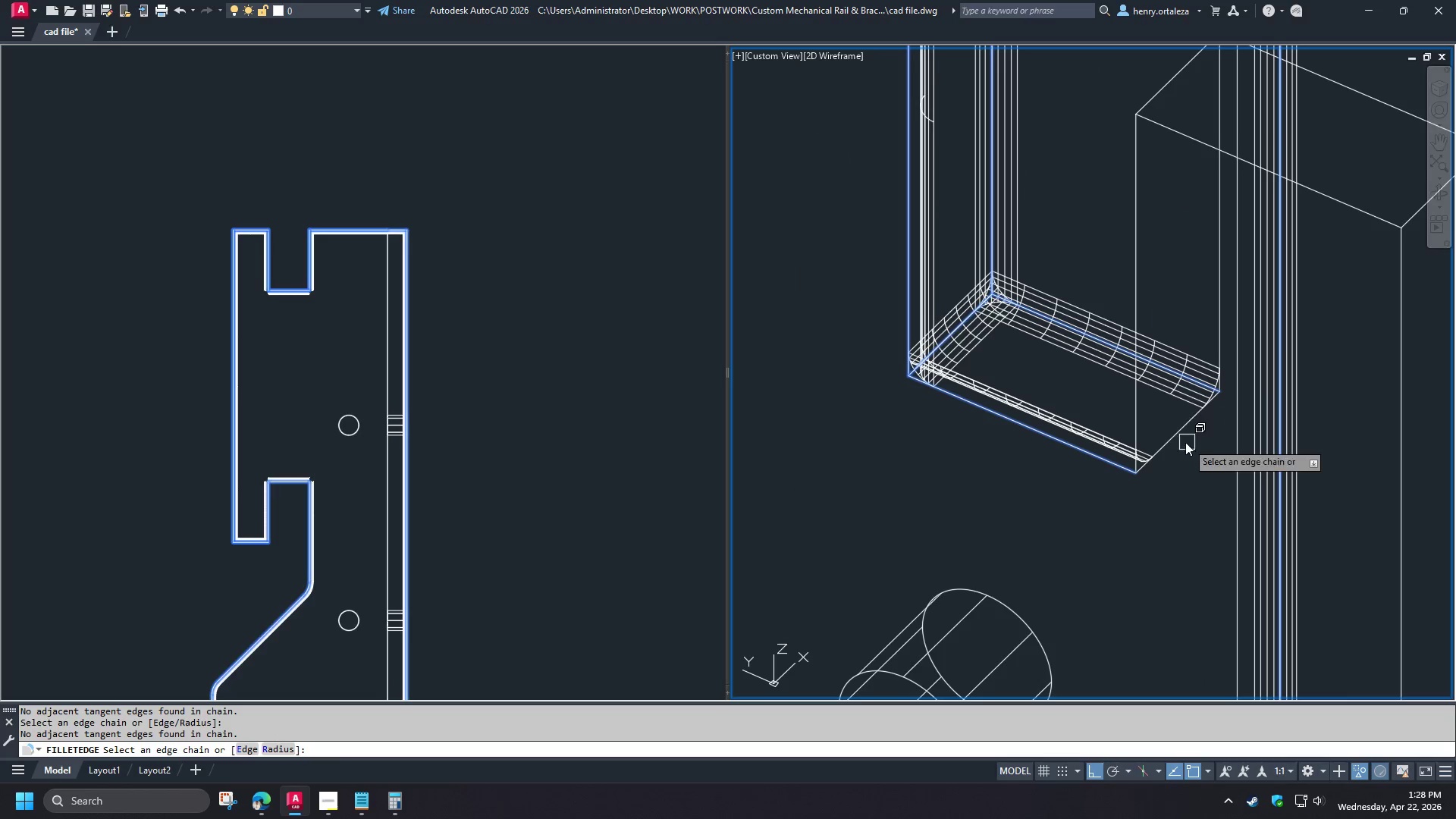 
scroll: coordinate [1172, 213], scroll_direction: up, amount: 3.0
 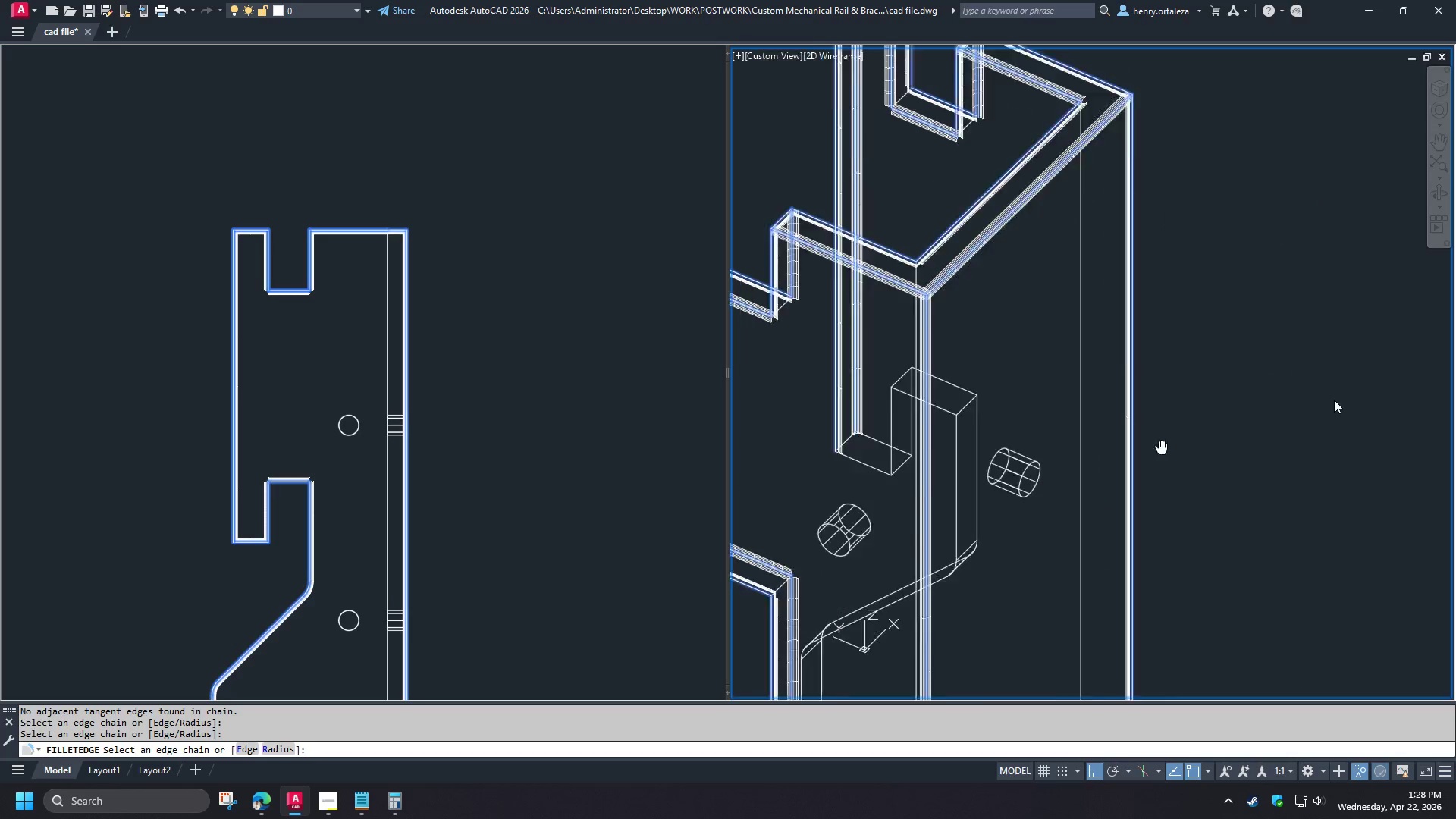 
left_click([1180, 437])
 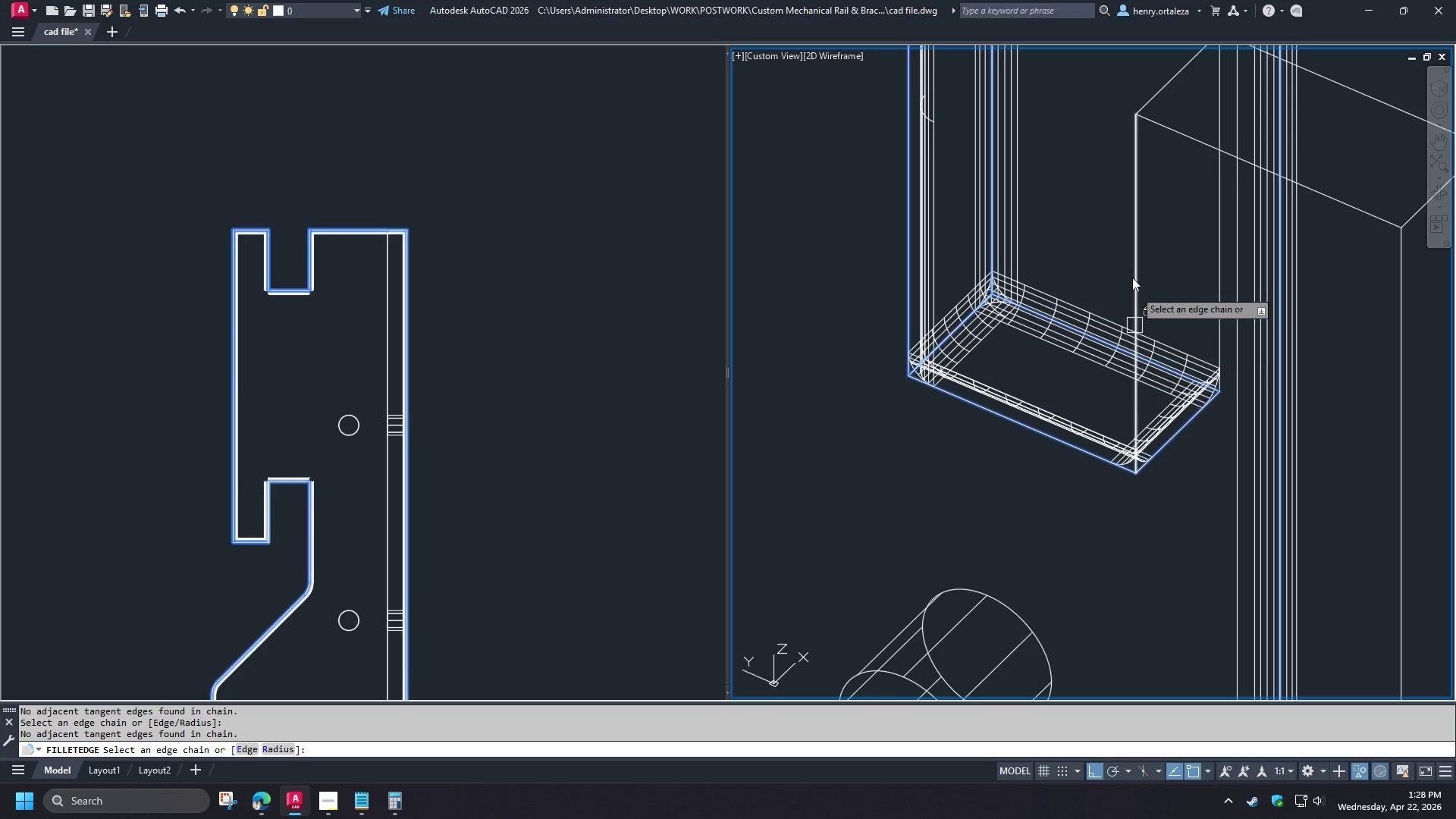 
left_click([1131, 269])
 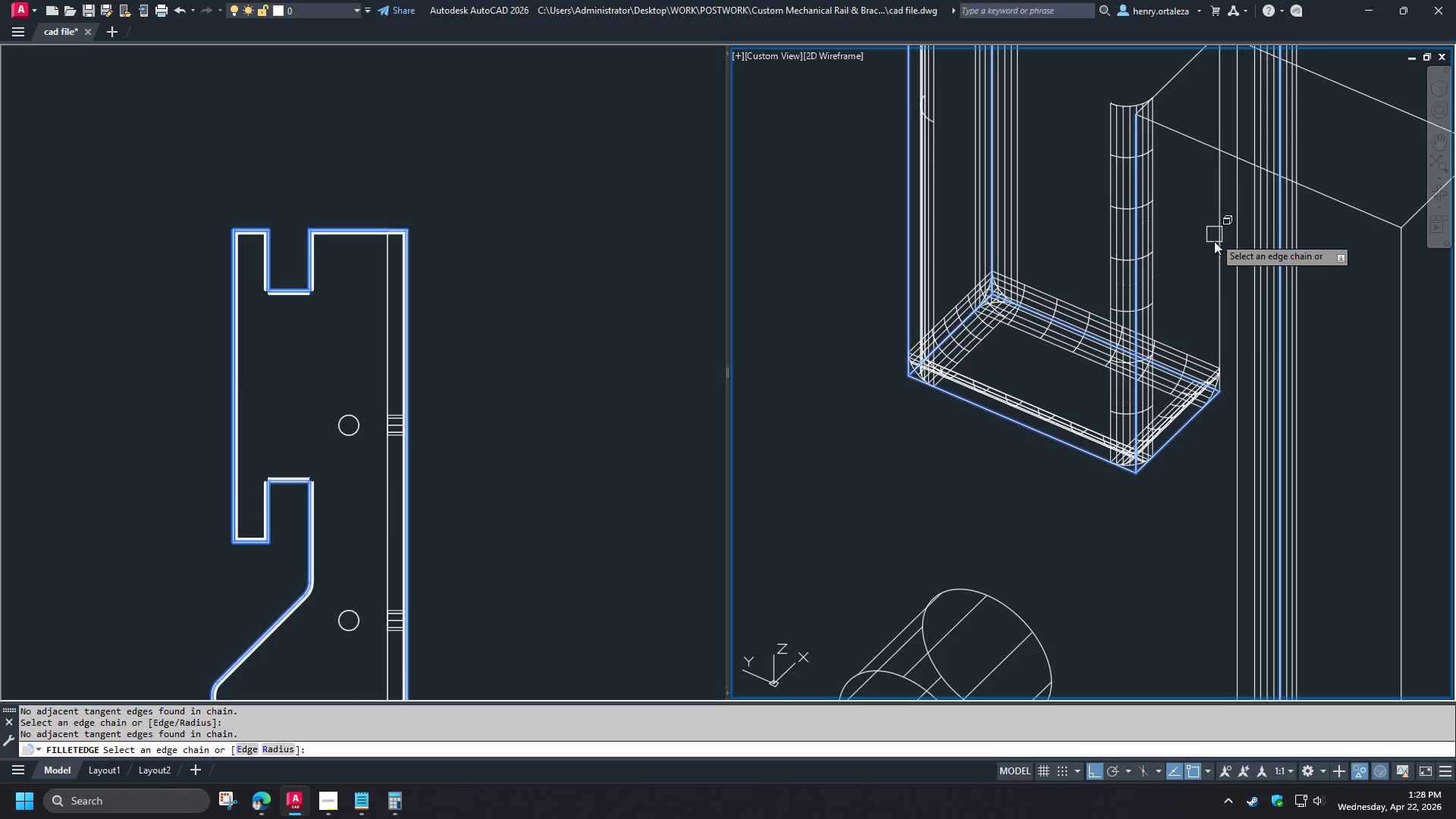 
scroll: coordinate [1128, 383], scroll_direction: up, amount: 3.0
 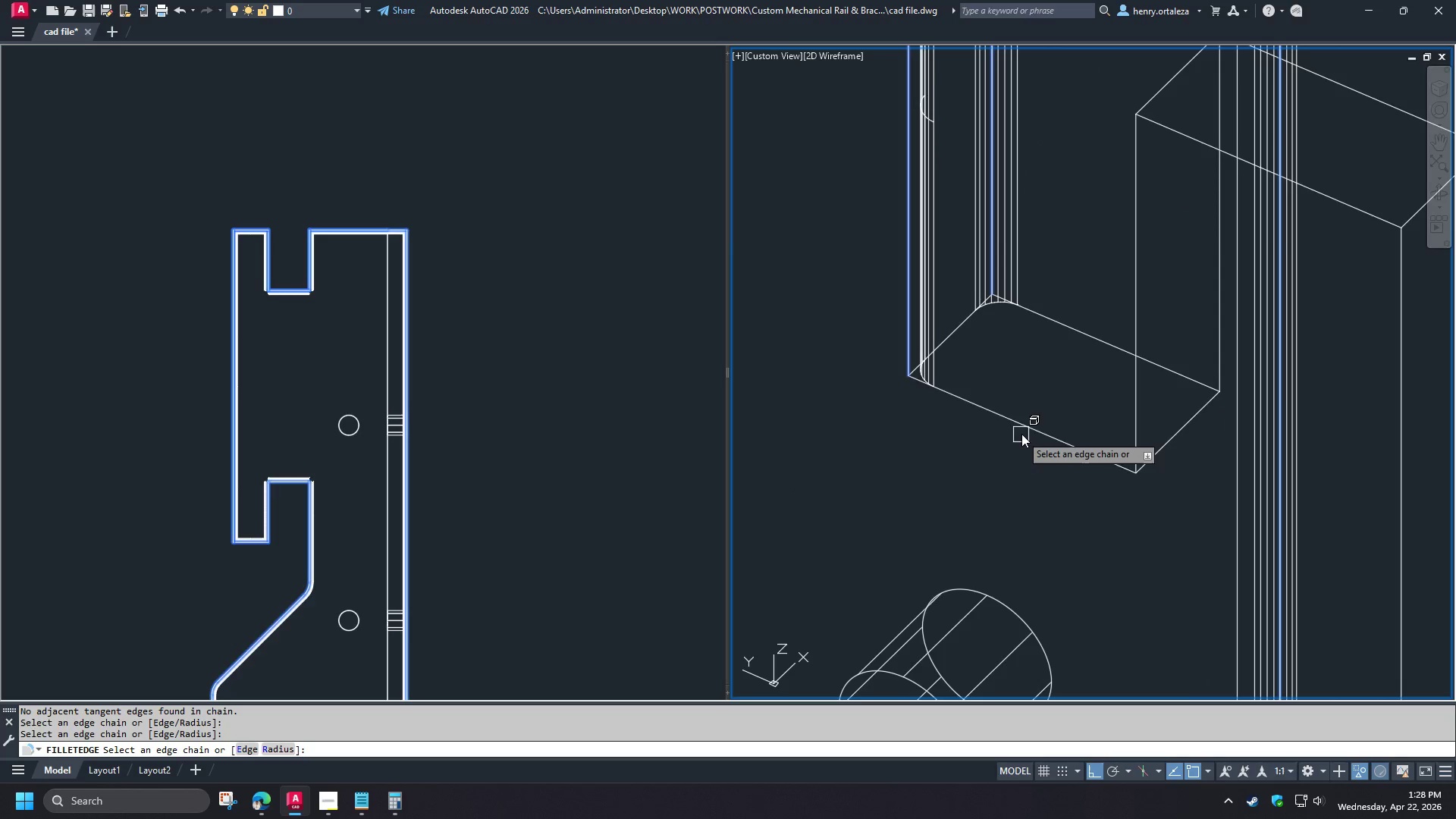 
left_click([1215, 256])
 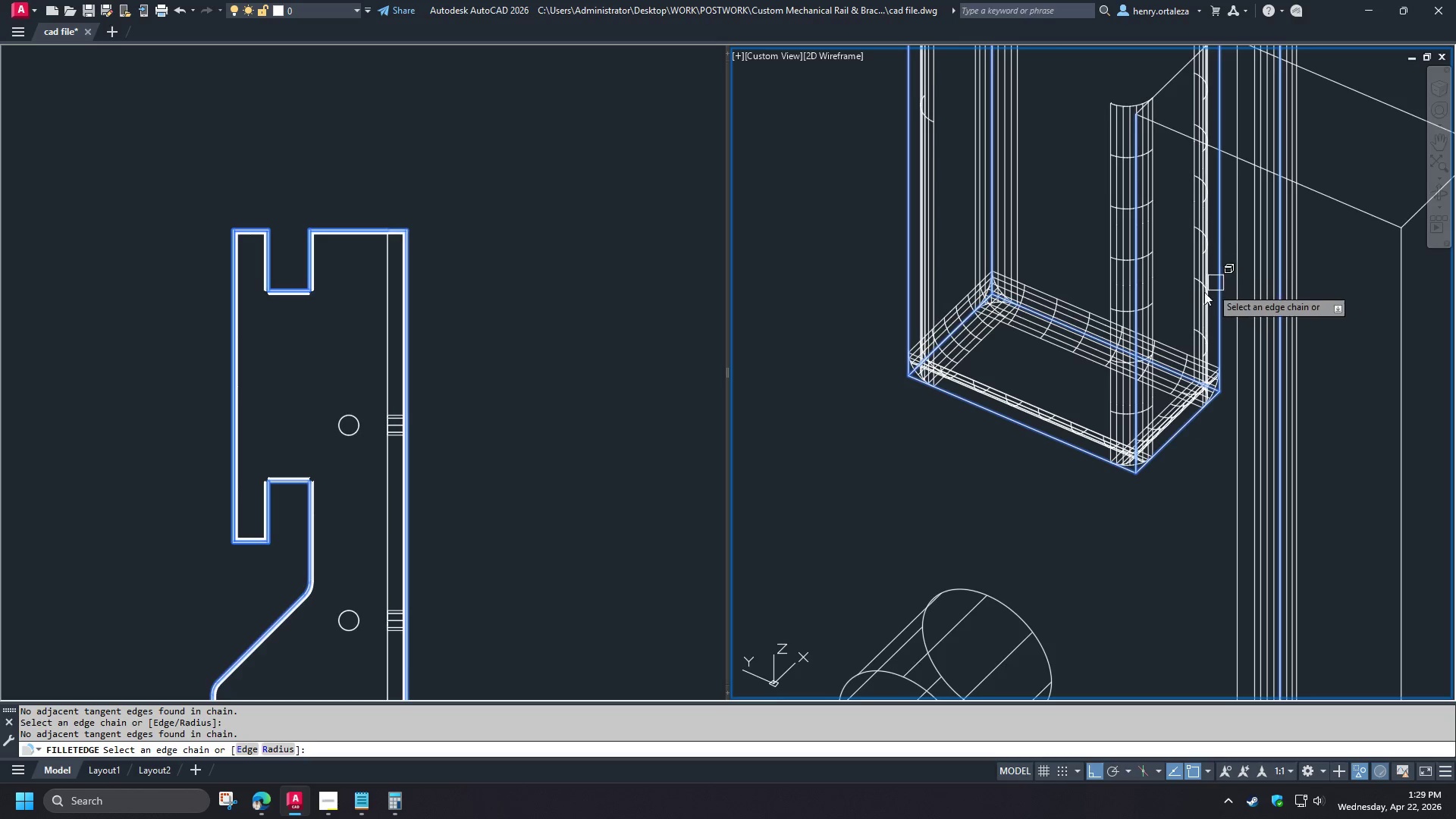 
left_click_drag(start_coordinate=[1301, 301], to_coordinate=[1303, 309])
 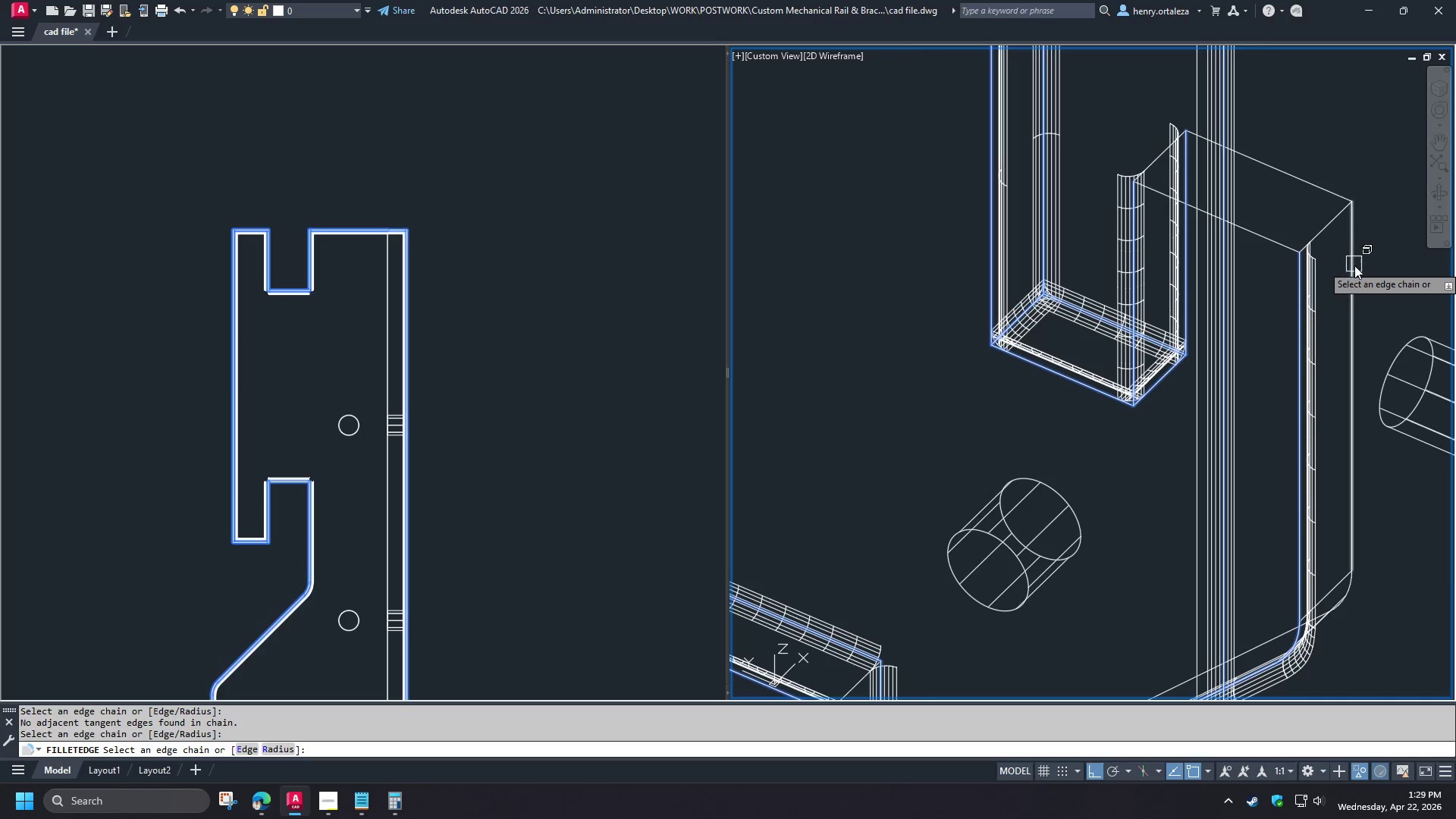 
left_click([1354, 269])
 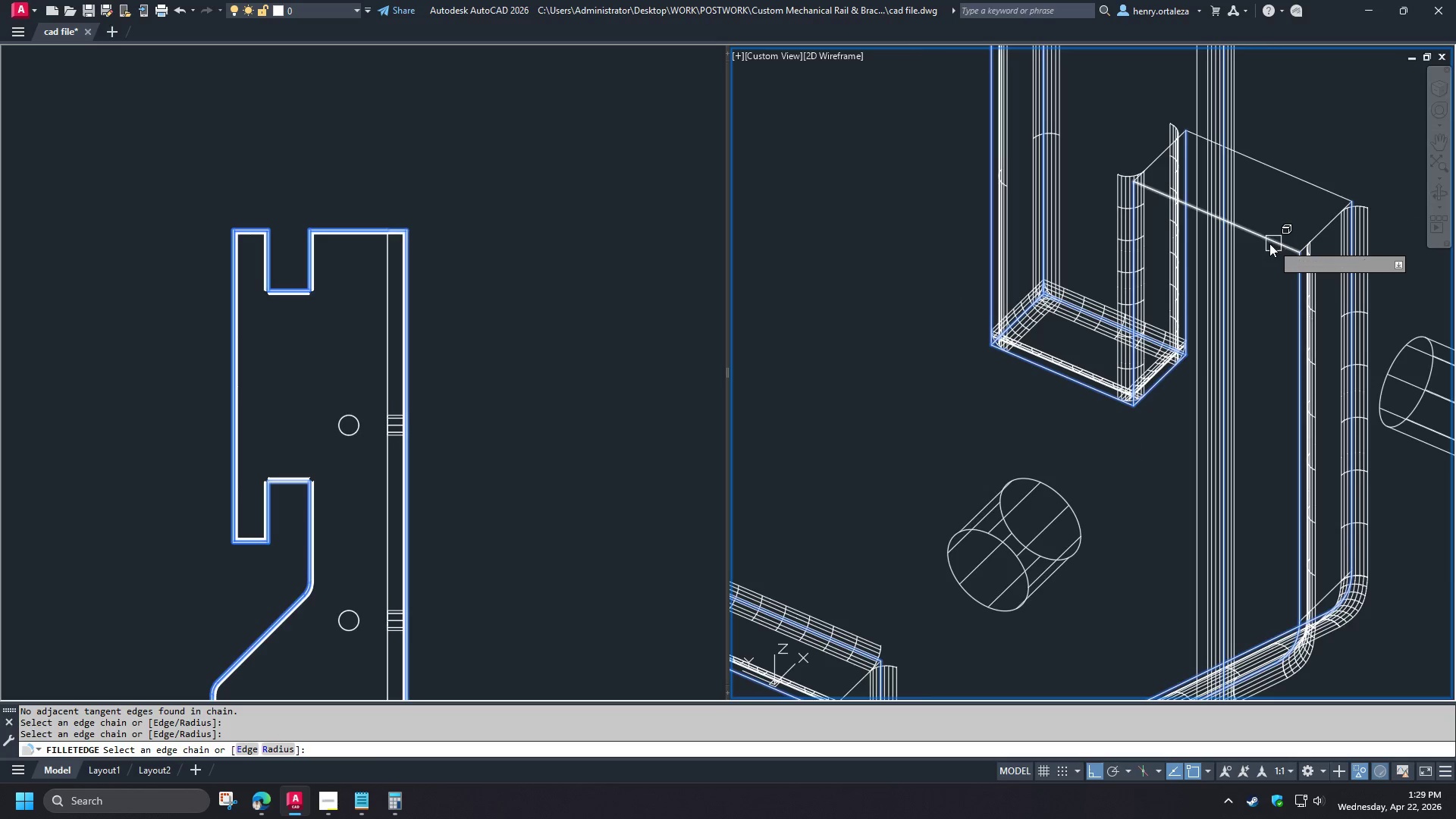 
left_click([1266, 243])
 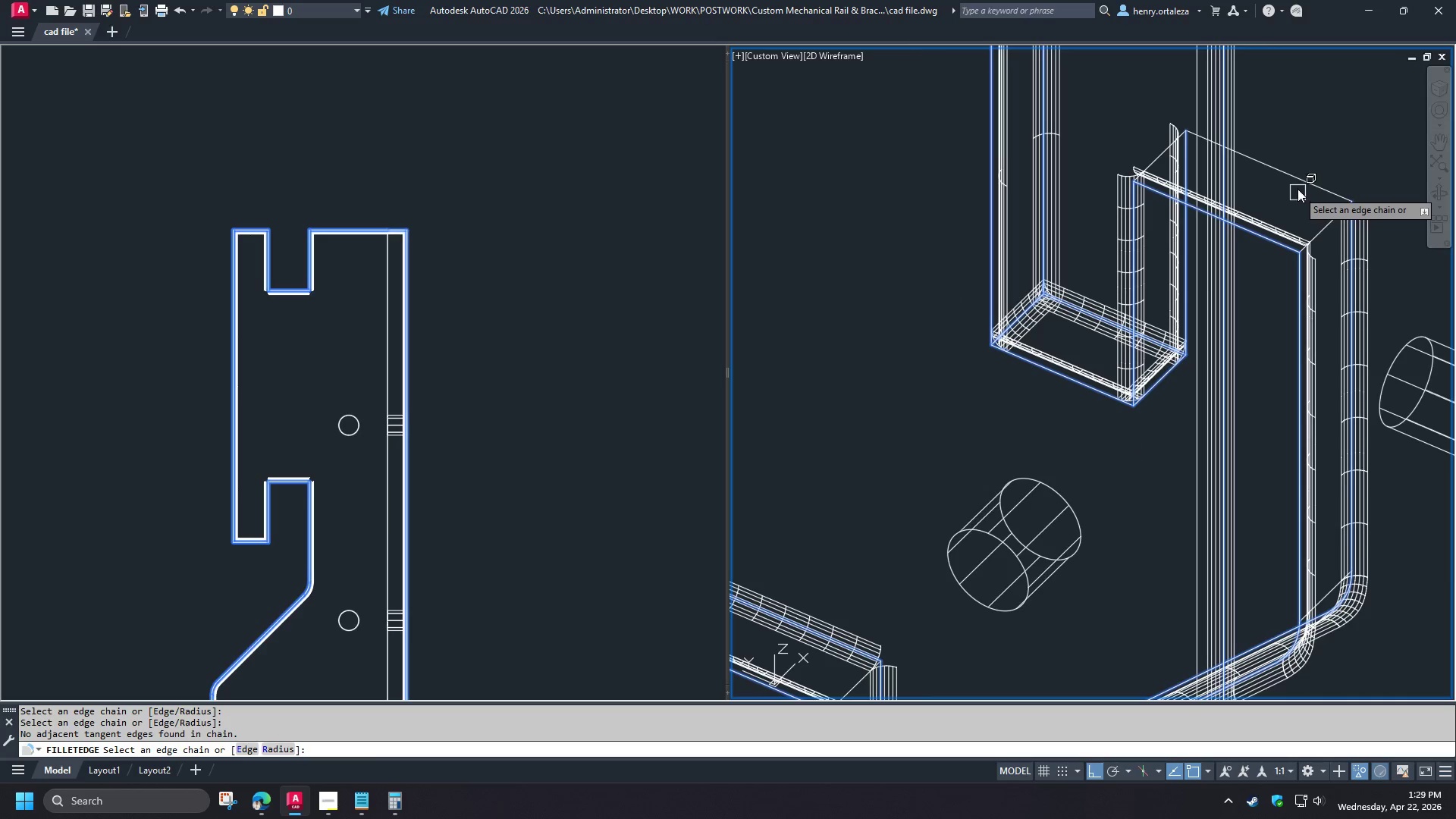 
left_click([1298, 185])
 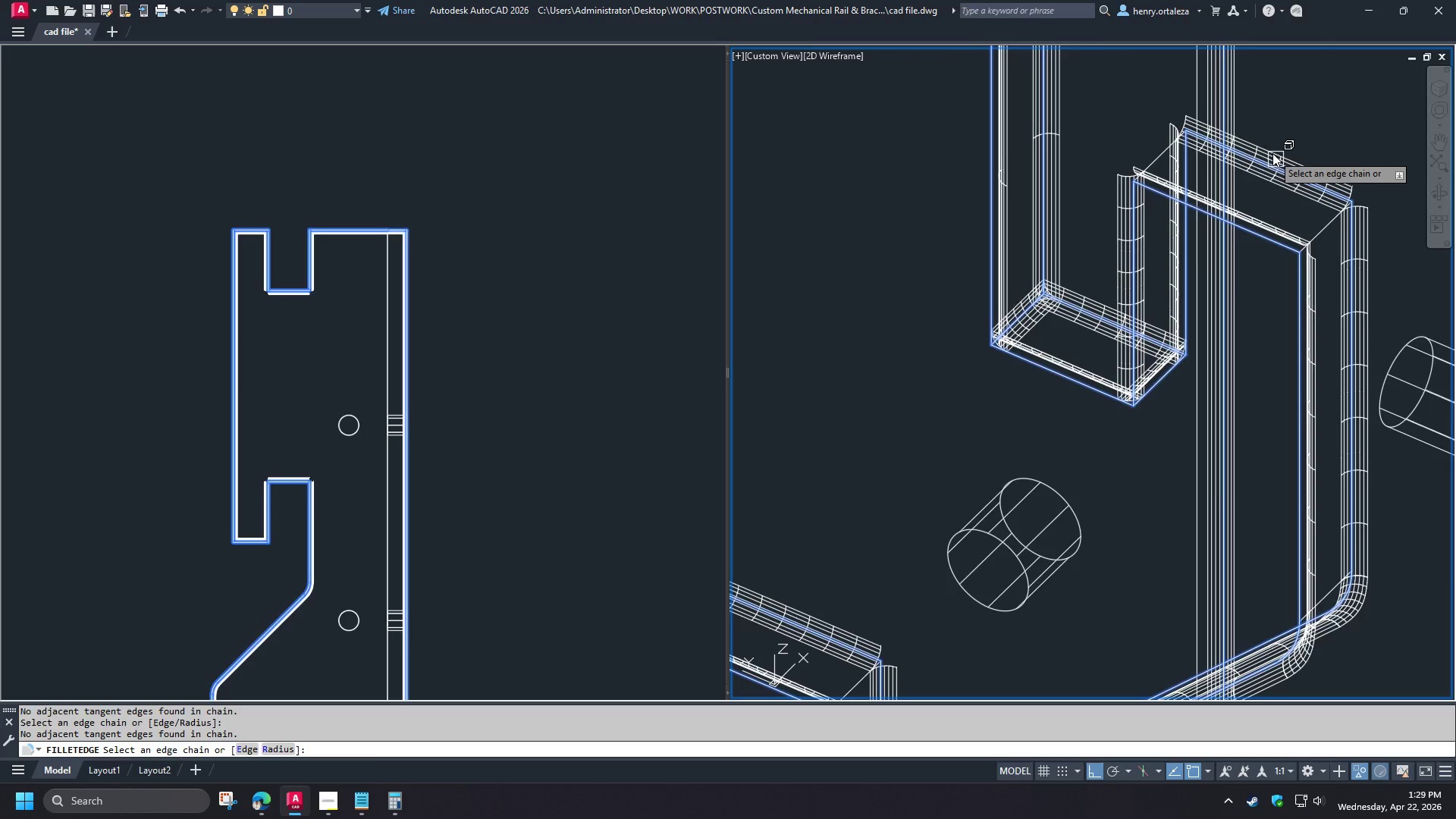 
scroll: coordinate [1129, 293], scroll_direction: down, amount: 1.0
 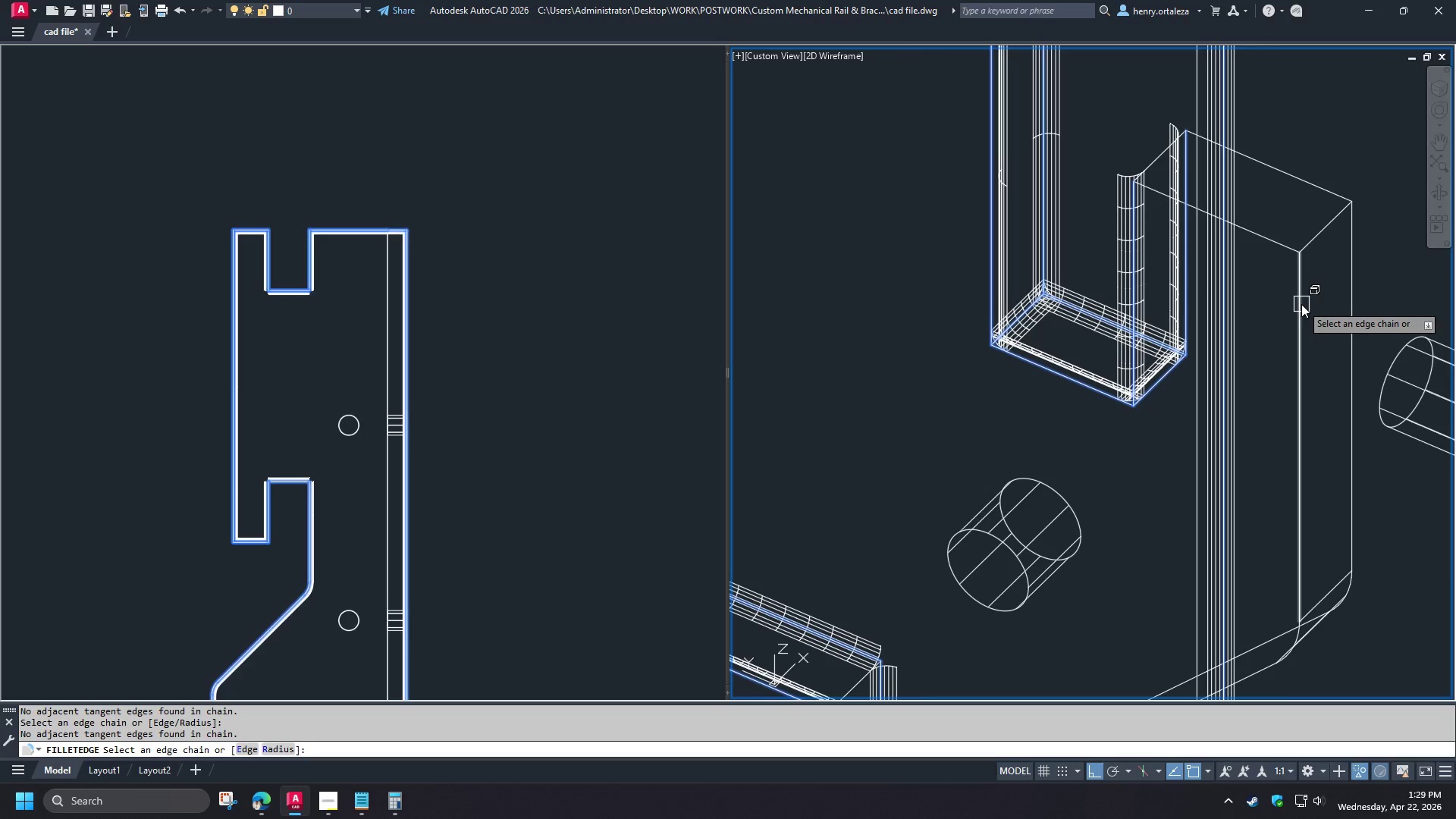 
wait(5.16)
 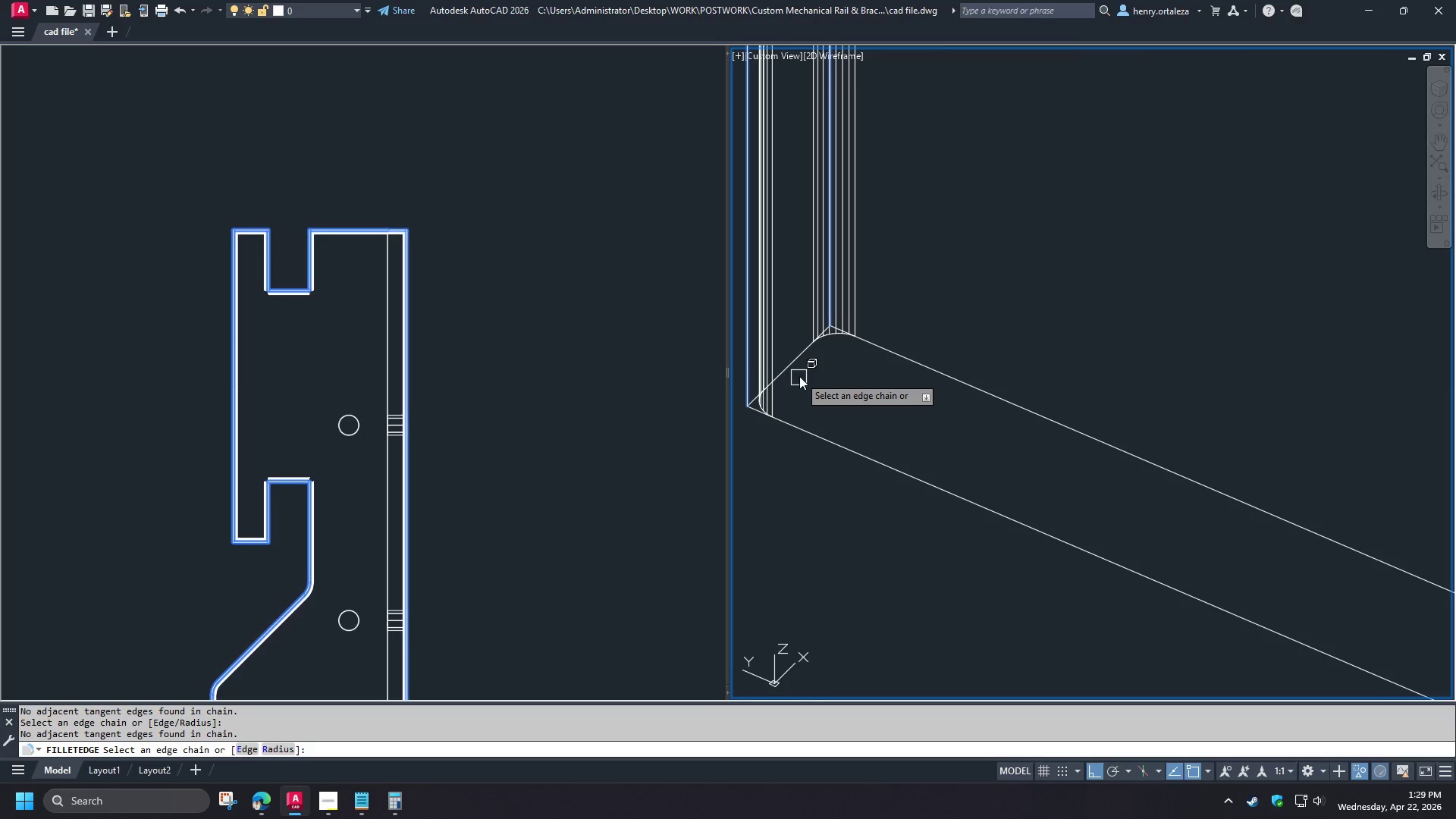 
left_click([796, 369])
 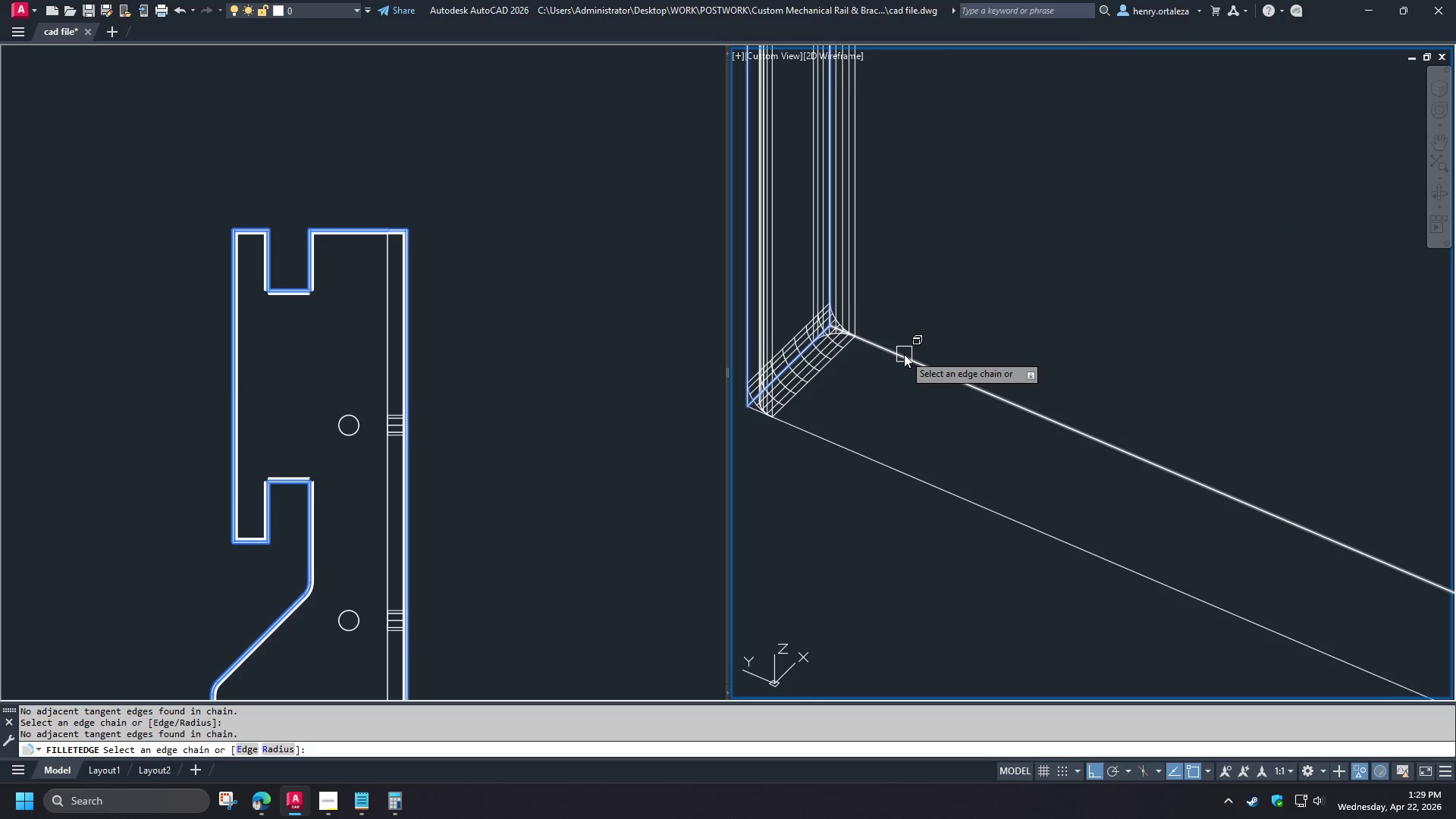 
scroll: coordinate [1272, 153], scroll_direction: down, amount: 3.0
 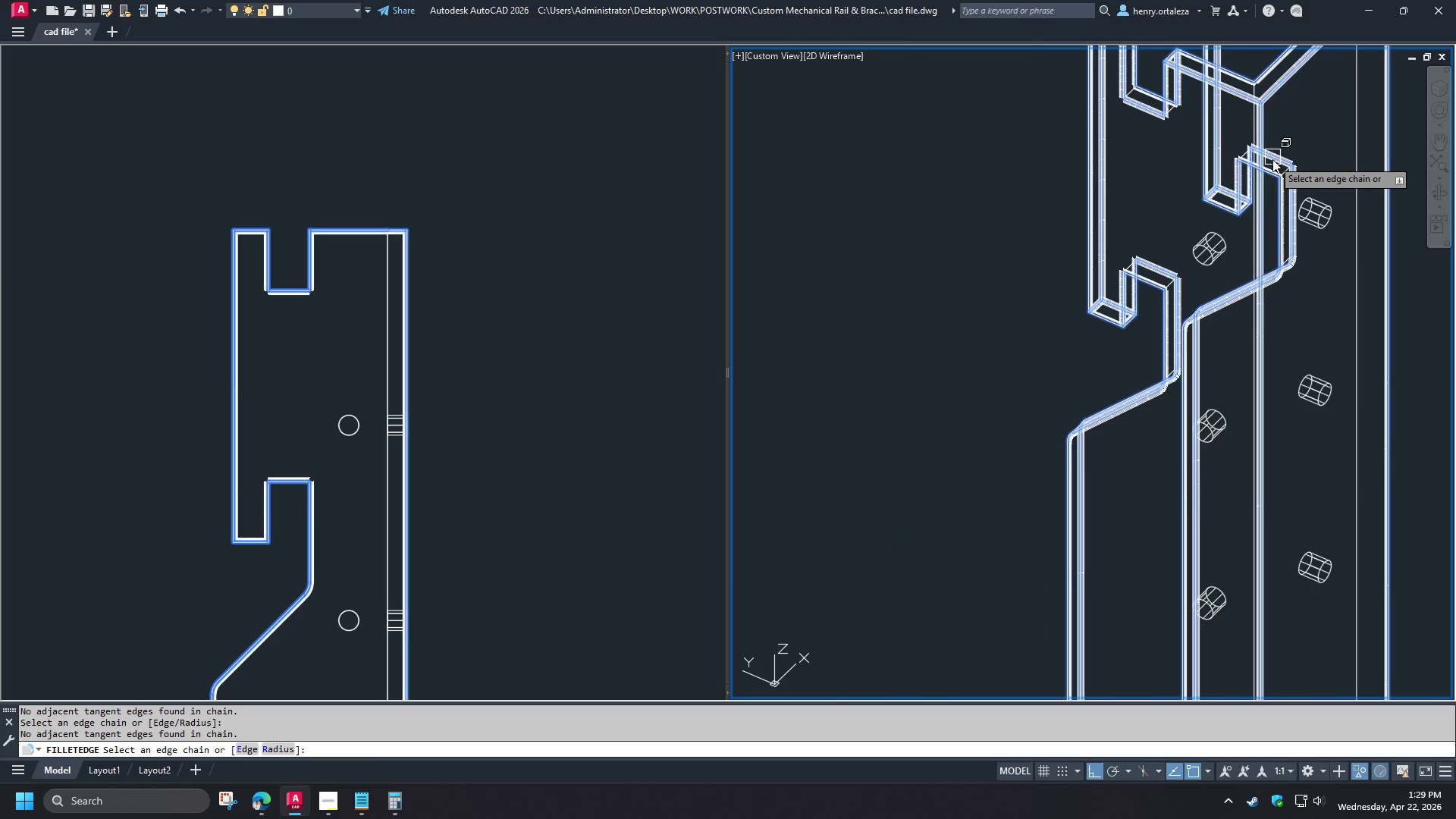 
left_click([902, 354])
 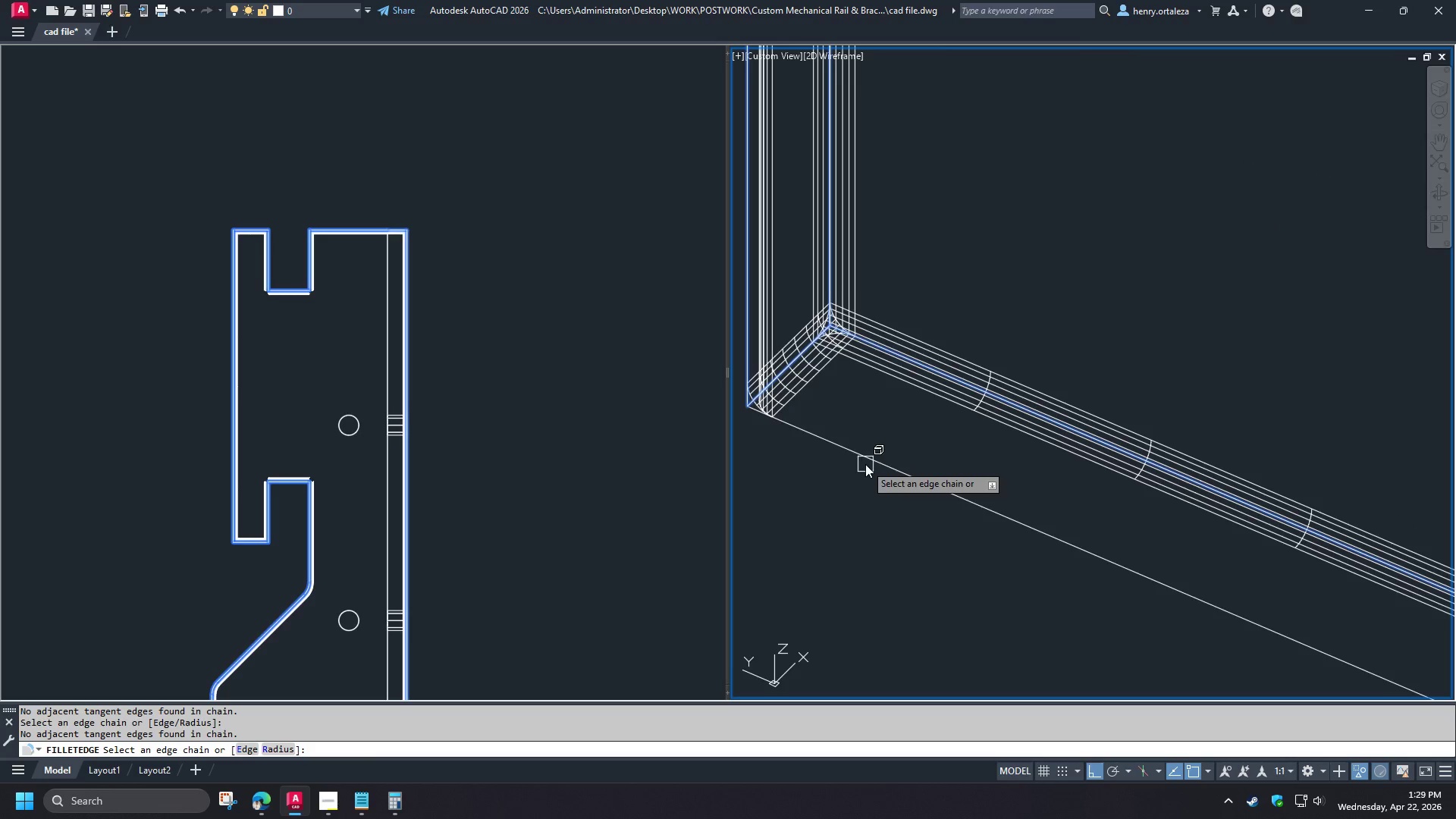 
left_click([865, 470])
 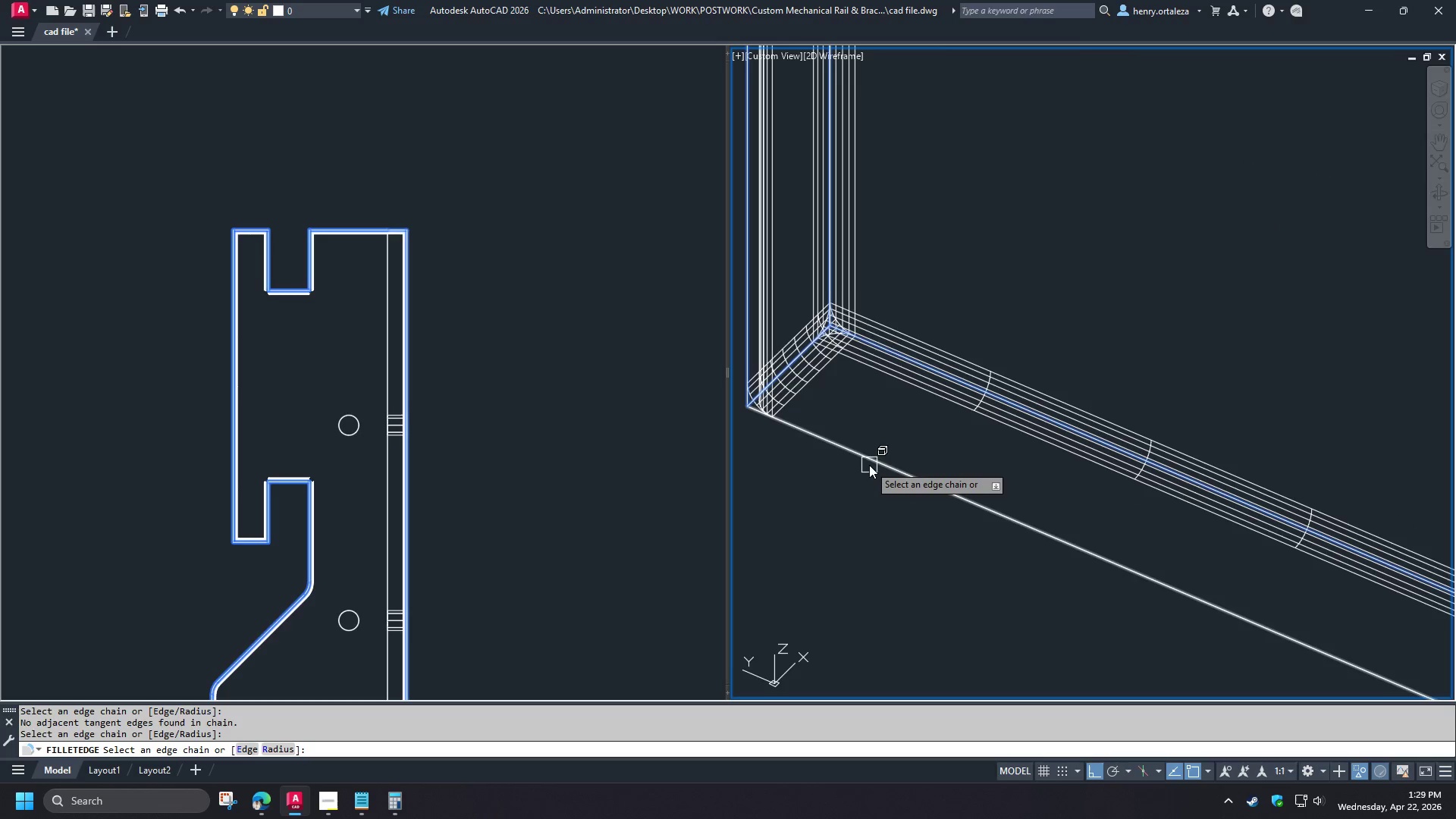 
scroll: coordinate [1290, 186], scroll_direction: down, amount: 3.0
 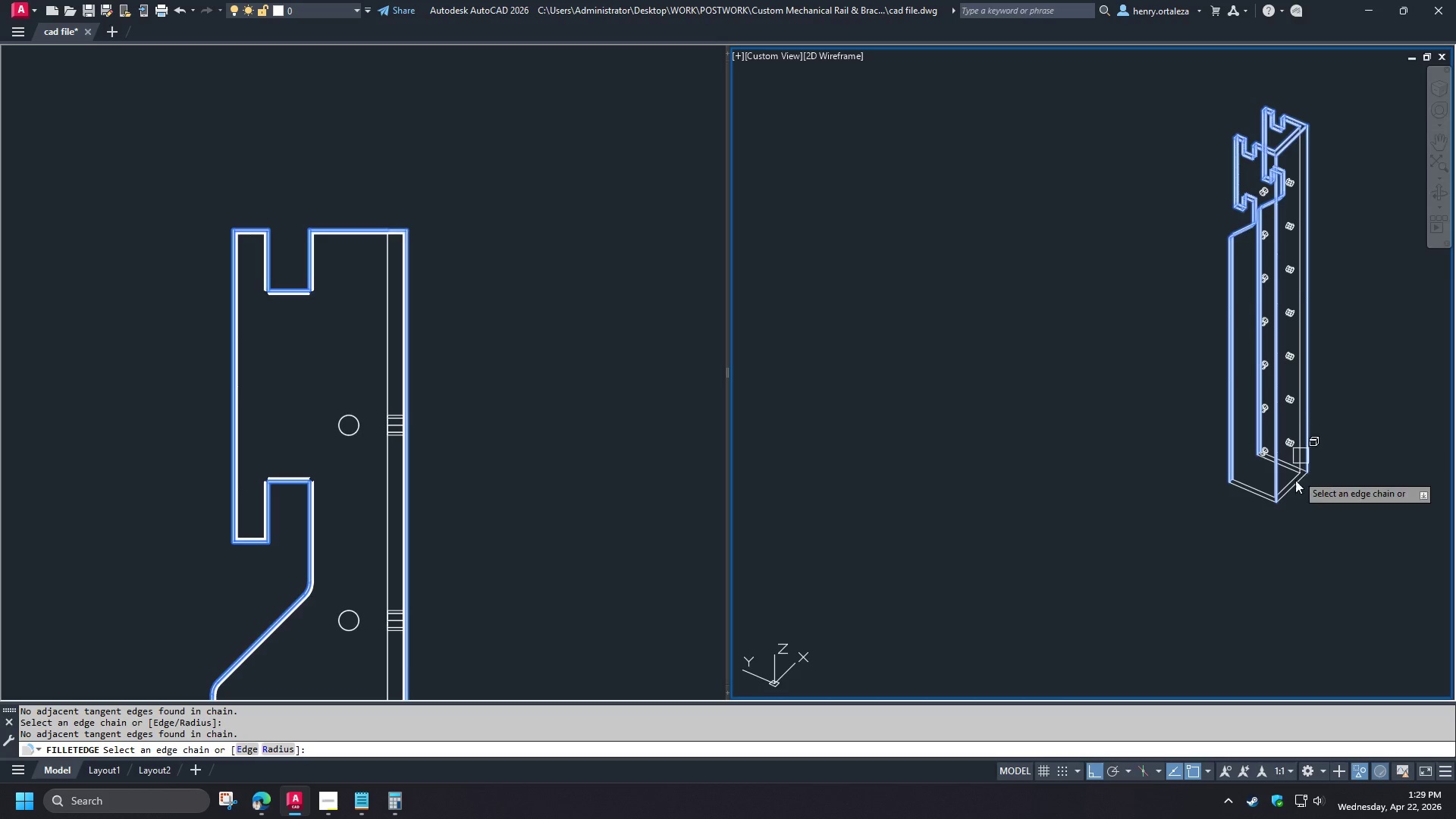 
double_click([869, 463])
 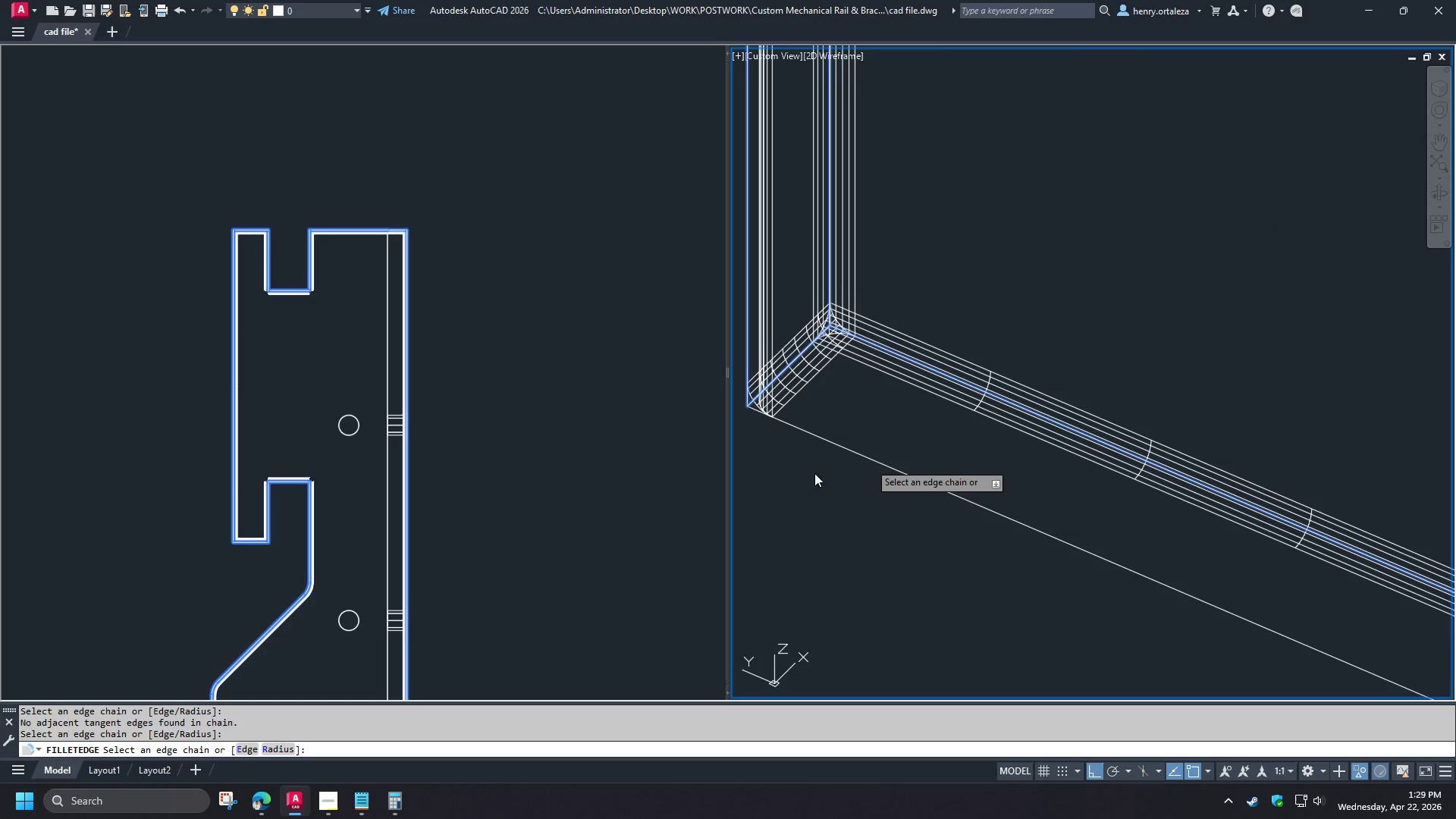 
scroll: coordinate [1046, 525], scroll_direction: up, amount: 5.0
 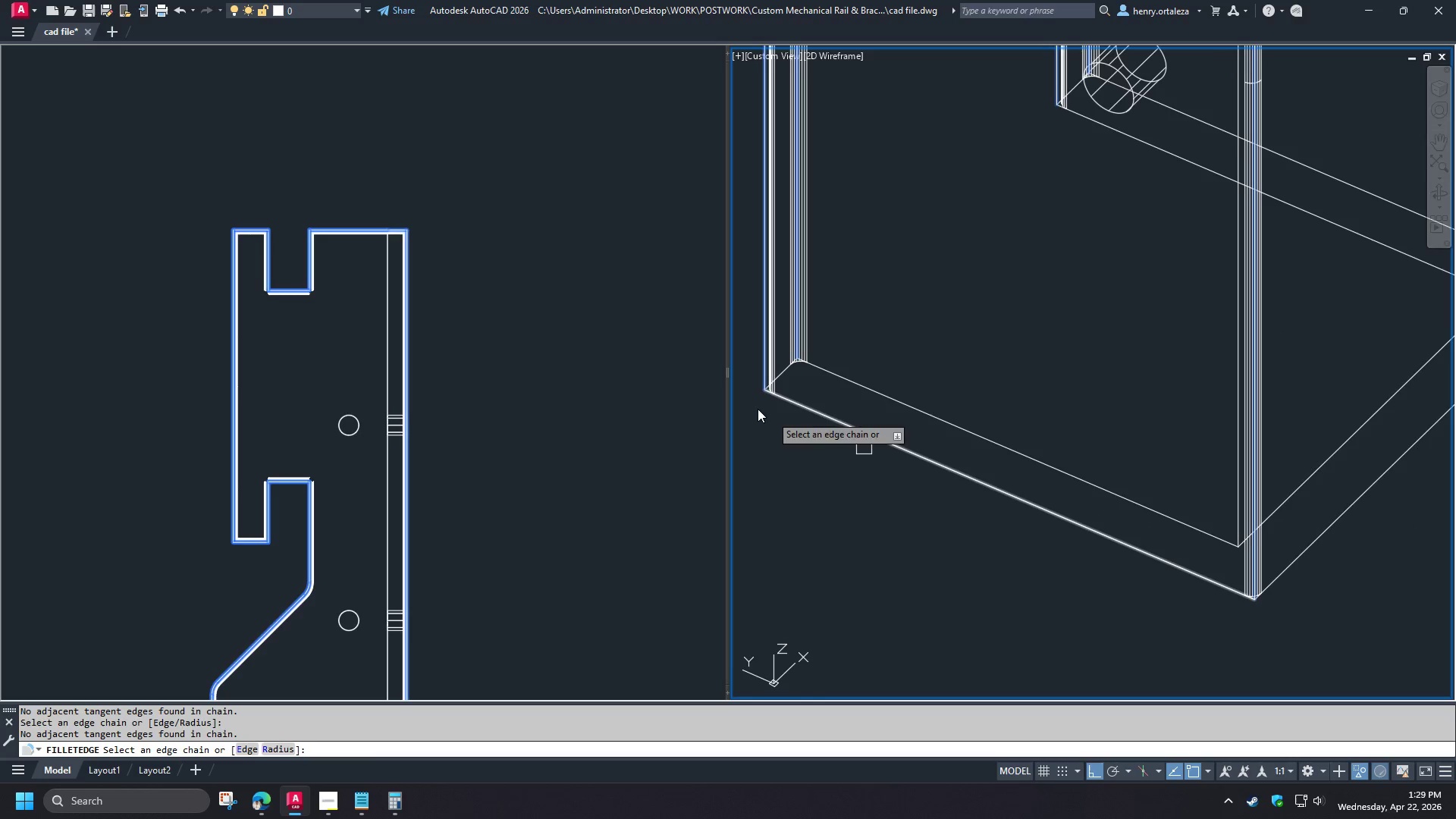 
left_click([1134, 531])
 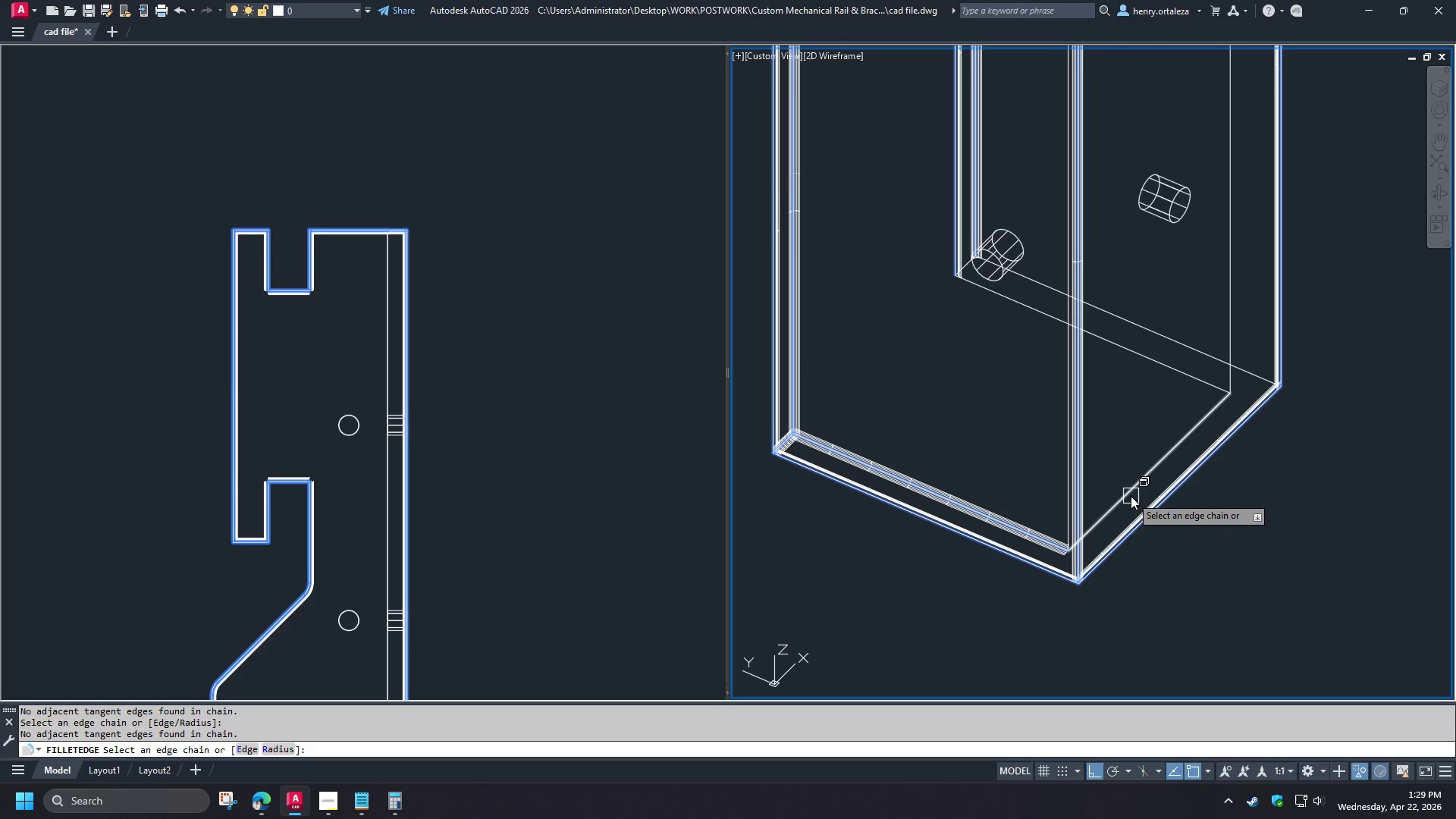 
left_click([1131, 496])
 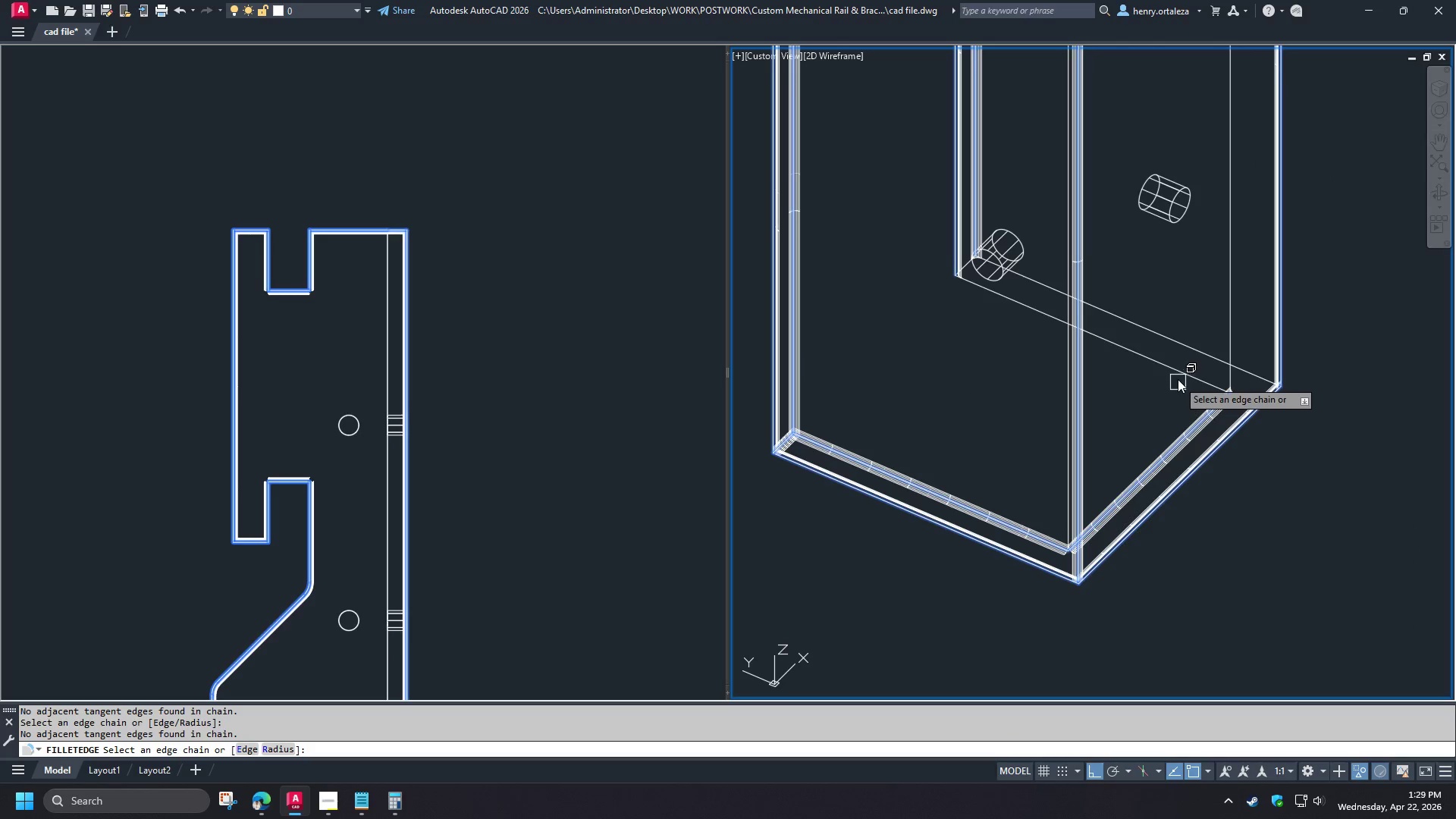 
scroll: coordinate [777, 380], scroll_direction: up, amount: 2.0
 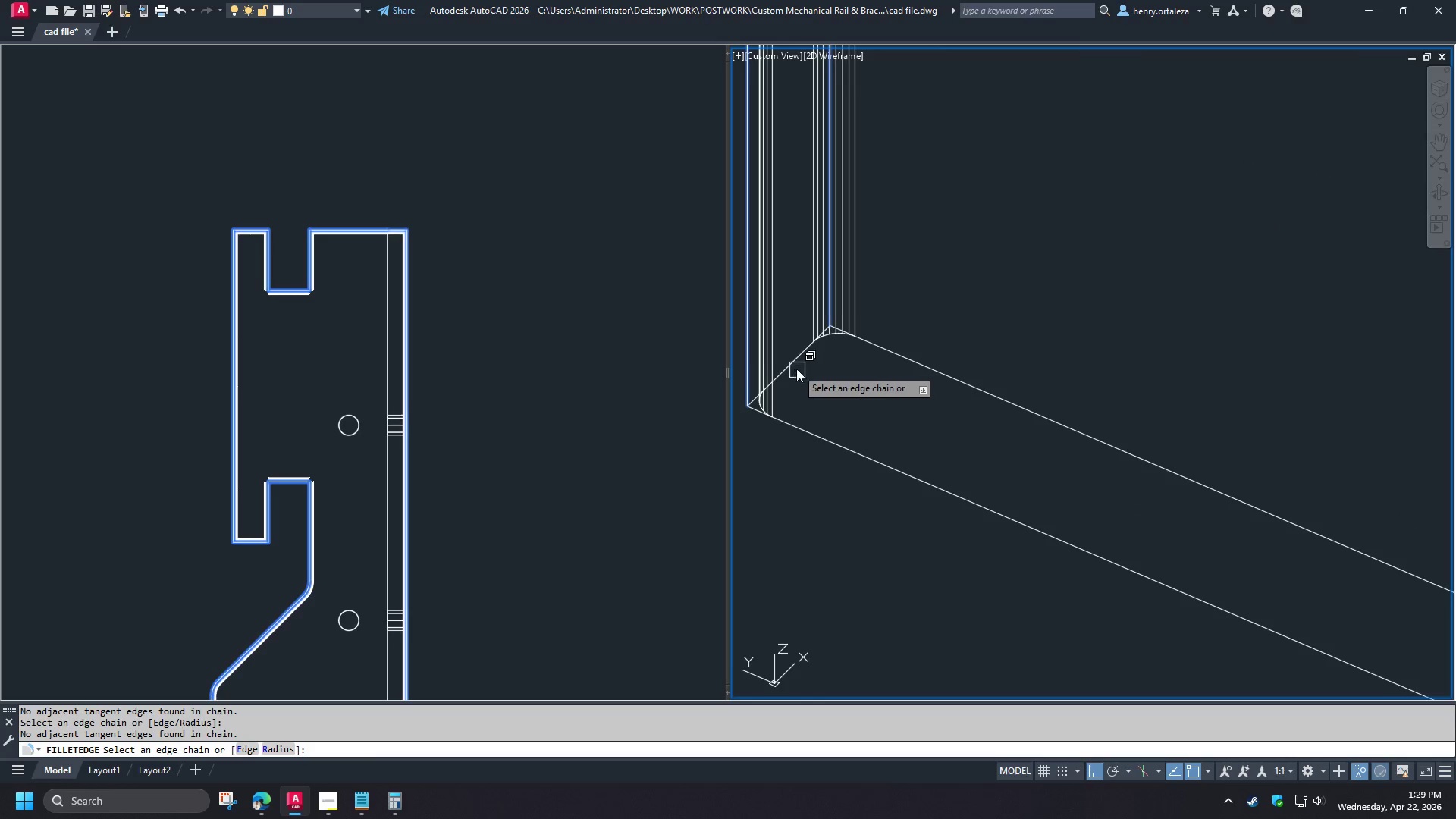 
left_click([1178, 378])
 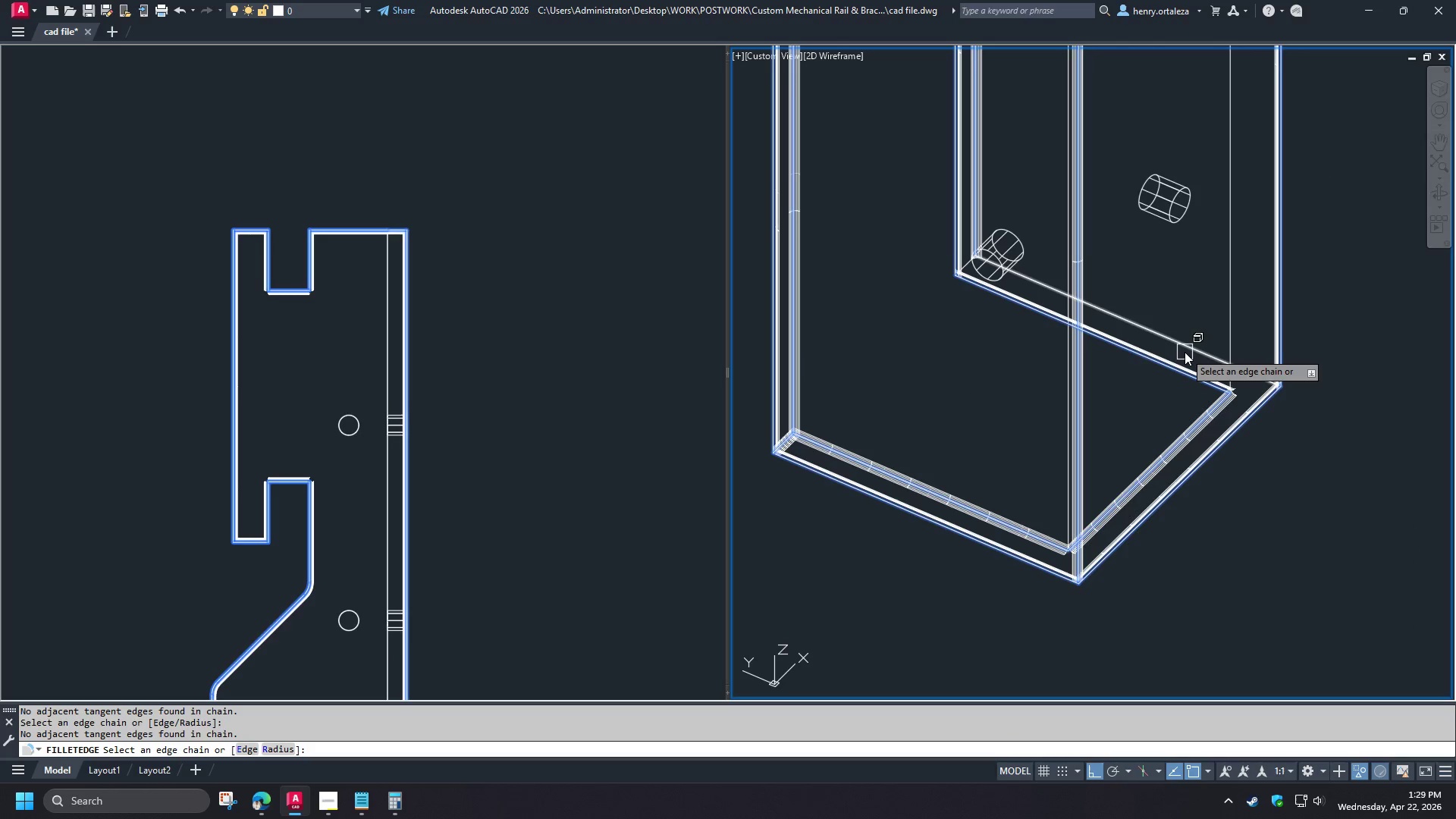 
left_click([1184, 351])
 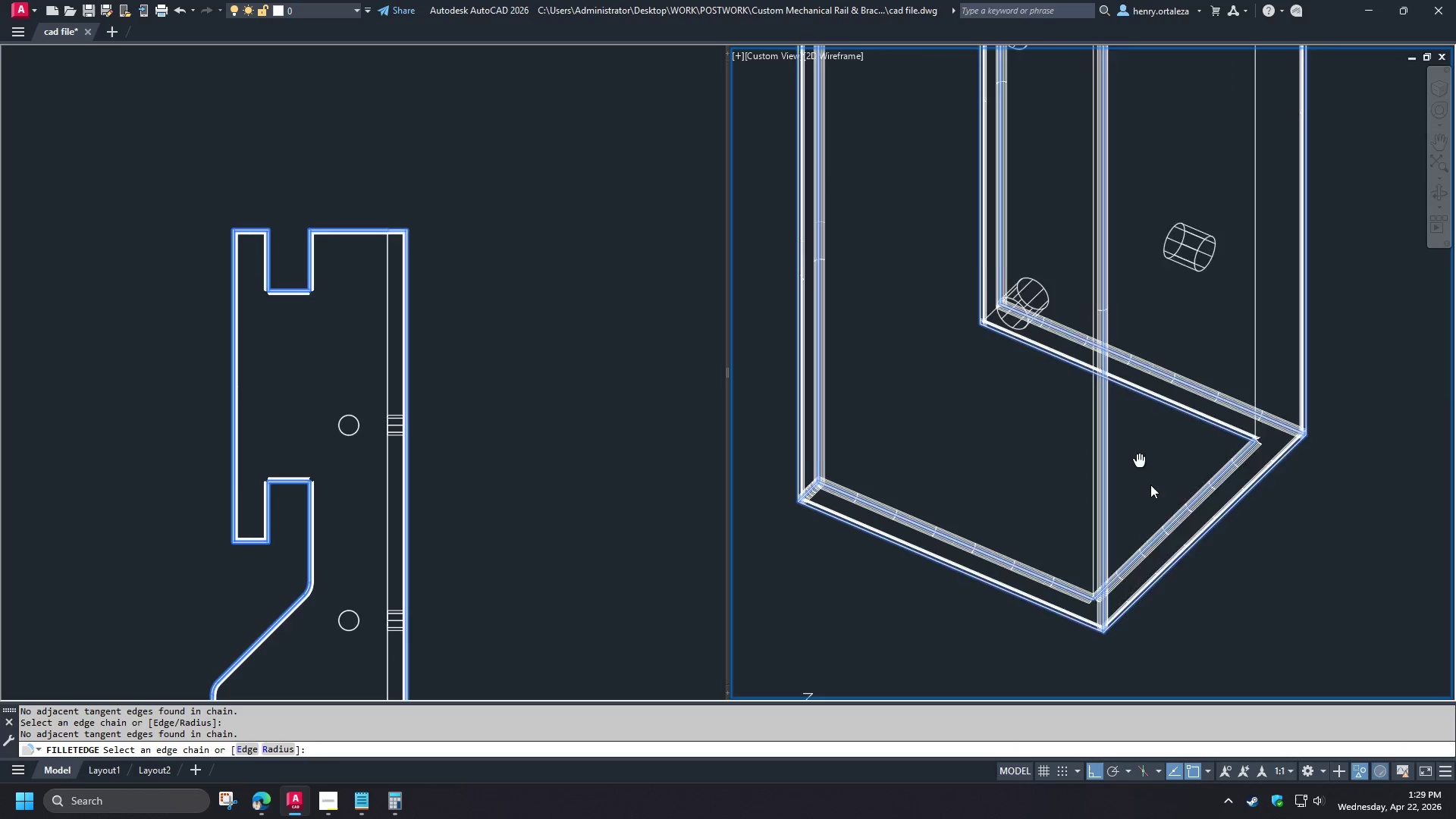 
scroll: coordinate [781, 468], scroll_direction: down, amount: 3.0
 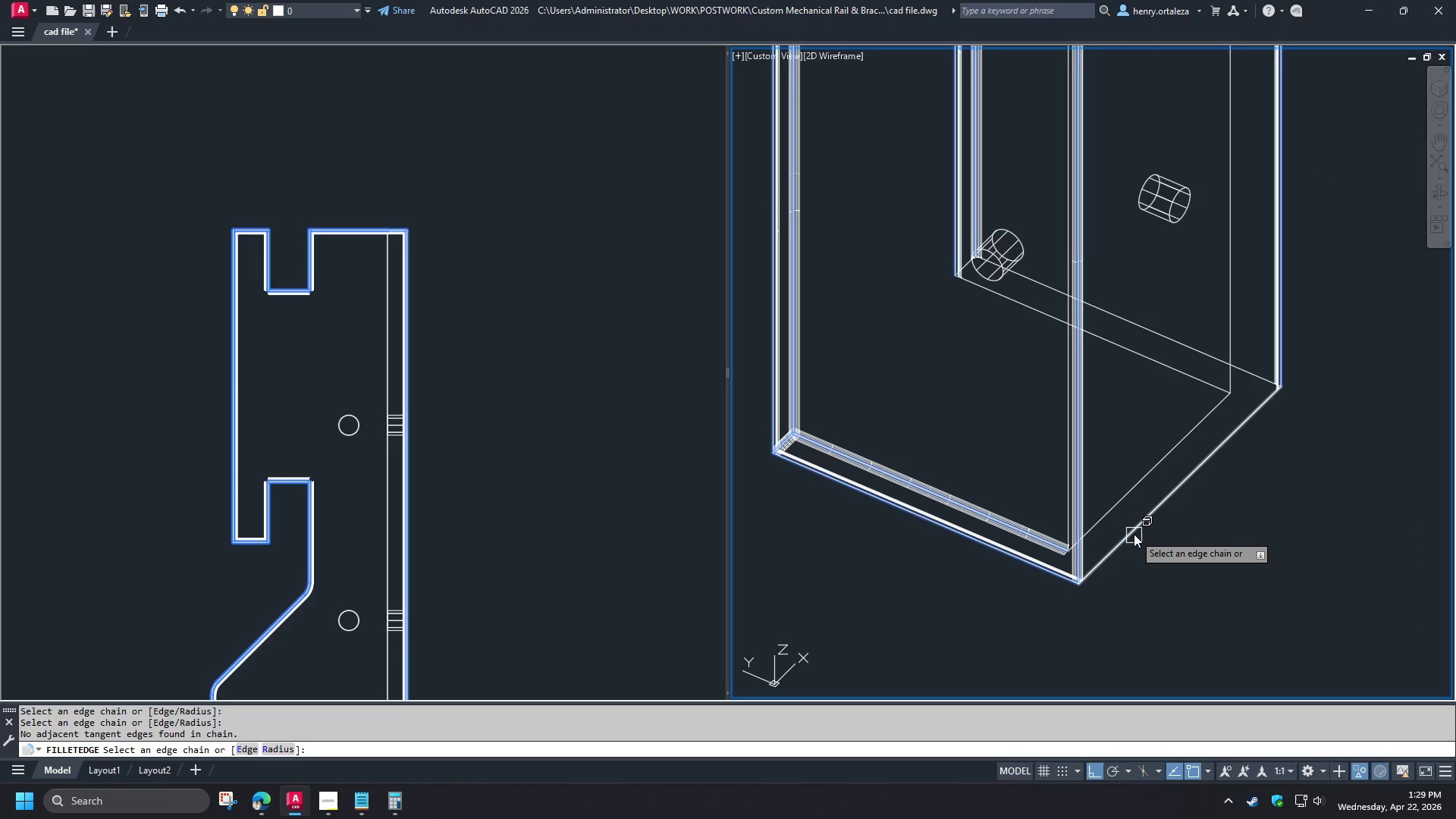 
left_click([969, 362])
 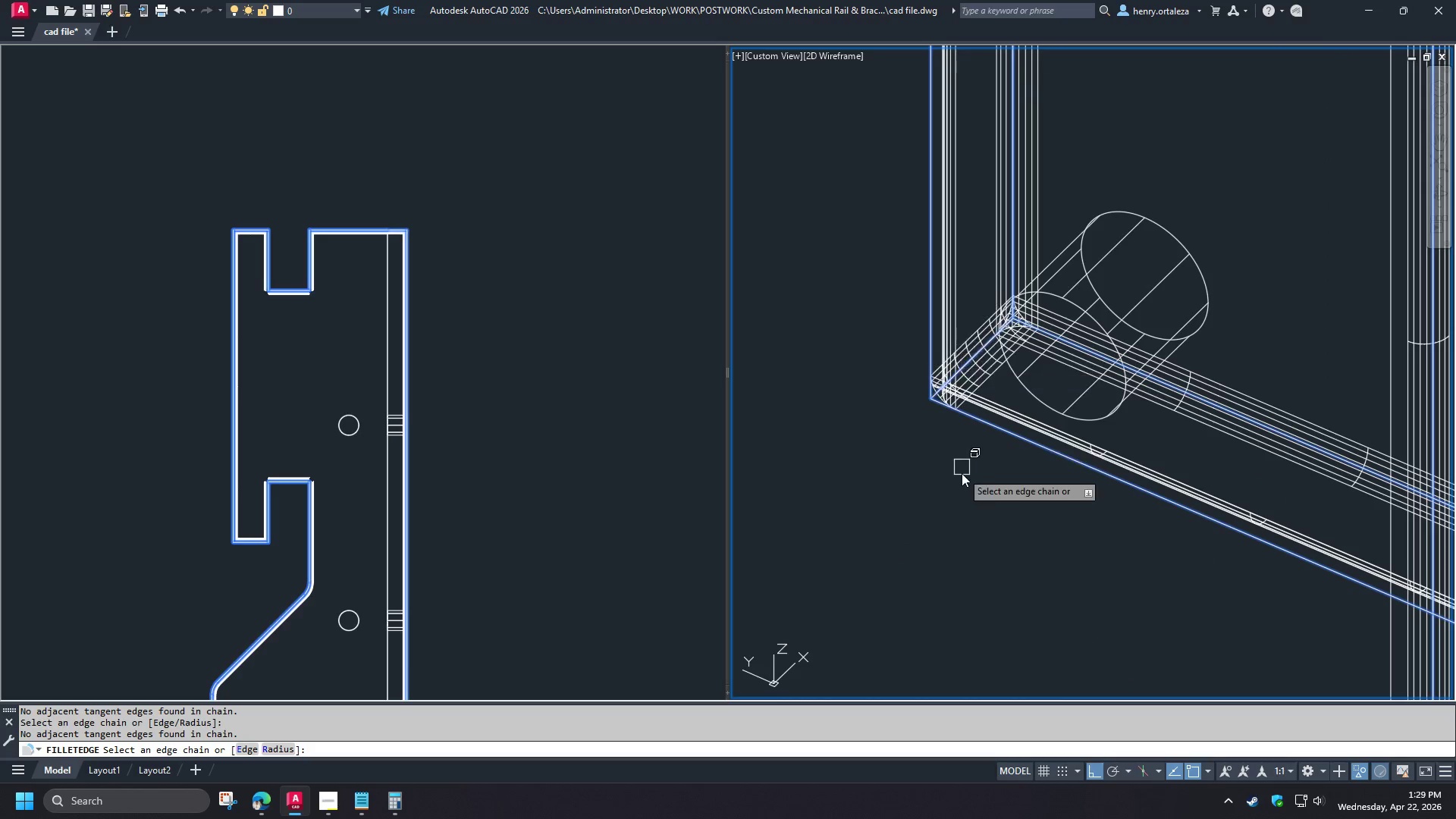 
key(Space)
 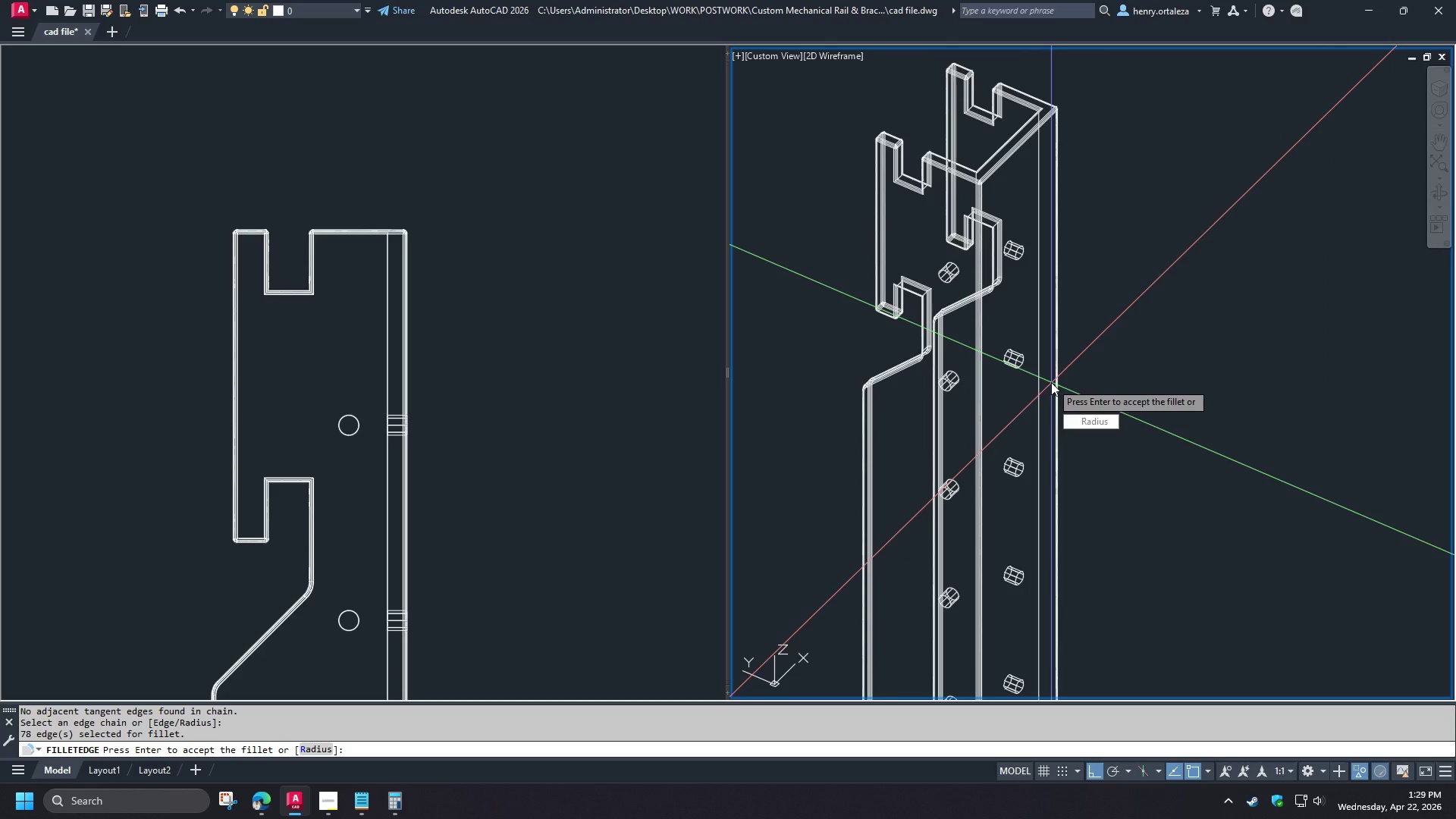 
key(Space)
 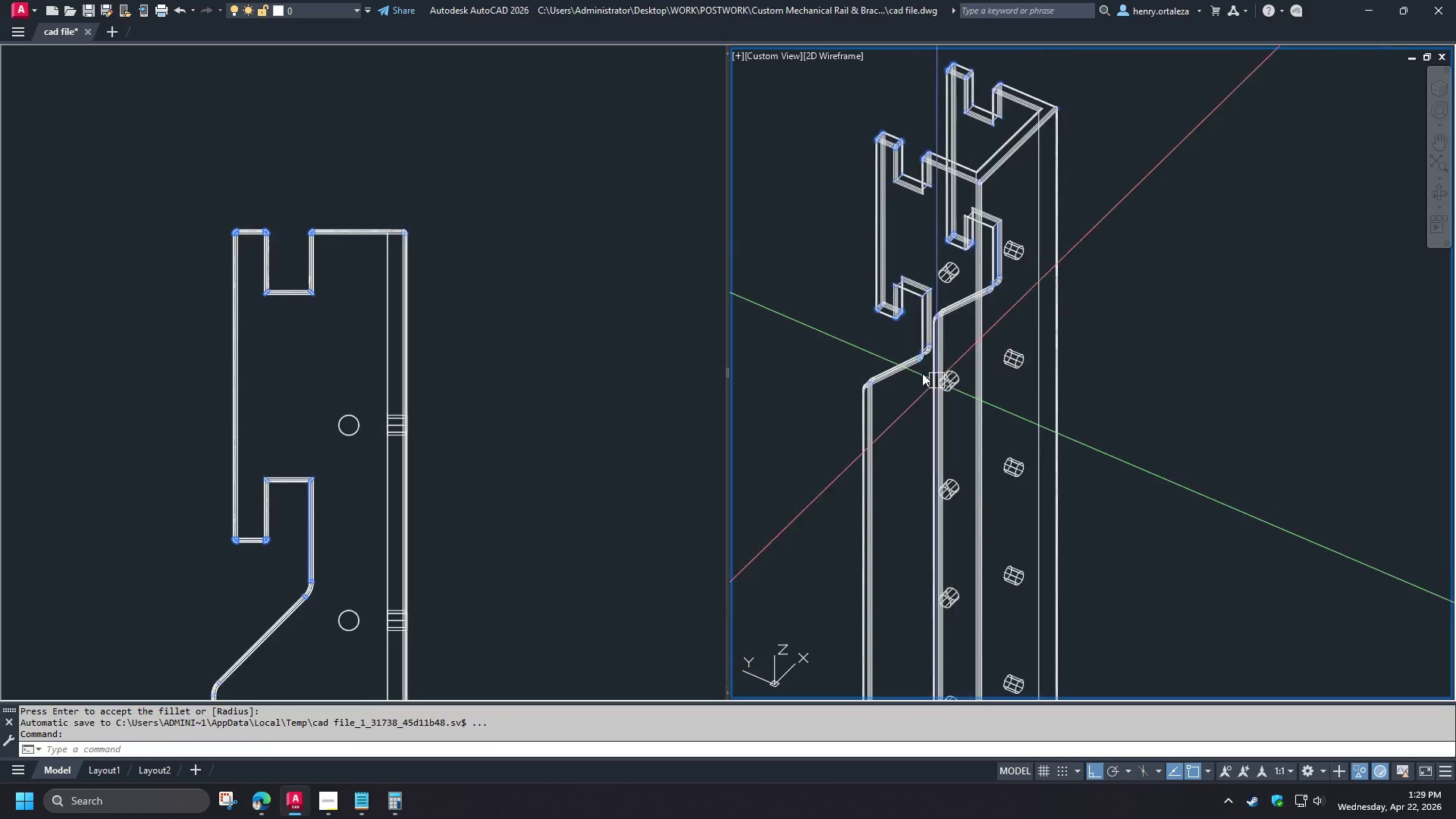 
scroll: coordinate [1021, 357], scroll_direction: up, amount: 3.0
 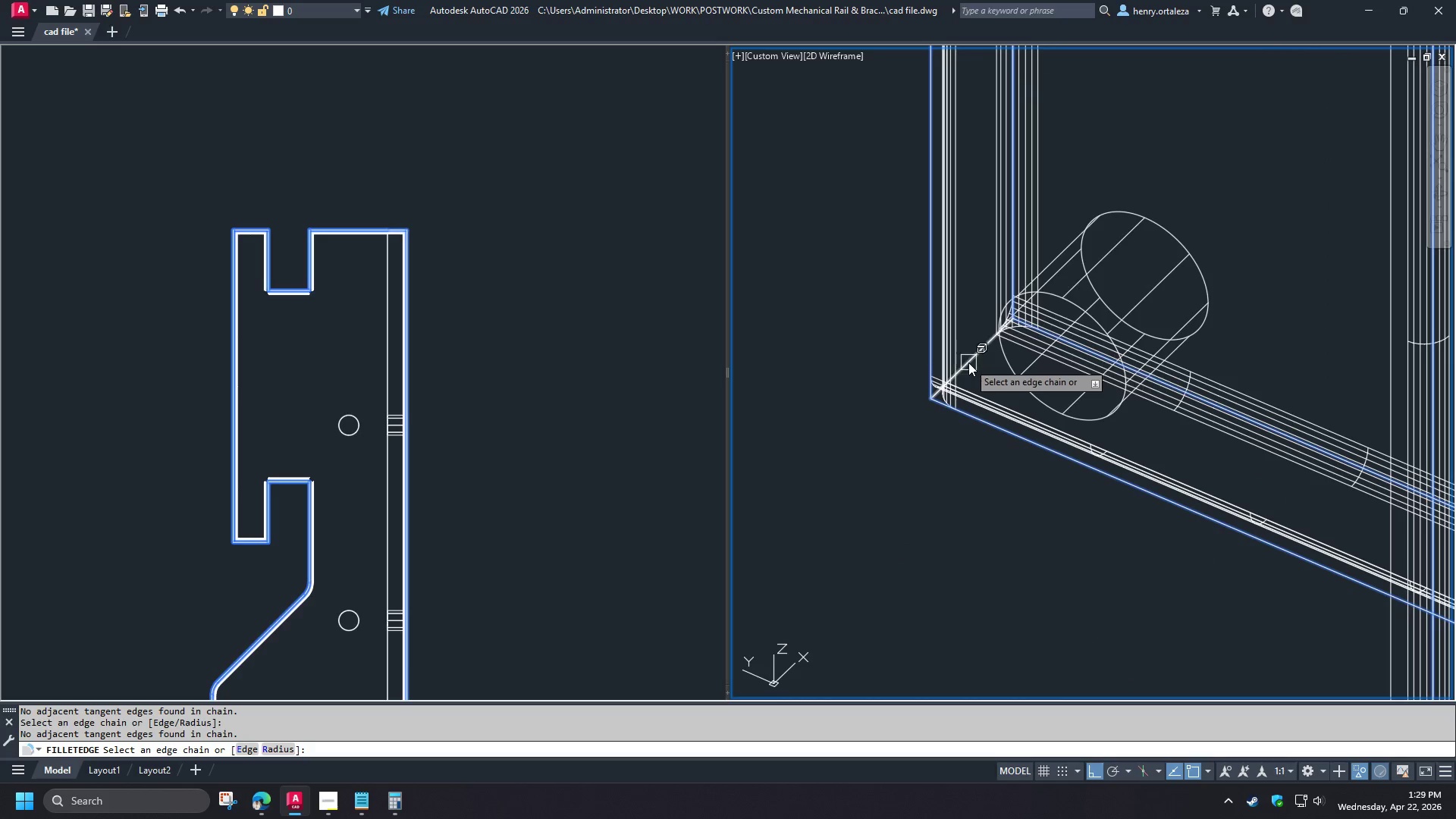 
type(re )
 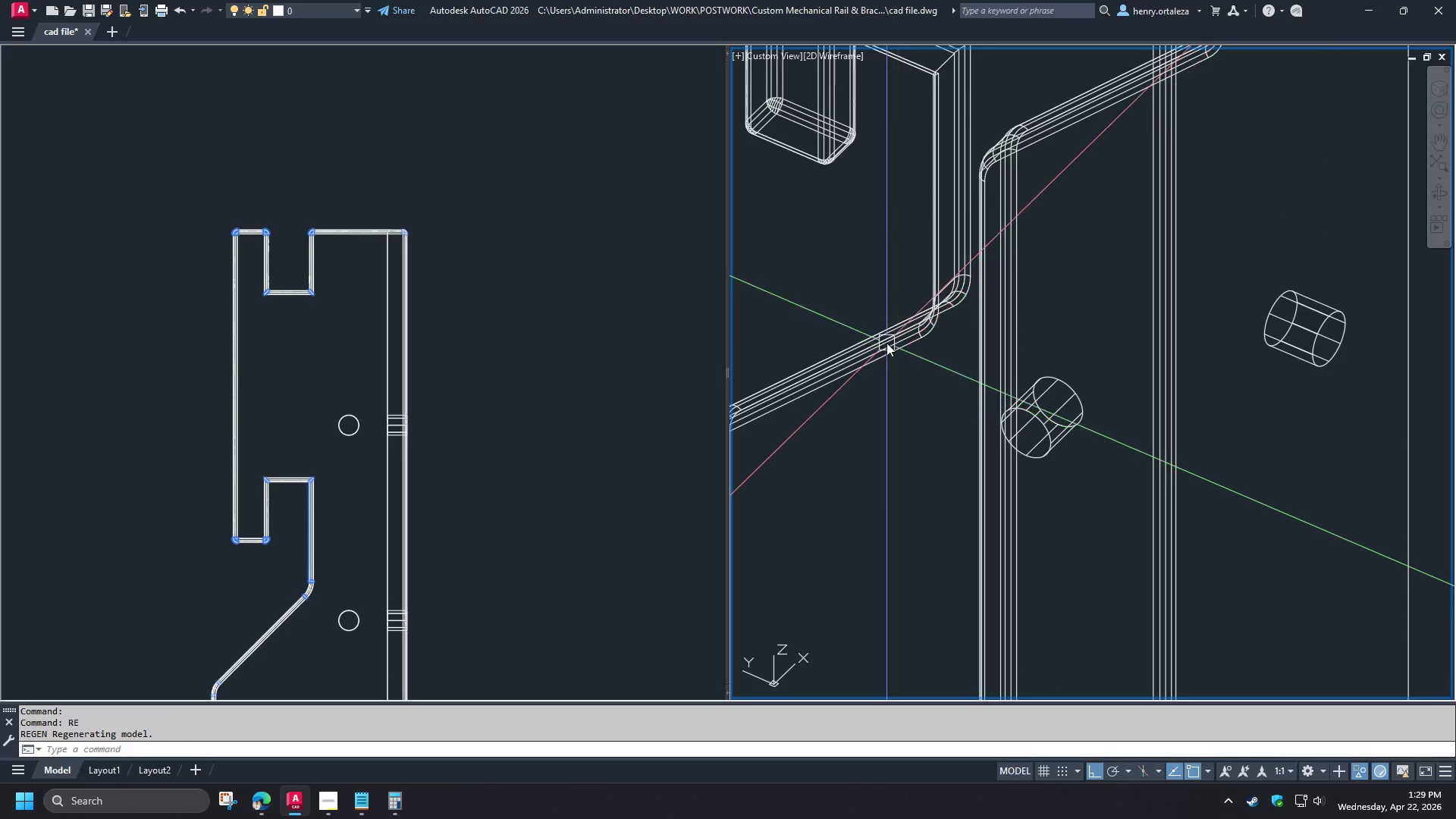 
left_click([886, 343])
 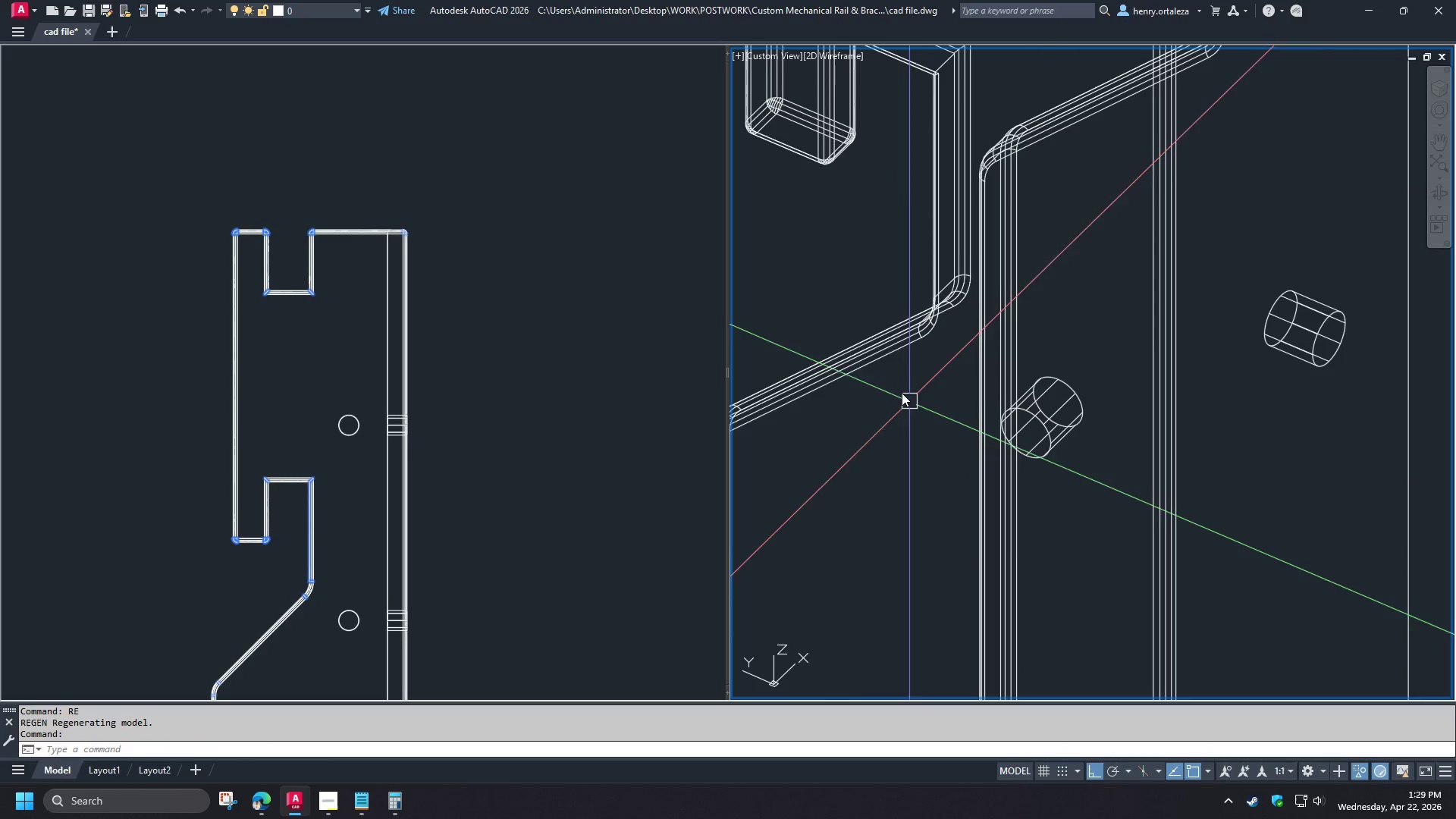 
key(Escape)
 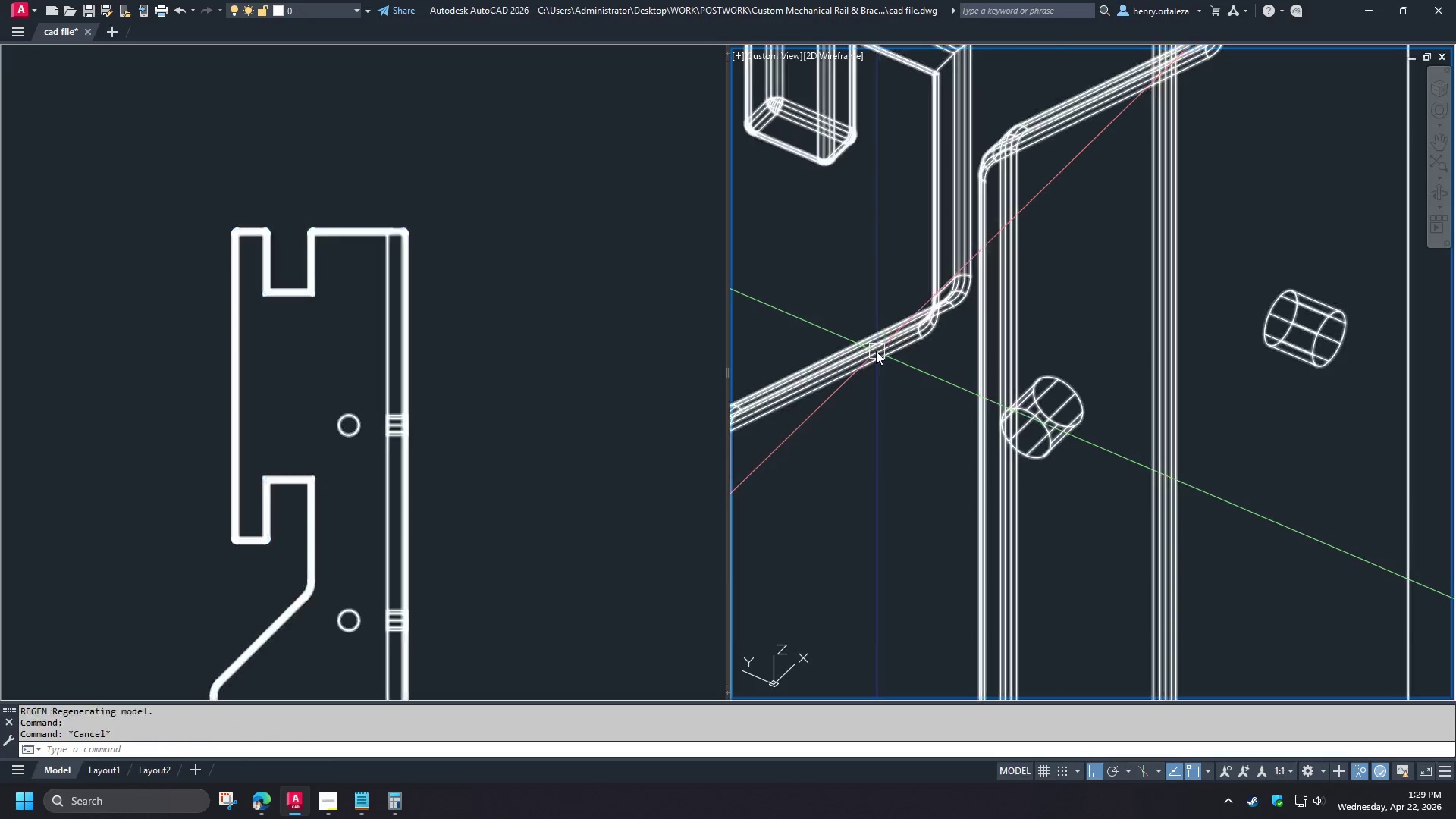 
left_click([876, 351])
 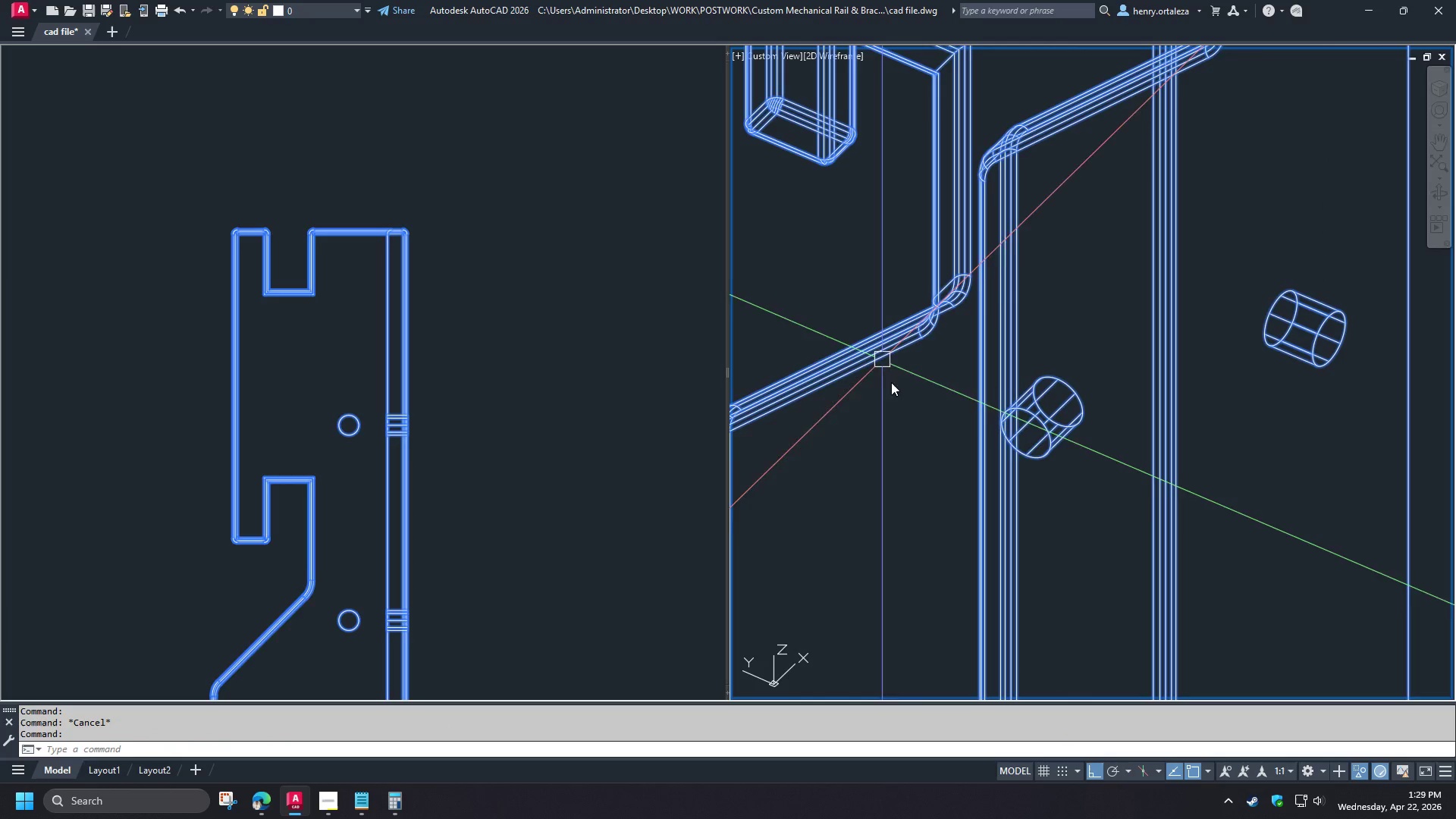 
scroll: coordinate [974, 384], scroll_direction: down, amount: 4.0
 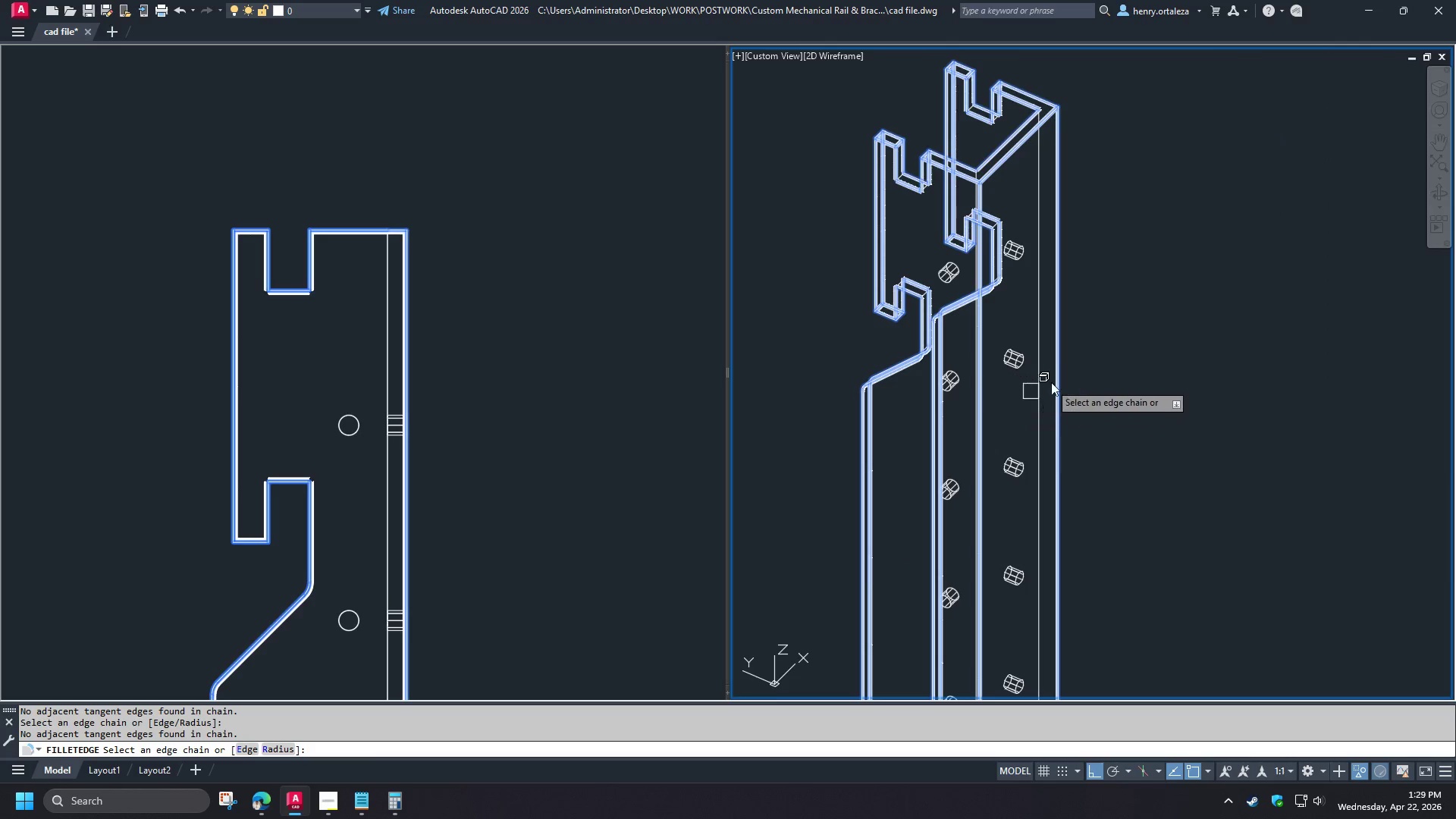 
key(Escape)
 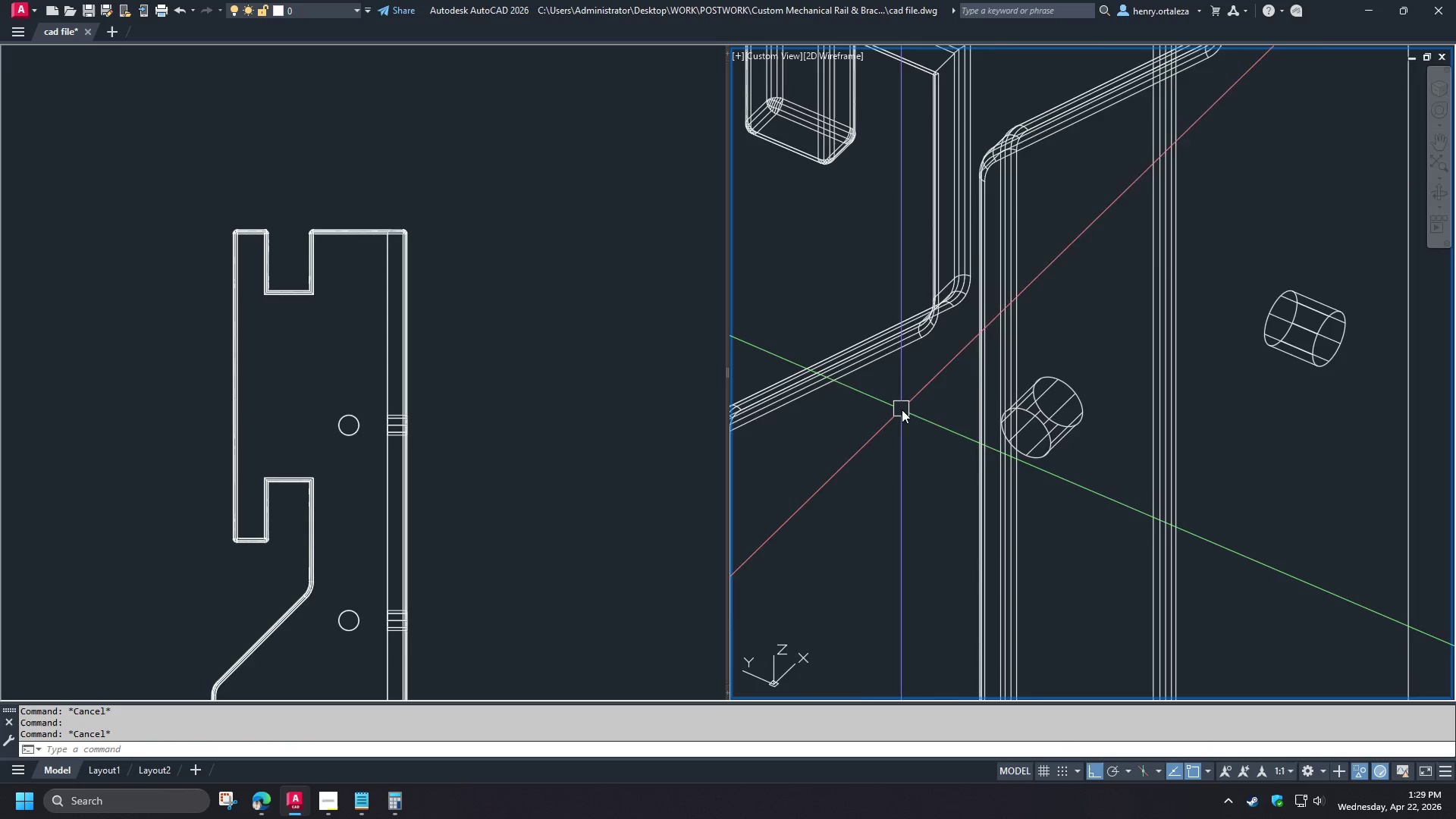 
key(V)
 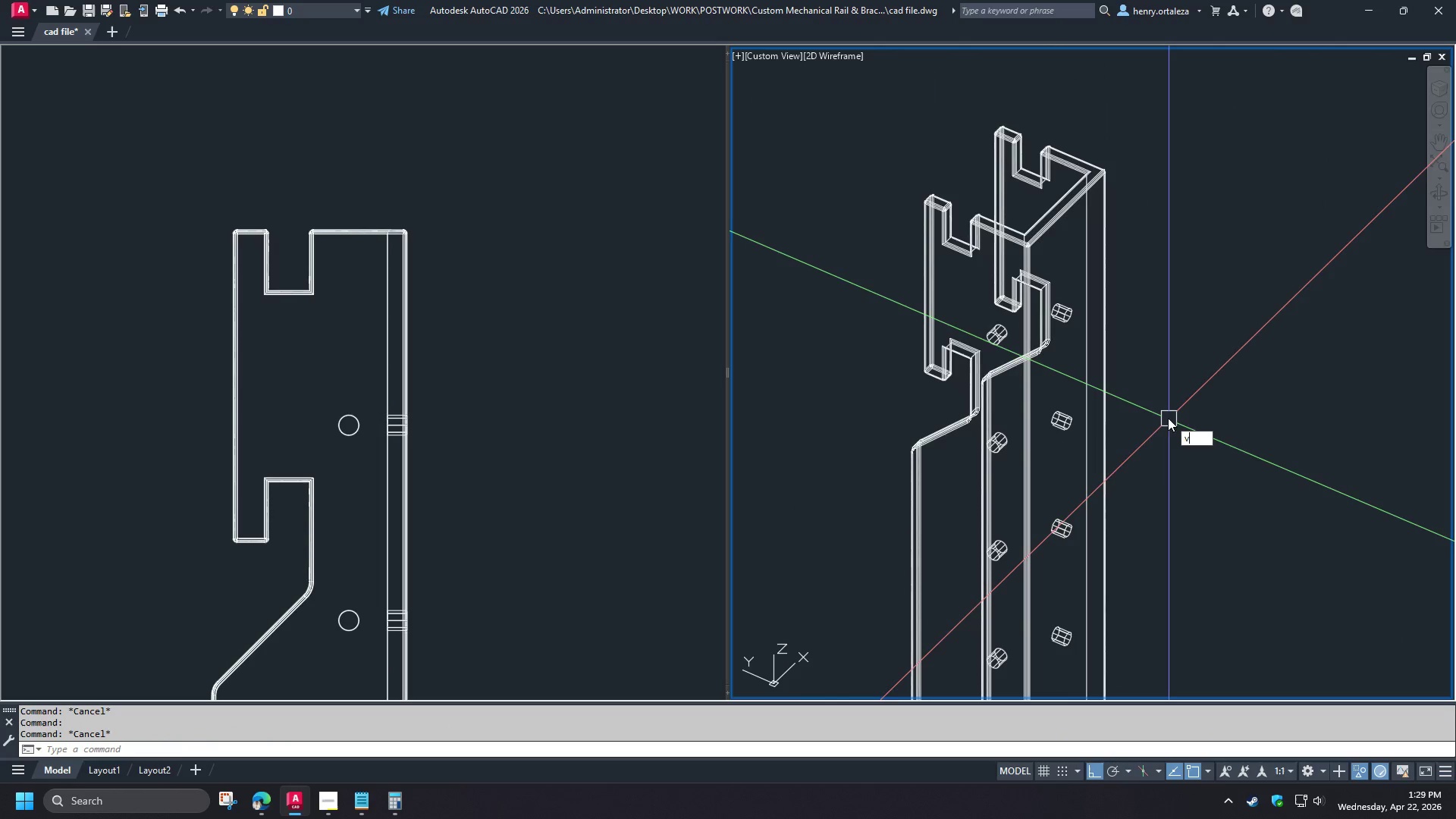 
key(S)
 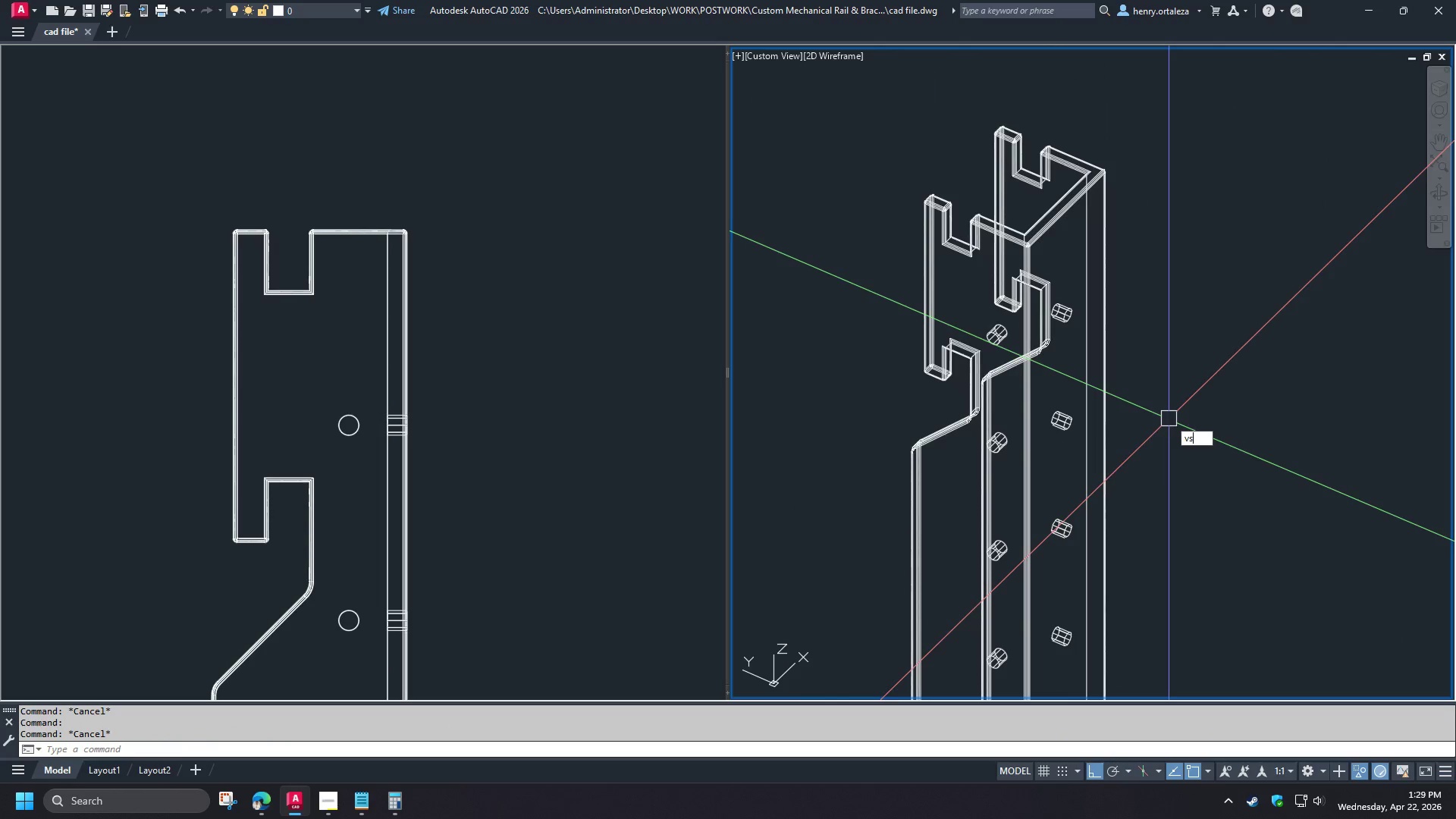 
key(Space)
 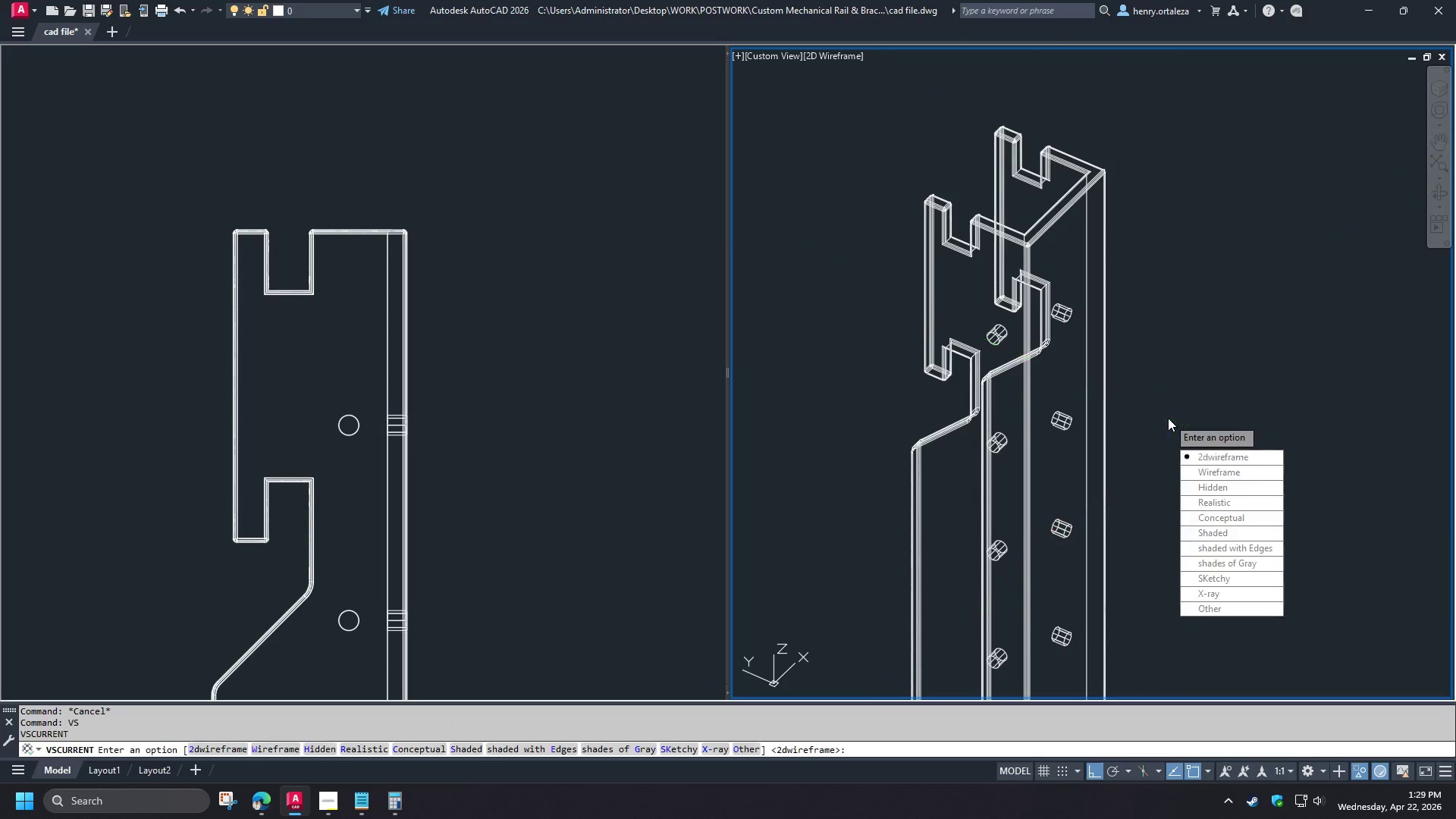 
key(S)
 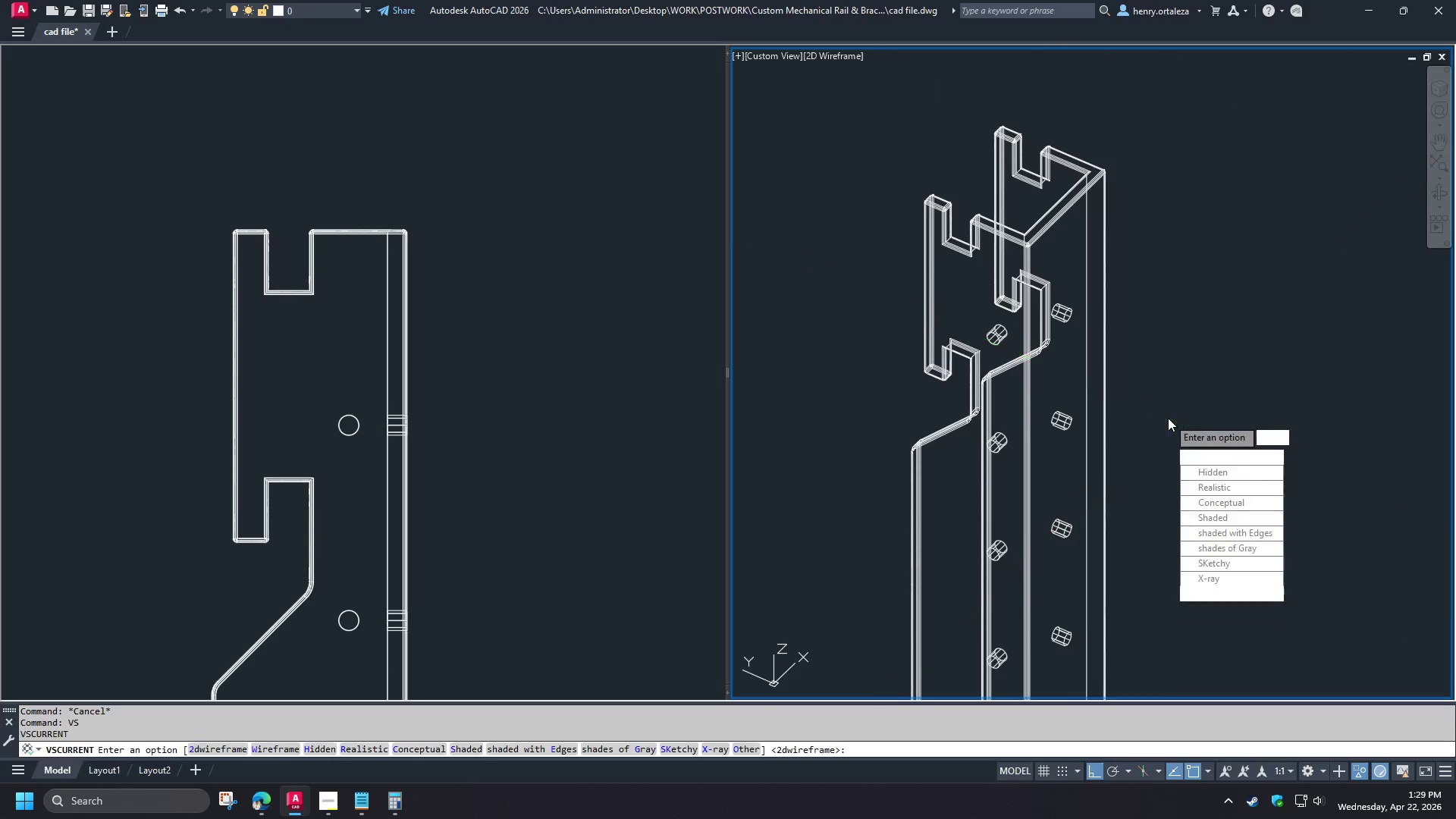 
key(Space)
 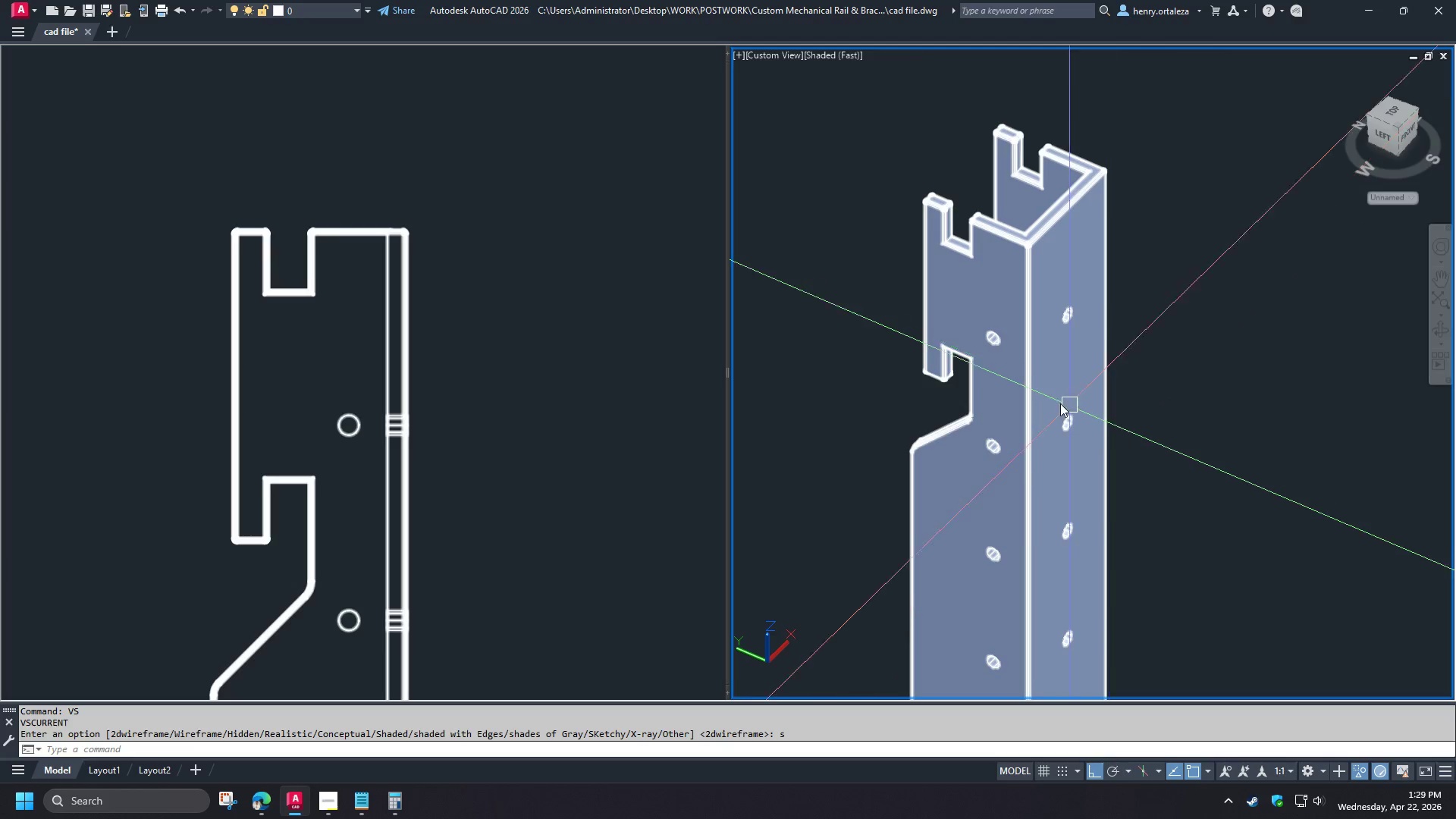 
scroll: coordinate [915, 367], scroll_direction: up, amount: 3.0
 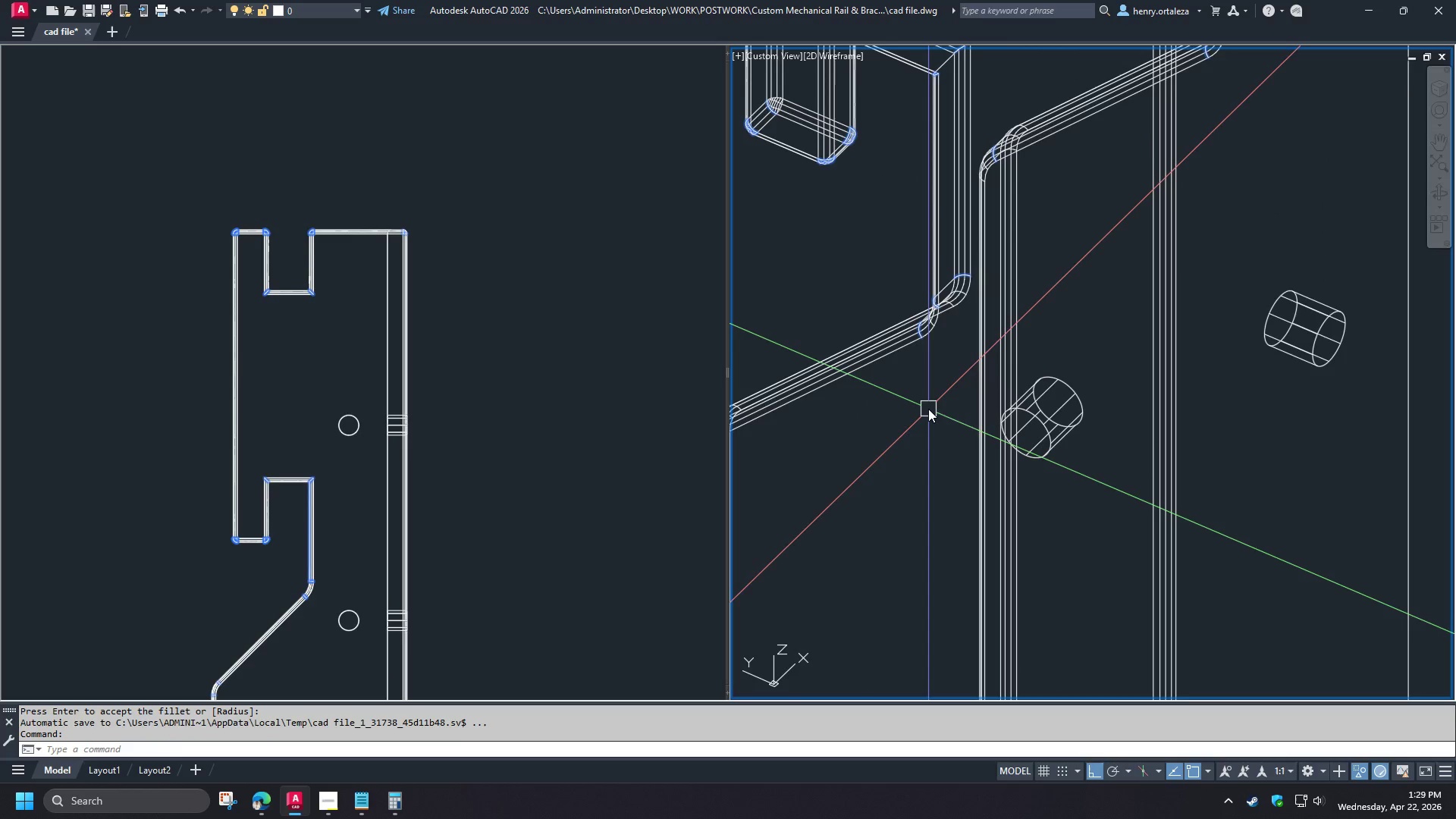 
hold_key(key=ShiftLeft, duration=1.51)
 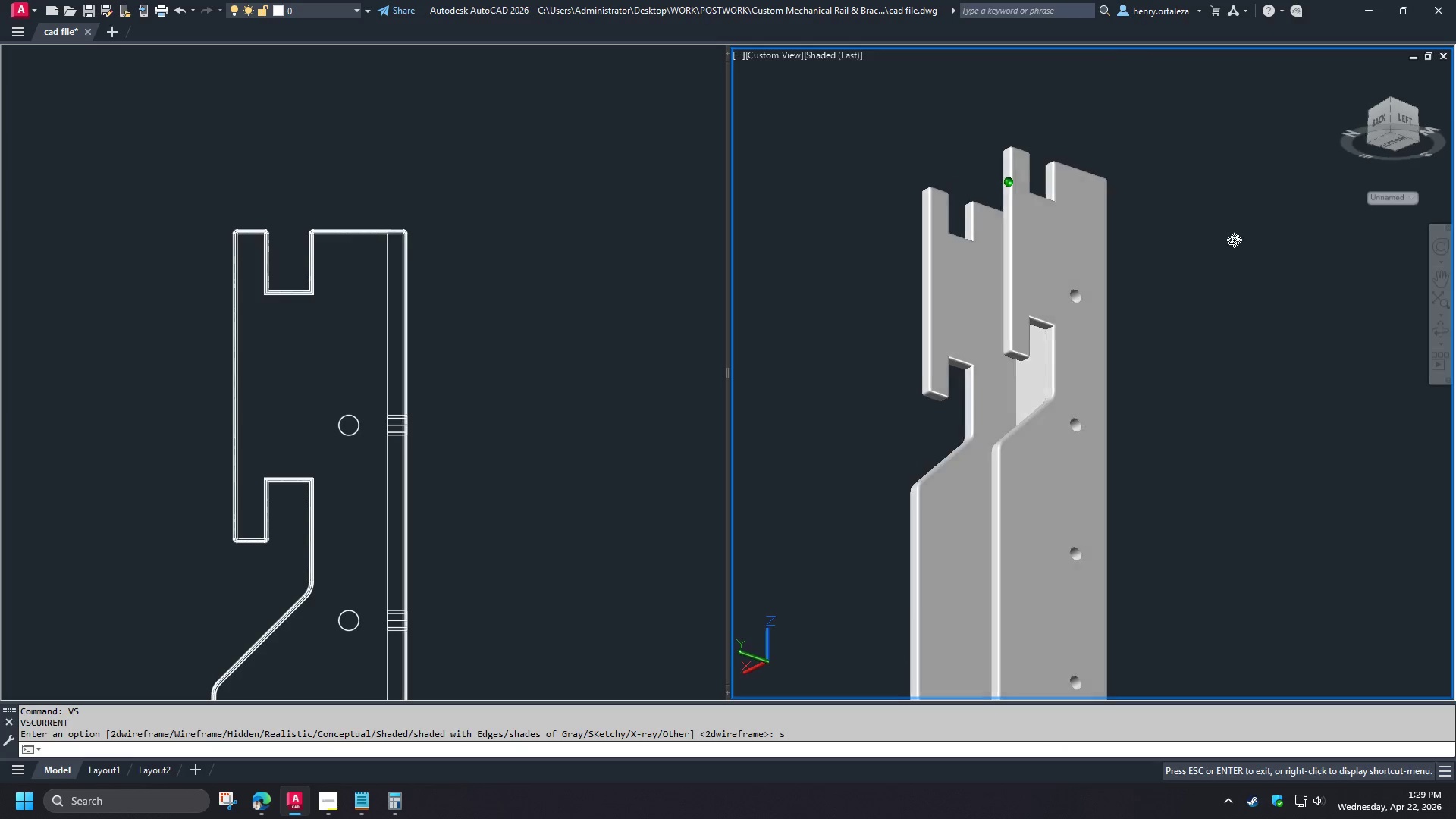 
hold_key(key=ShiftLeft, duration=1.5)
 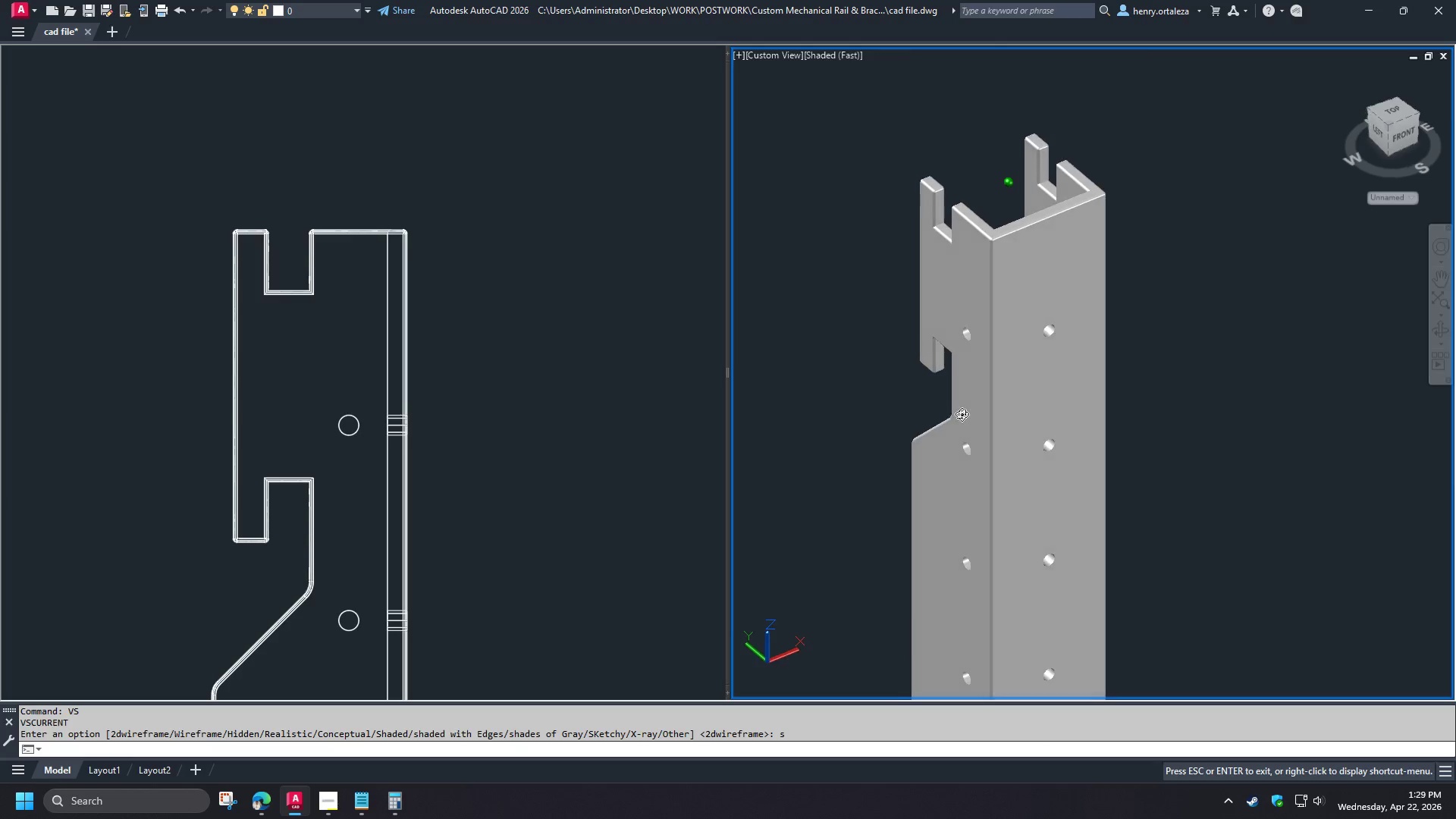 
hold_key(key=ShiftLeft, duration=1.2)
 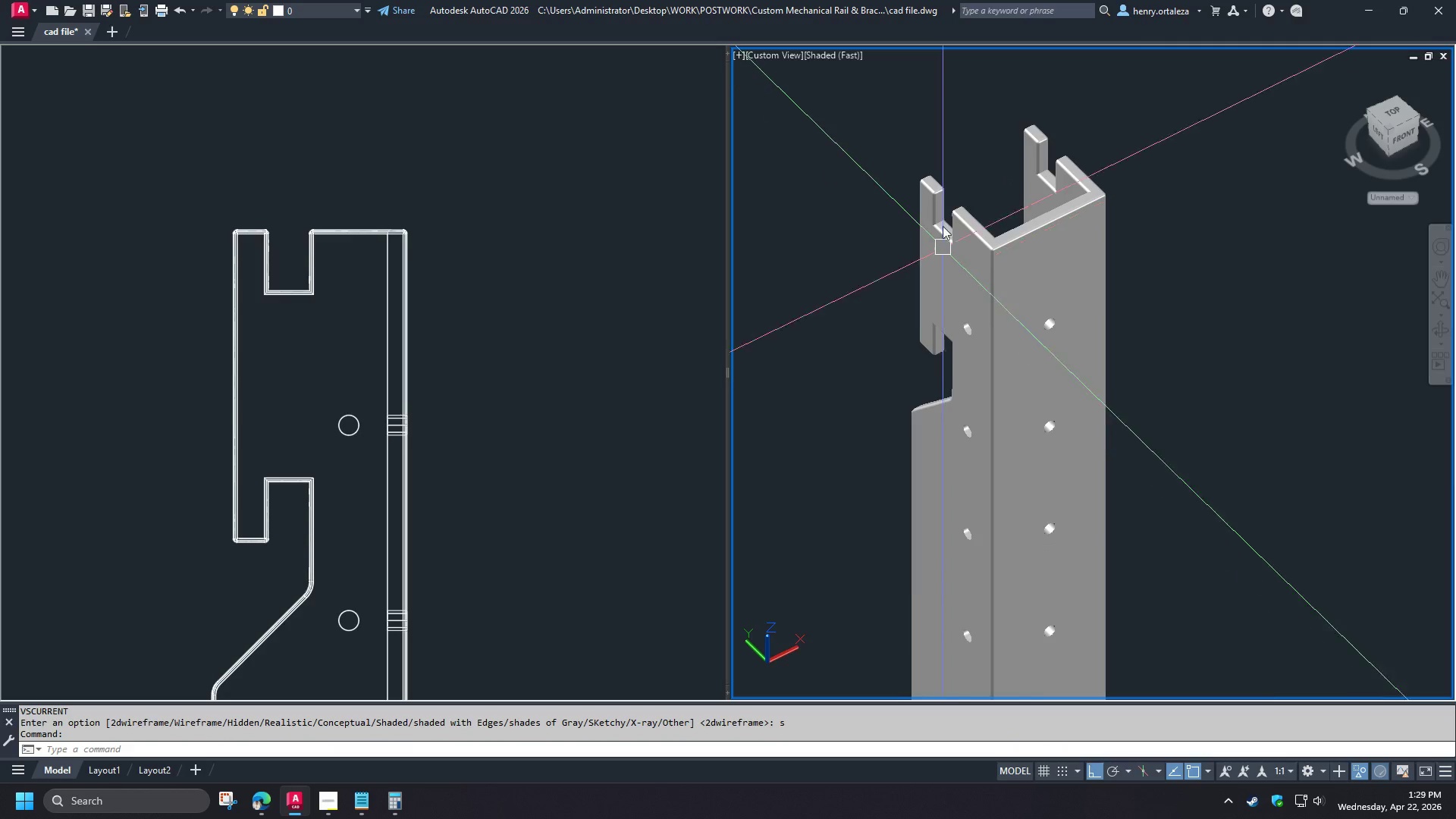 
scroll: coordinate [1020, 460], scroll_direction: down, amount: 3.0
 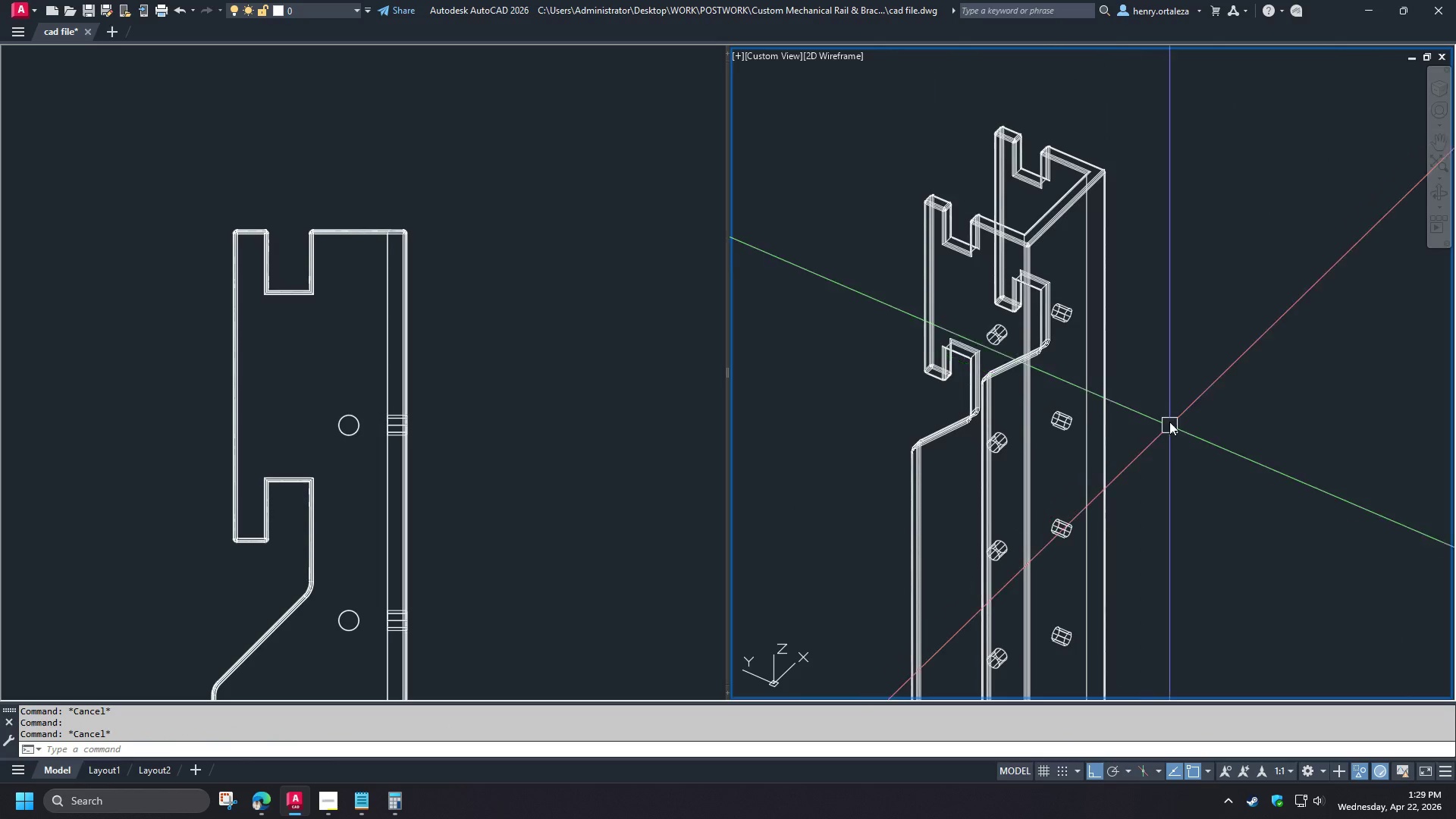 
right_click([958, 234])
 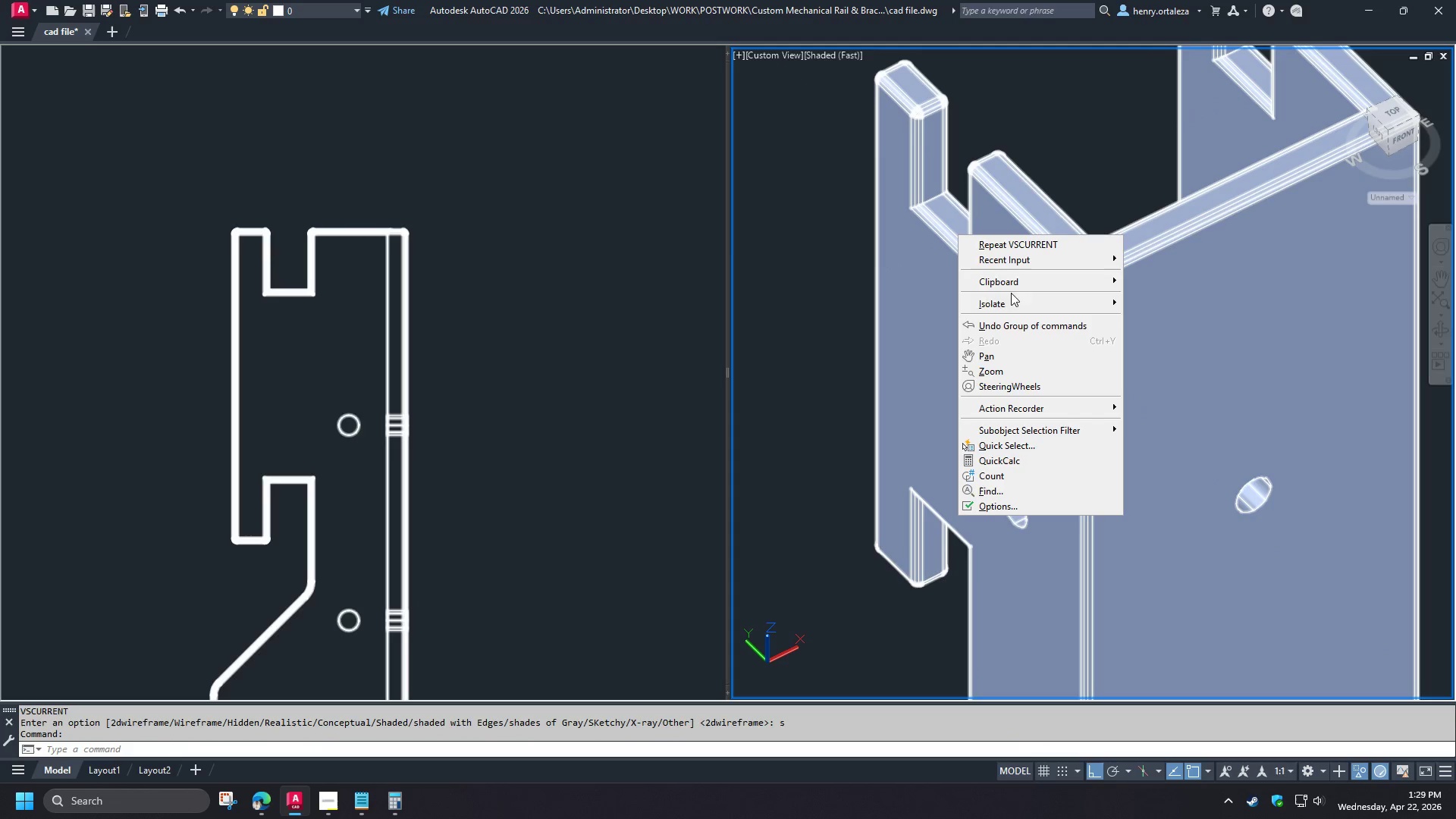 
left_click([1014, 302])
 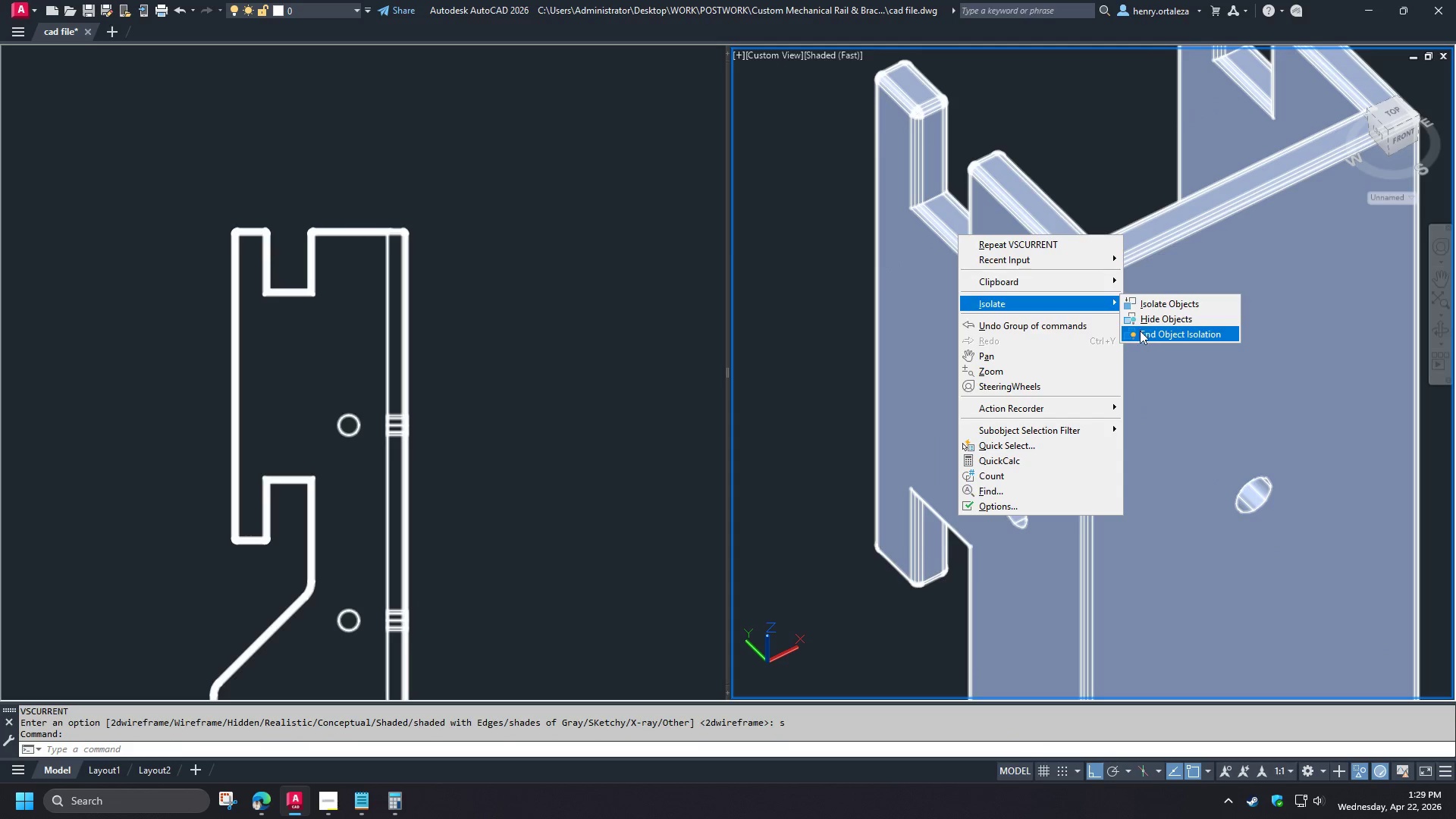 
left_click([1141, 334])
 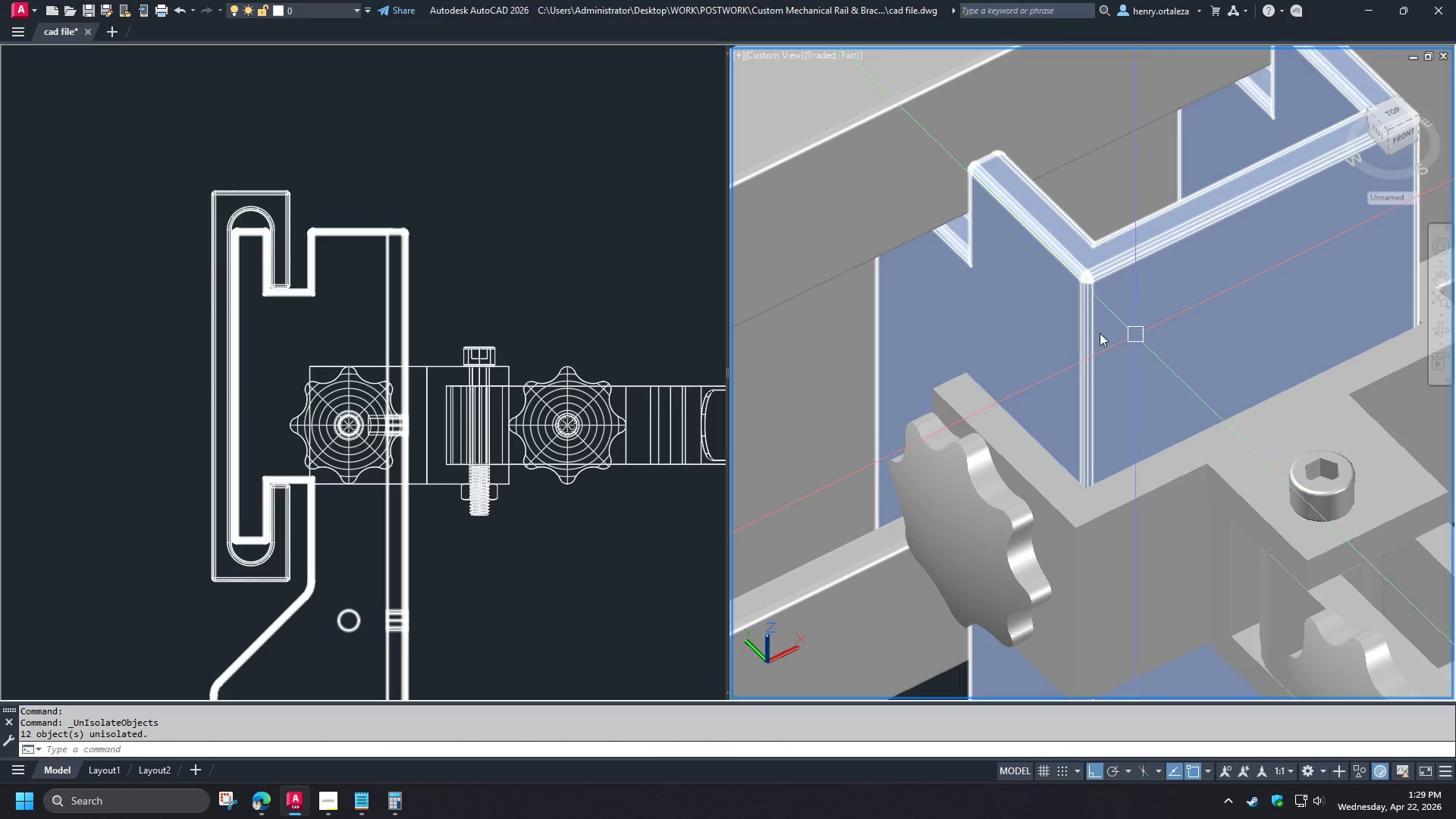 
type(re )
 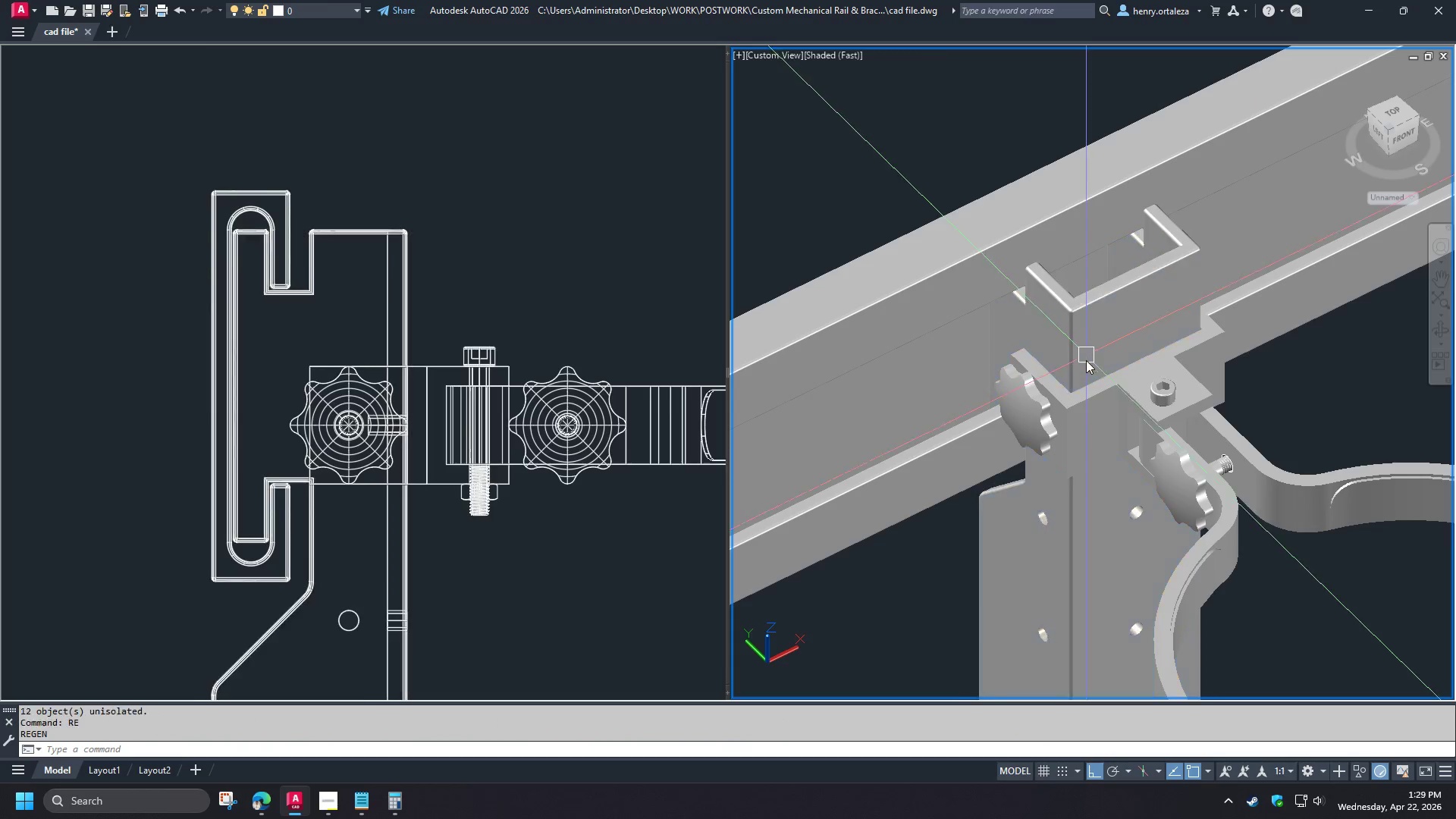 
hold_key(key=ShiftLeft, duration=1.5)
 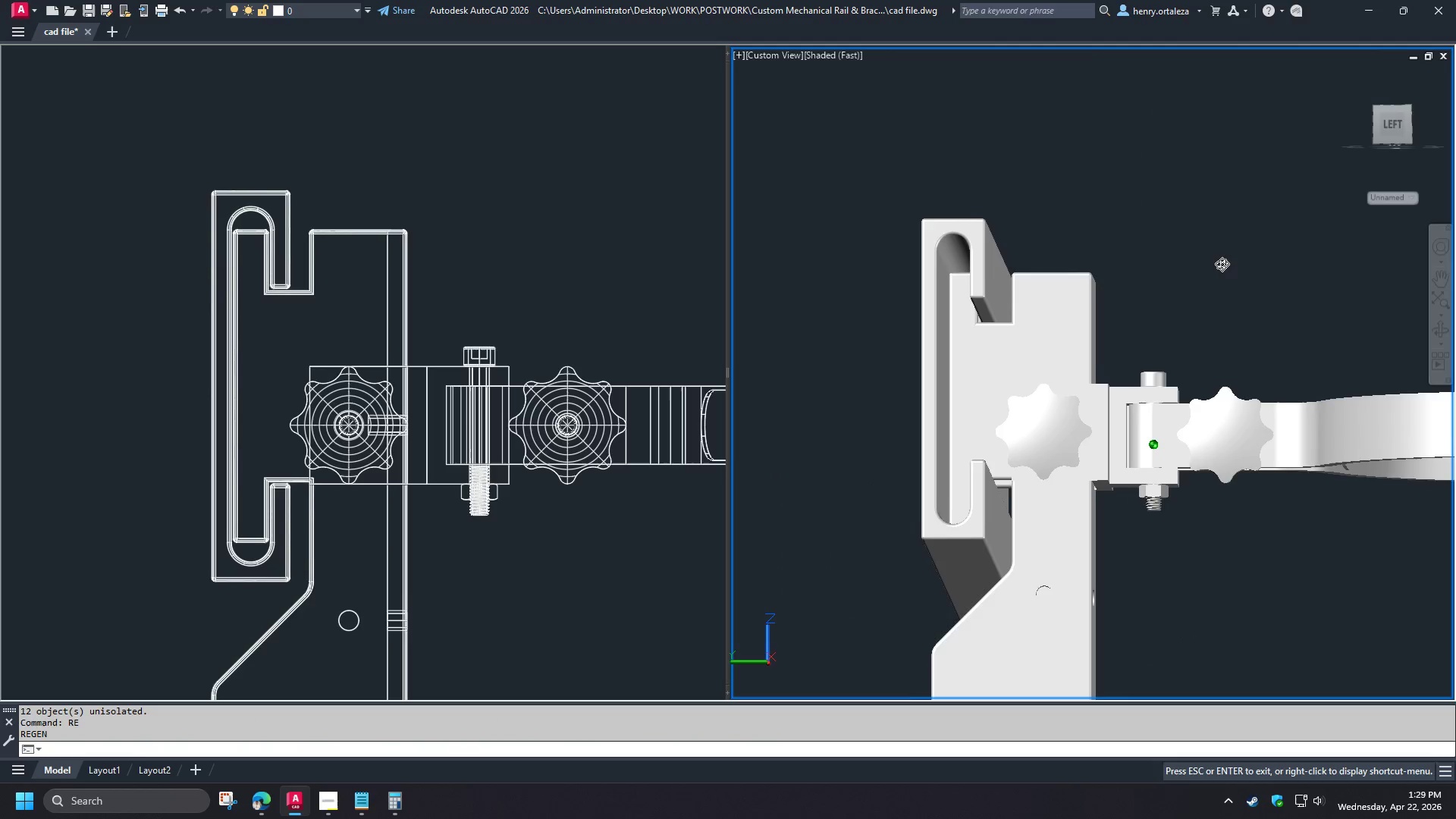 
hold_key(key=ShiftLeft, duration=1.52)
 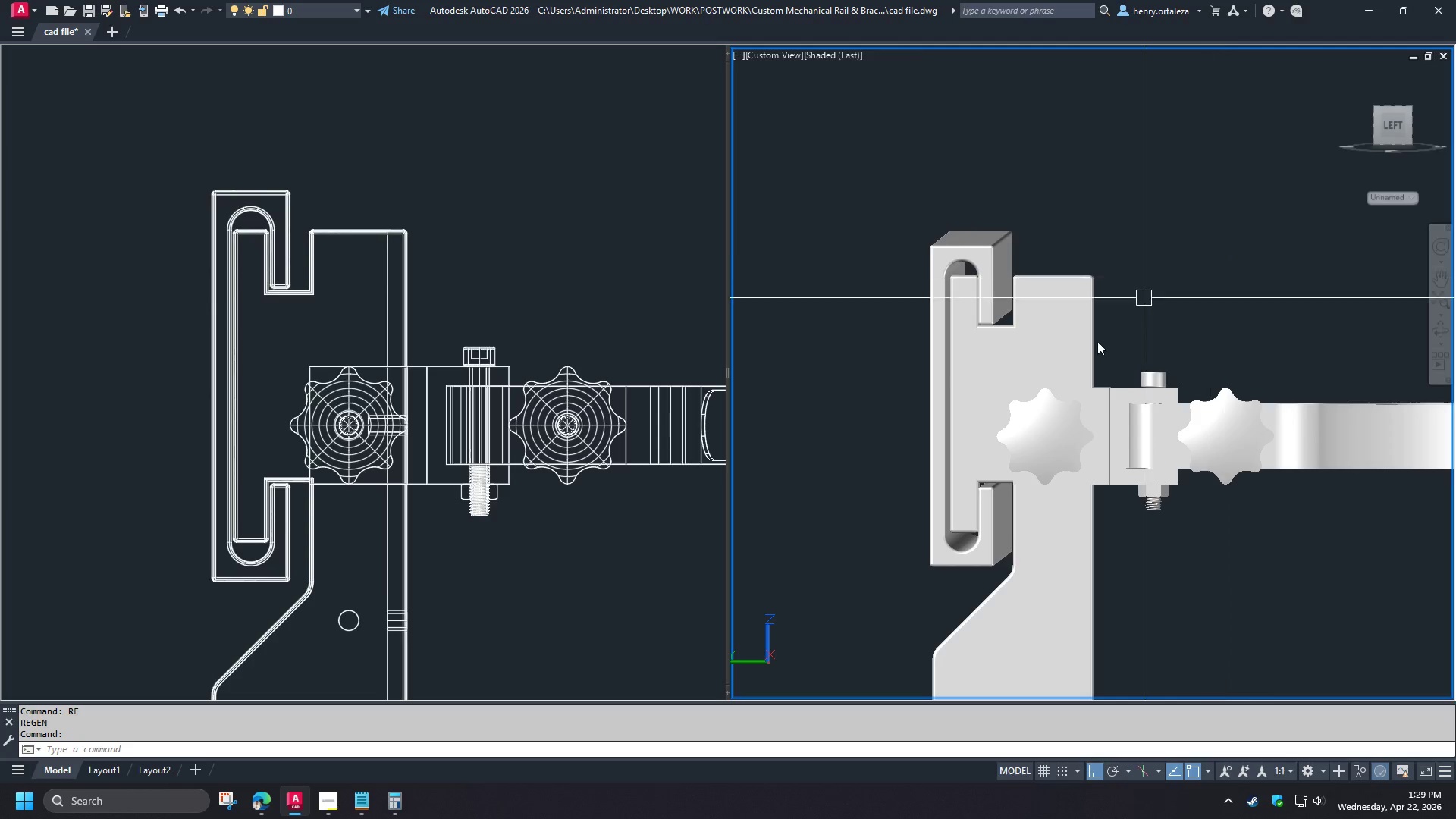 
scroll: coordinate [943, 219], scroll_direction: up, amount: 3.0
 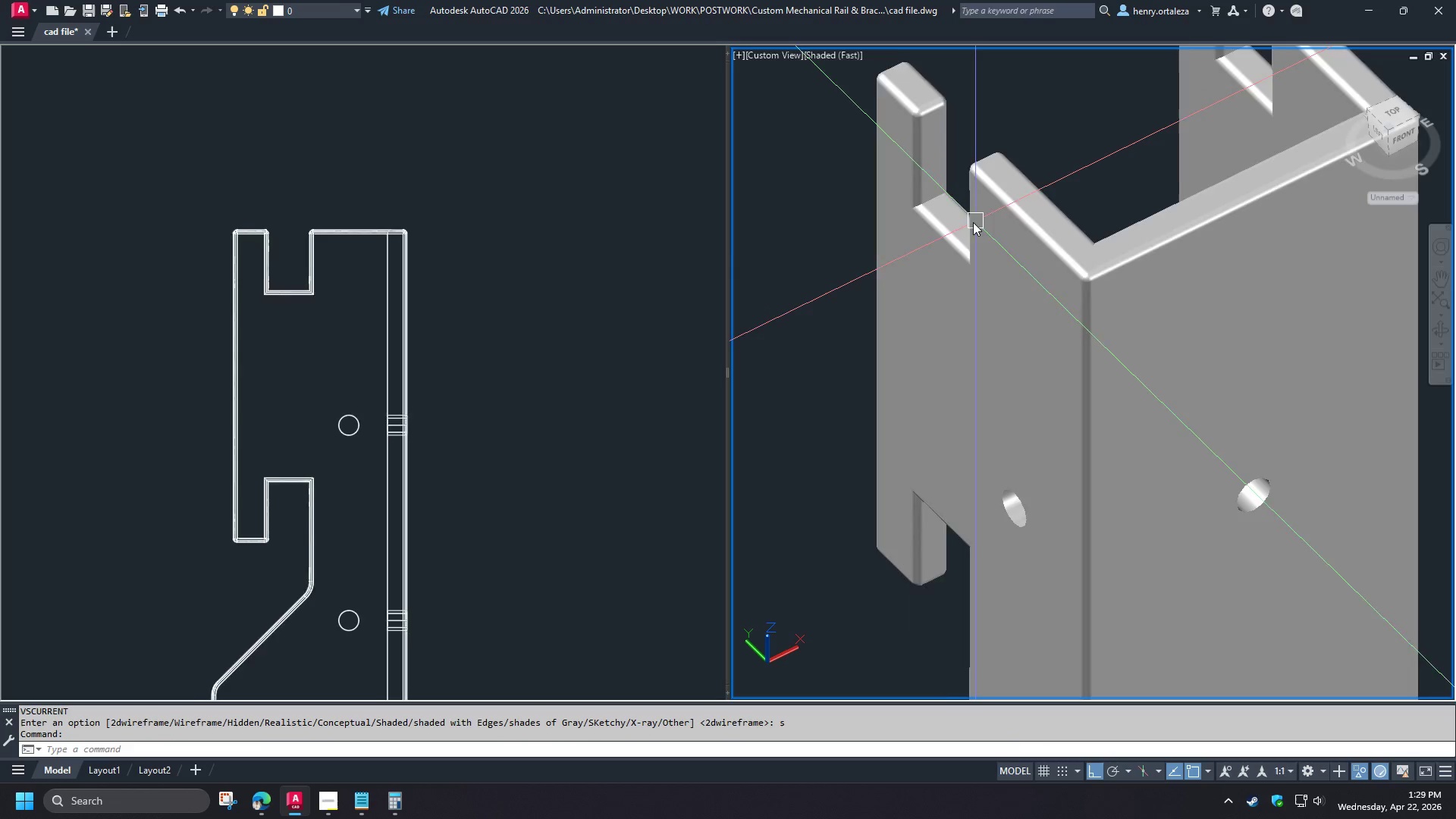 
hold_key(key=ShiftLeft, duration=0.39)
 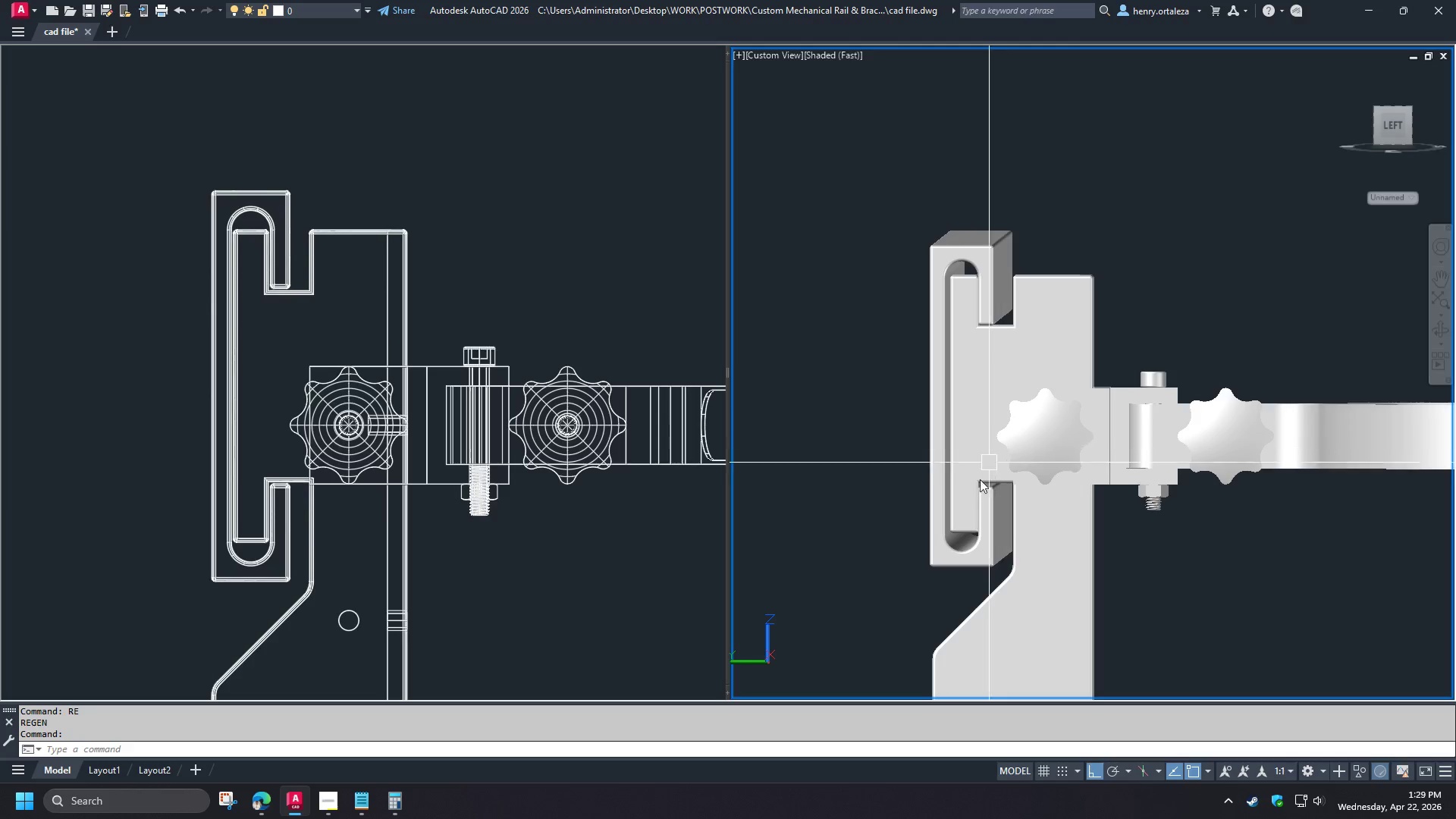 
scroll: coordinate [1058, 333], scroll_direction: down, amount: 2.0
 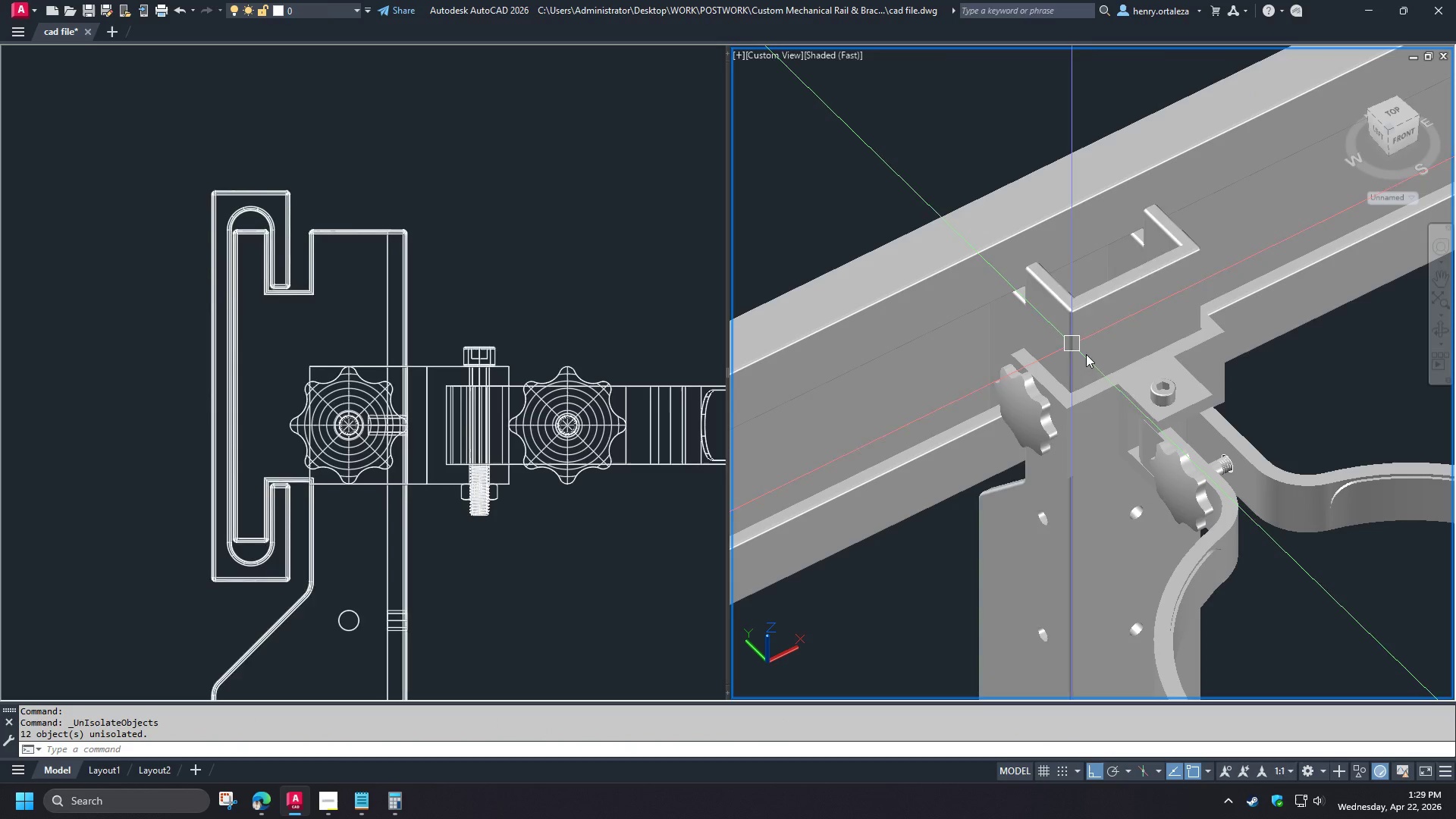 
hold_key(key=ShiftLeft, duration=1.5)
 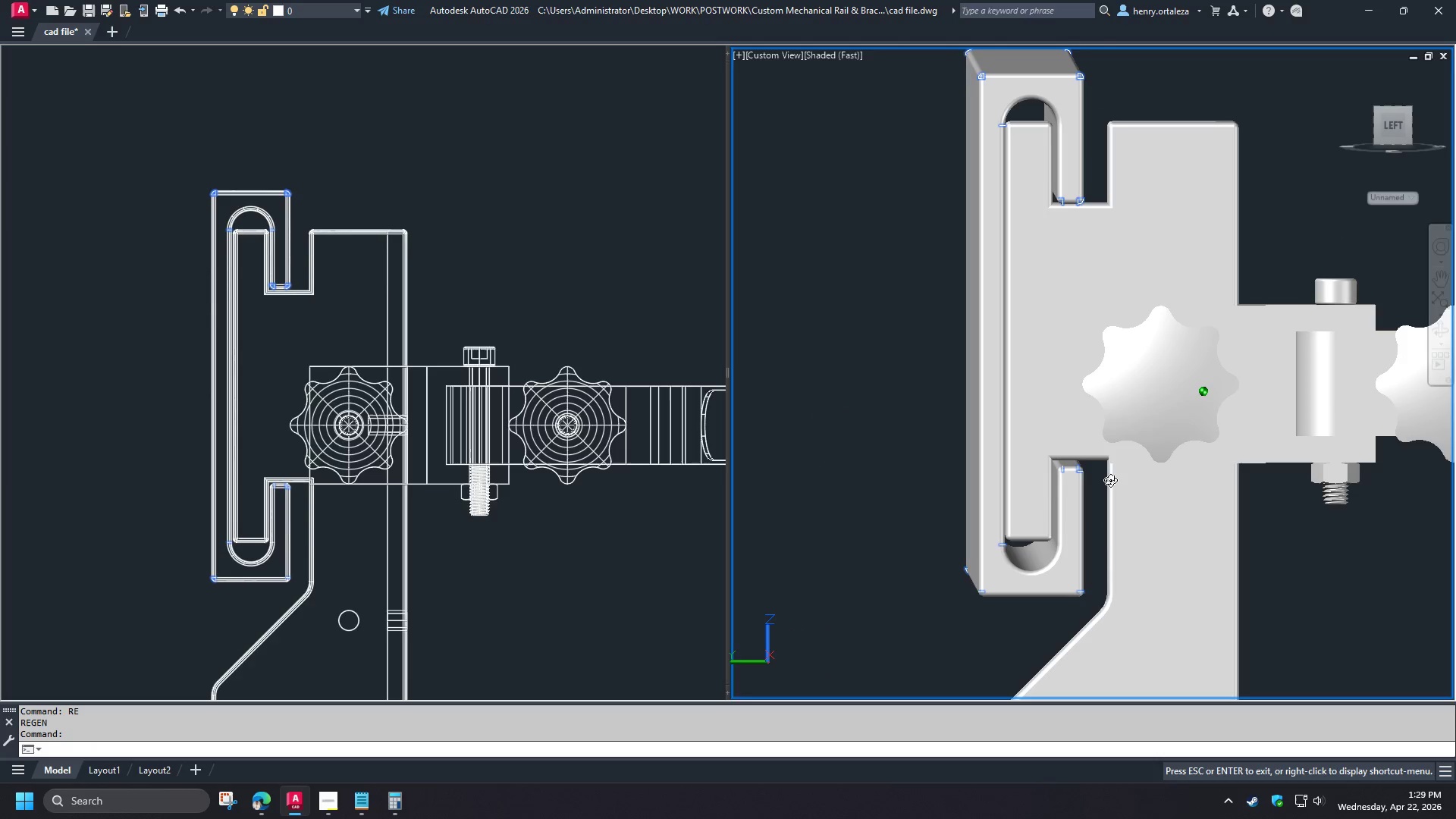 
hold_key(key=ShiftLeft, duration=1.52)
 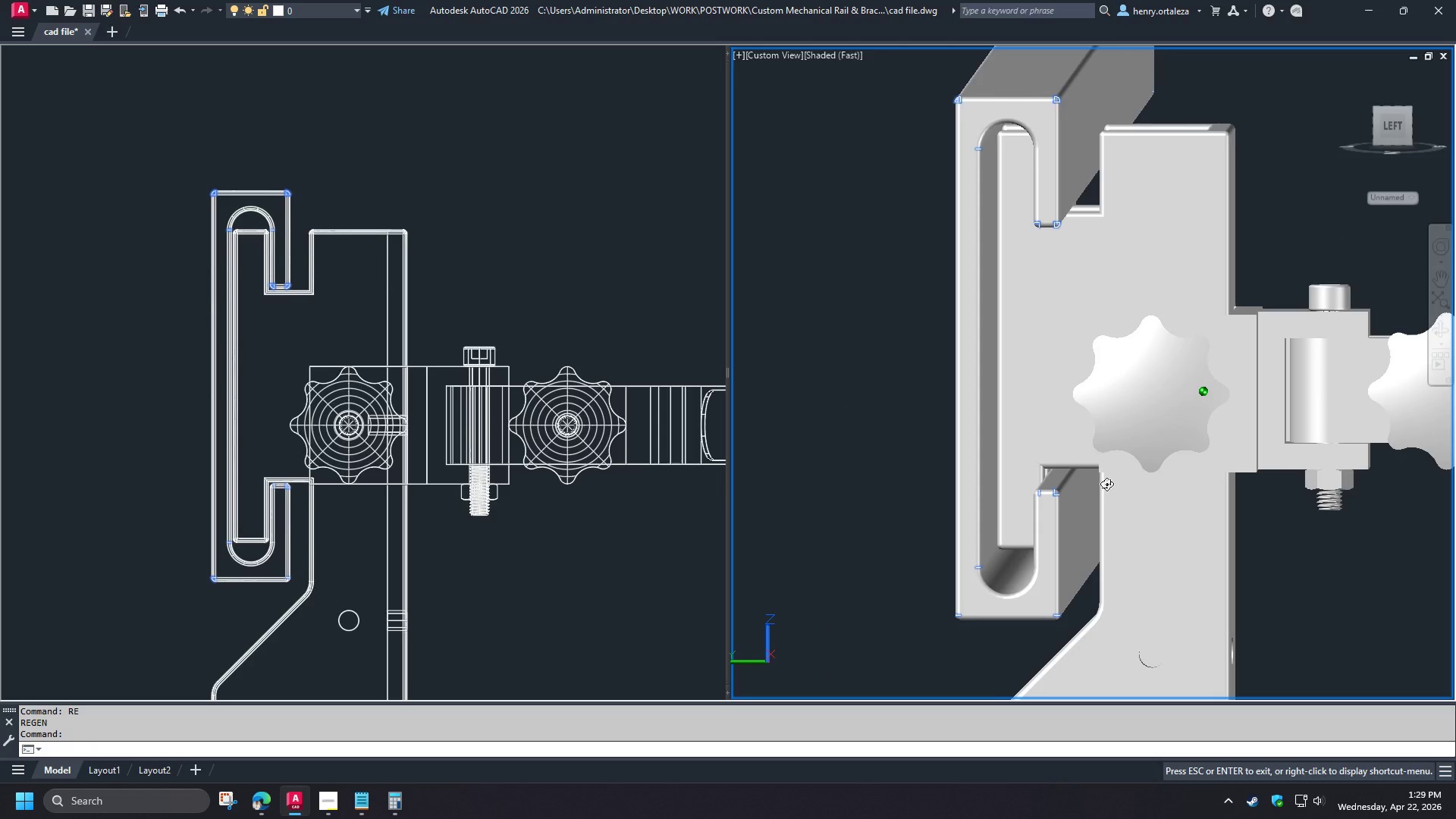 
hold_key(key=ShiftLeft, duration=1.52)
 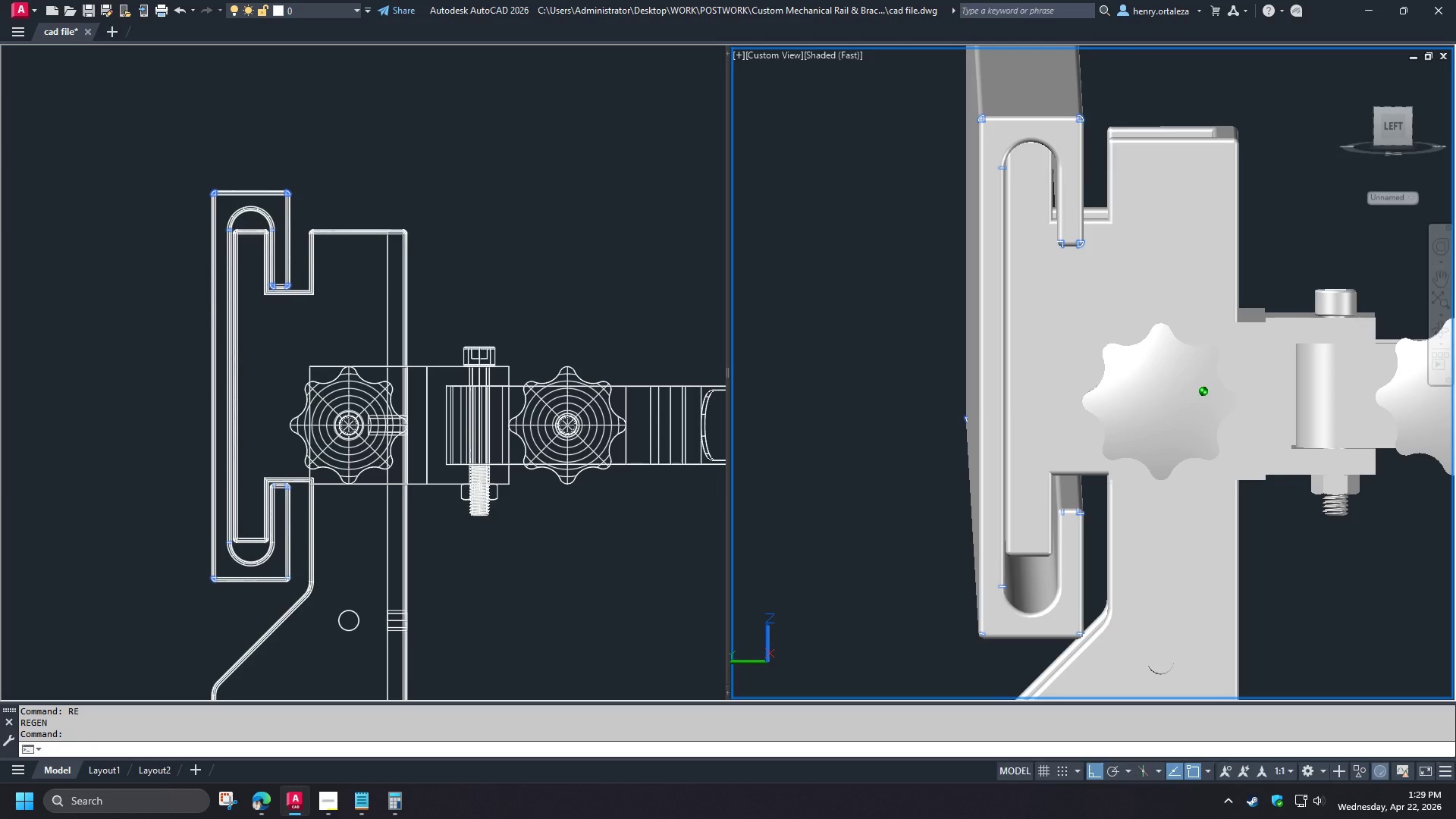 
key(Shift+ShiftLeft)
 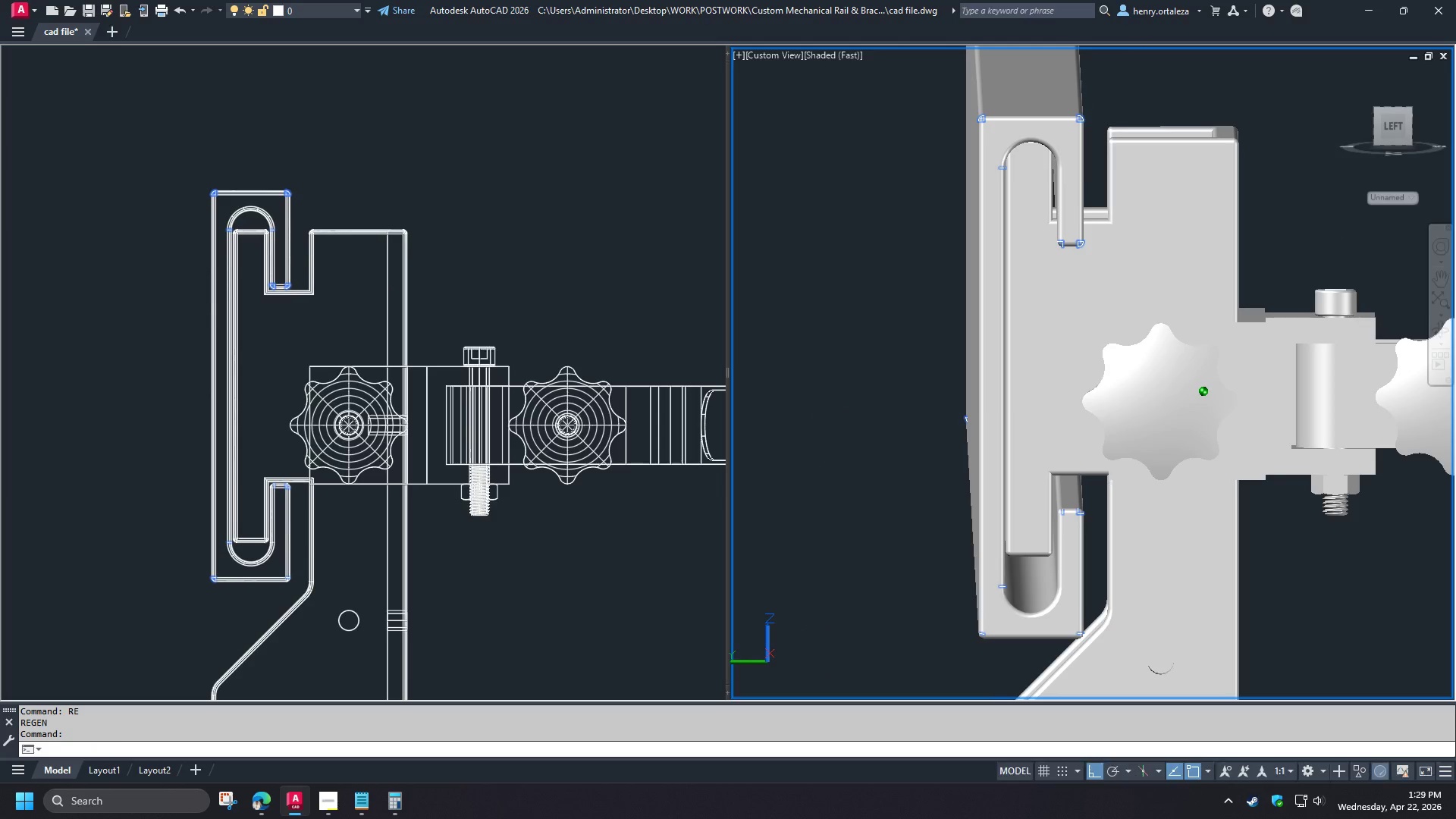 
key(Shift+ShiftLeft)
 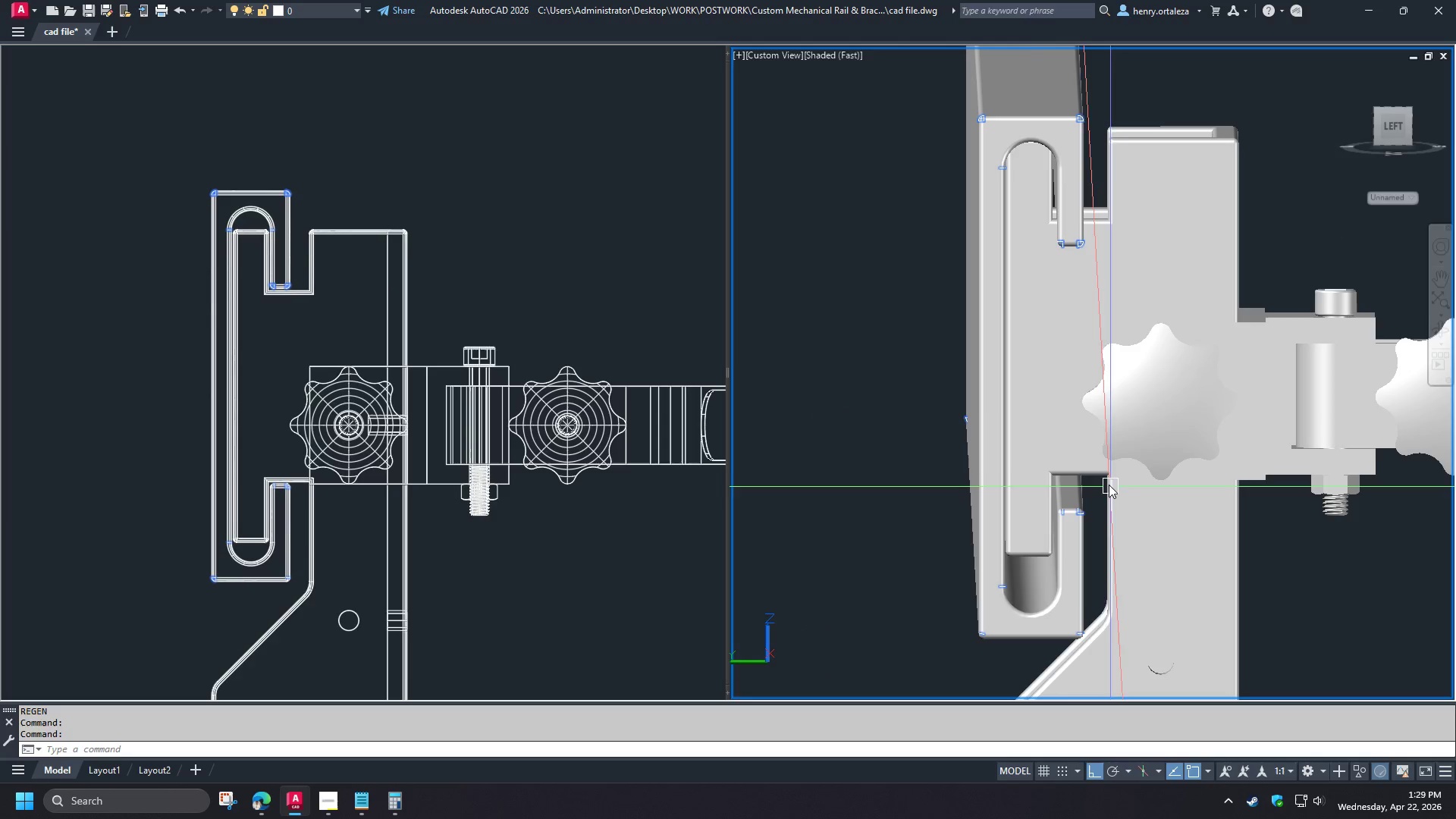 
key(Shift+ShiftLeft)
 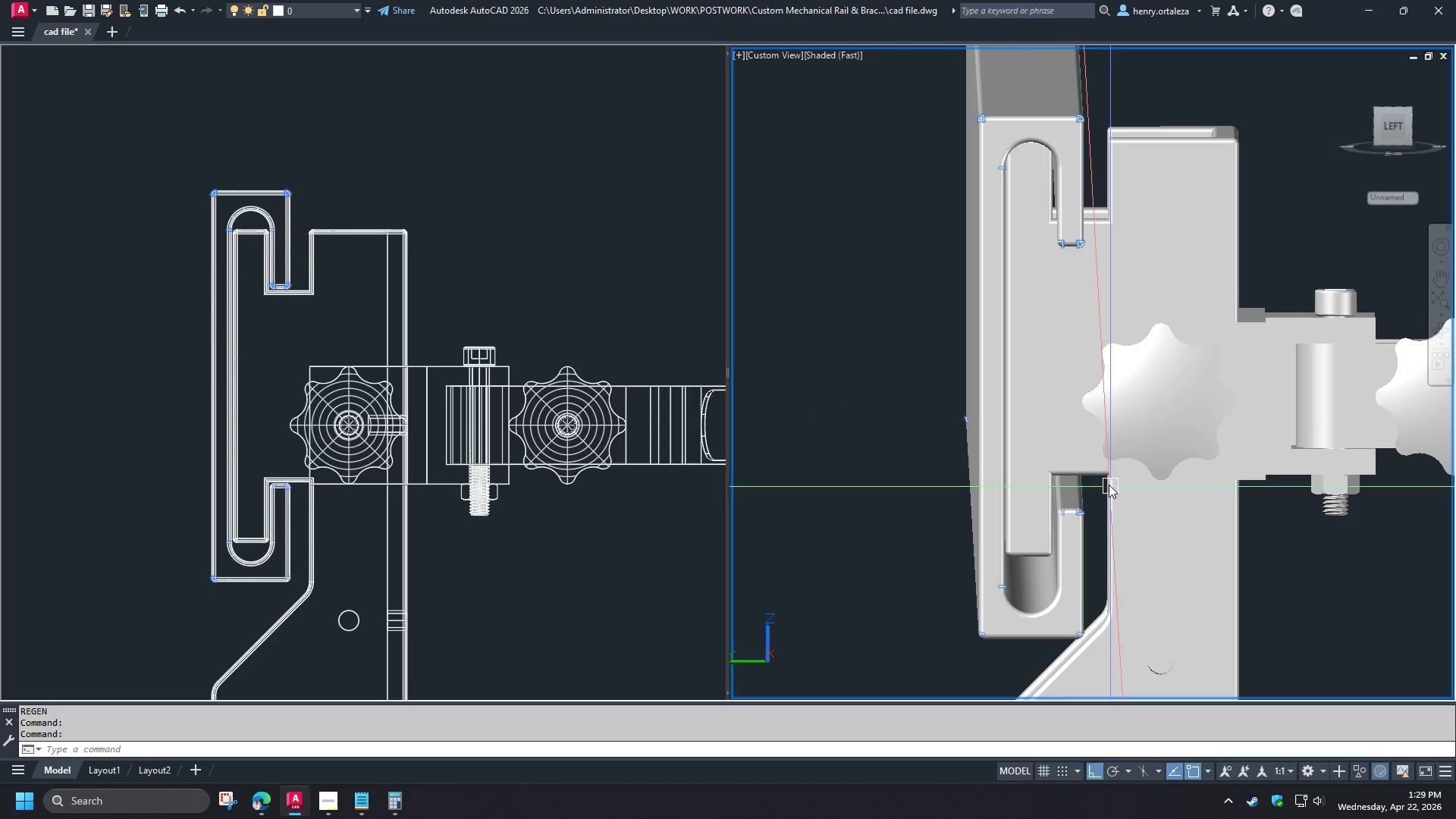 
key(Shift+ShiftLeft)
 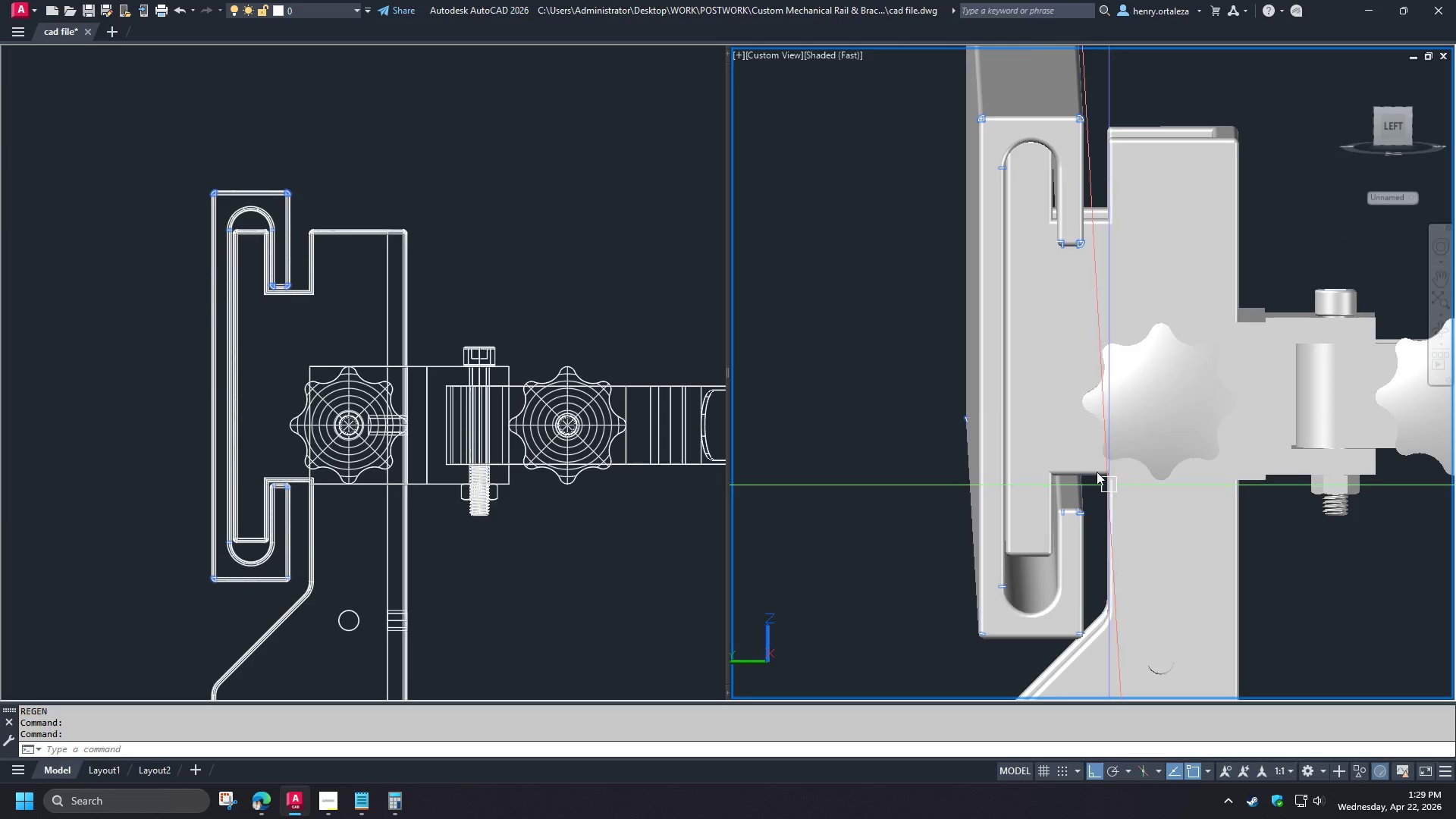 
key(Shift+ShiftLeft)
 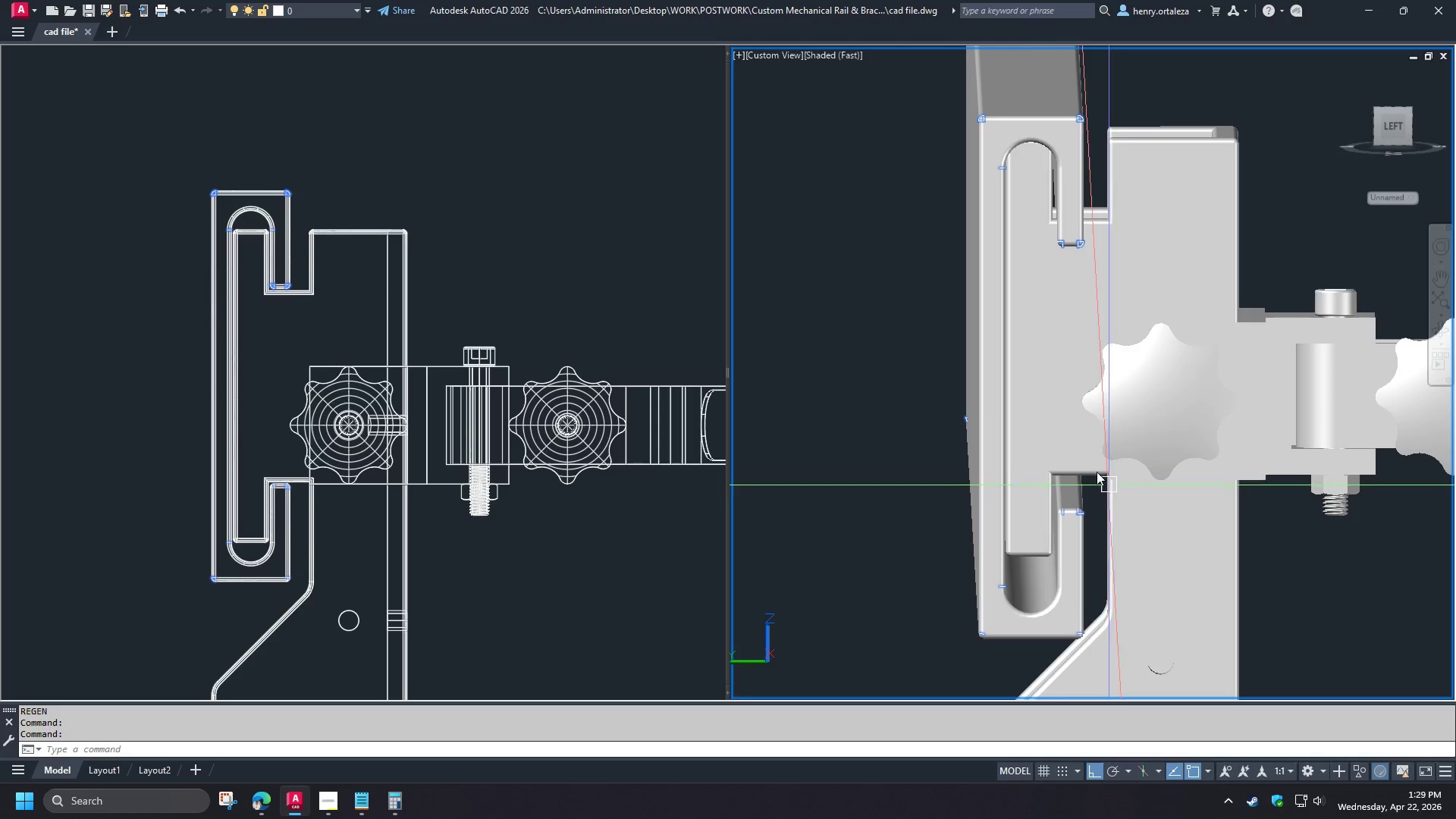 
key(Shift+ShiftLeft)
 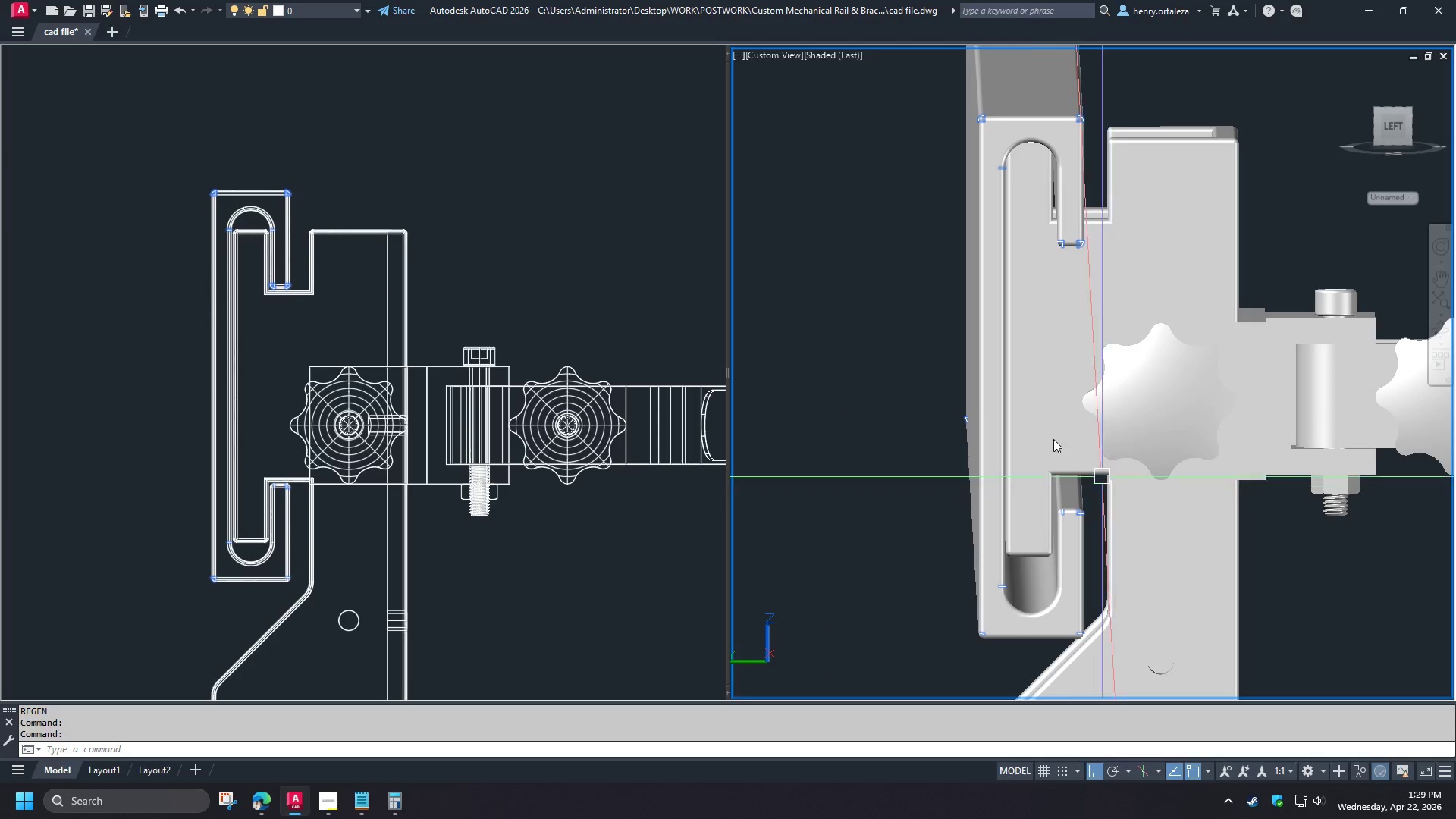 
key(Shift+ShiftLeft)
 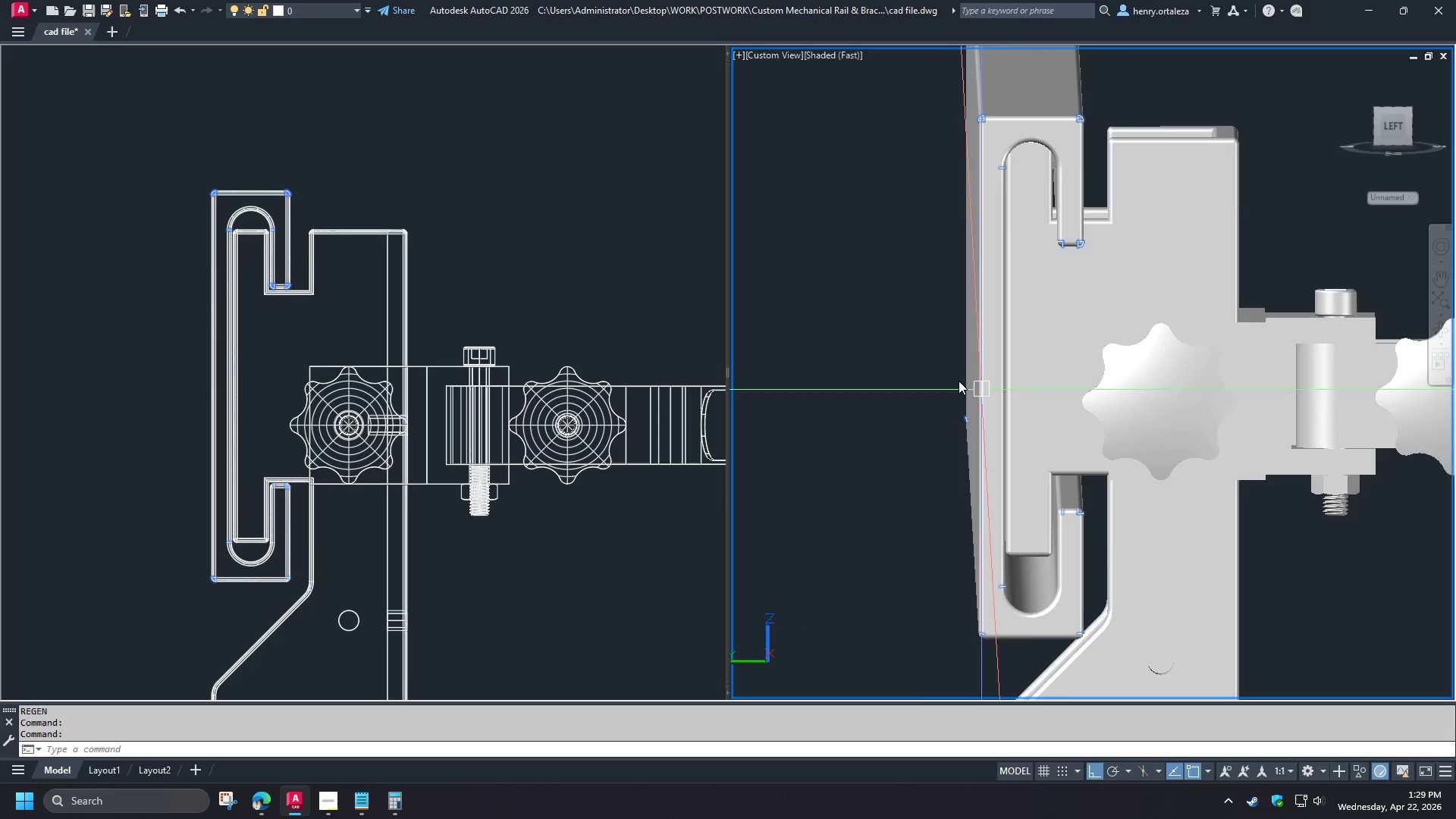 
scroll: coordinate [1117, 428], scroll_direction: up, amount: 2.0
 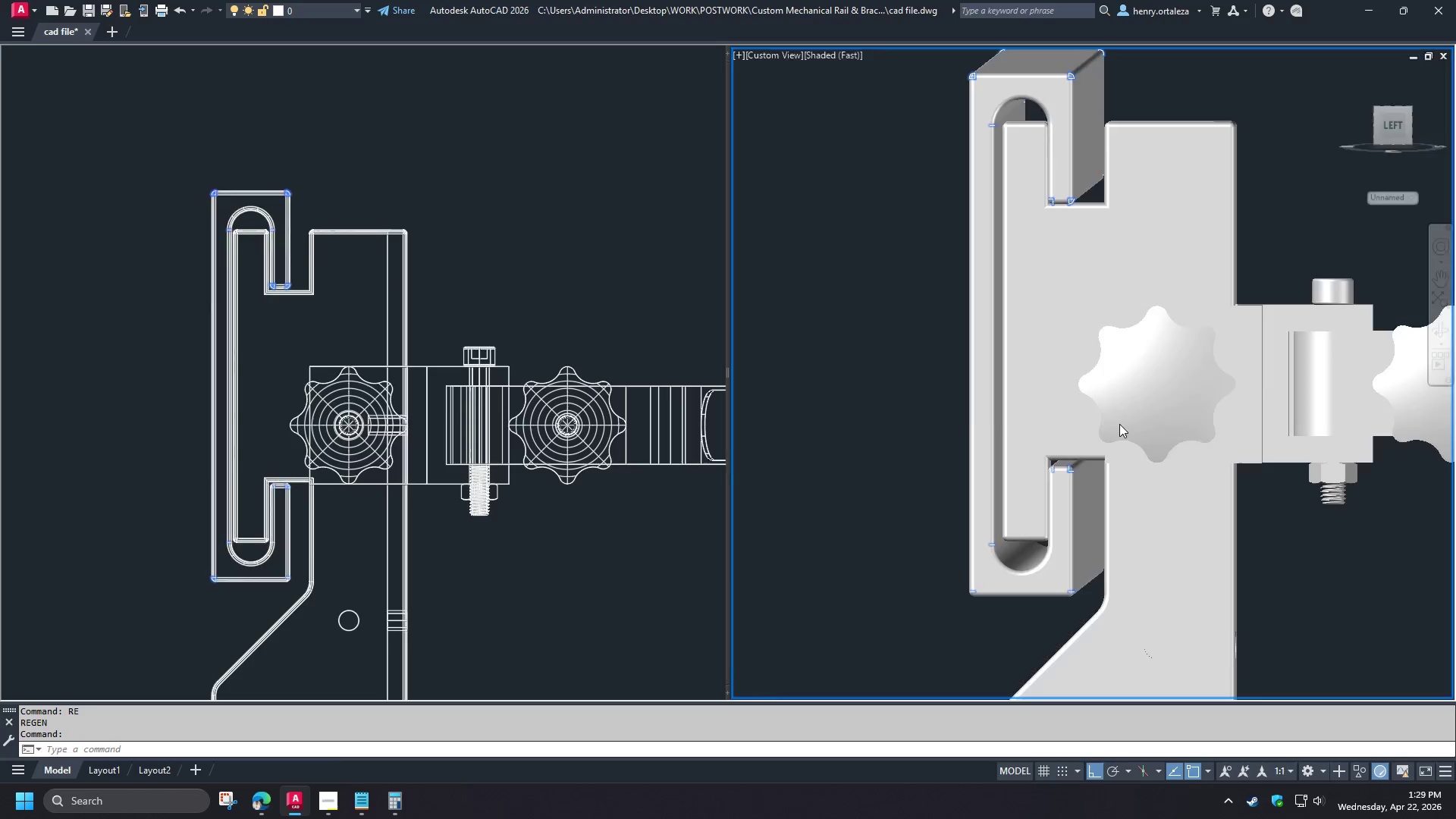 
left_click([312, 331])
 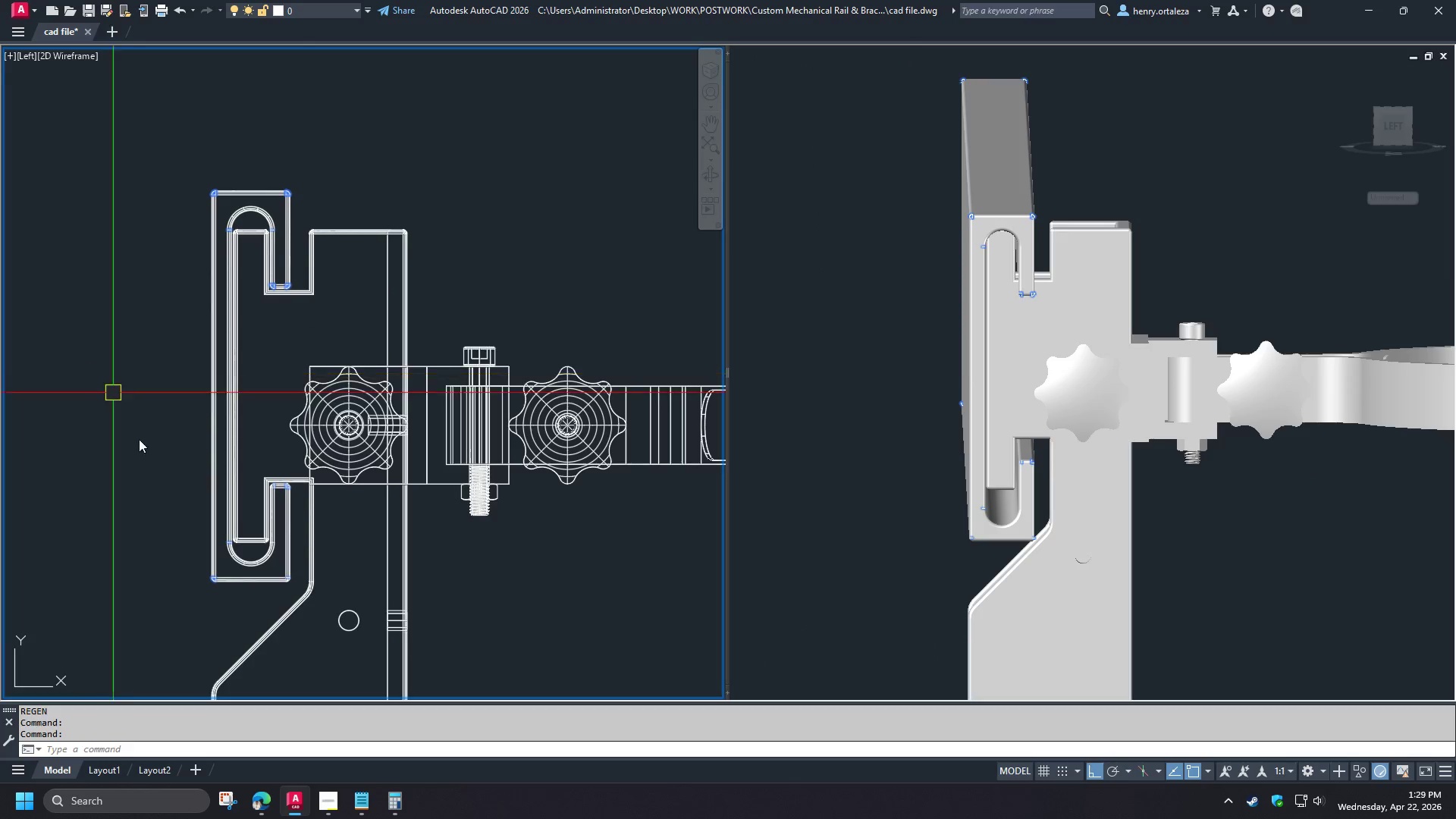 
scroll: coordinate [946, 377], scroll_direction: down, amount: 1.0
 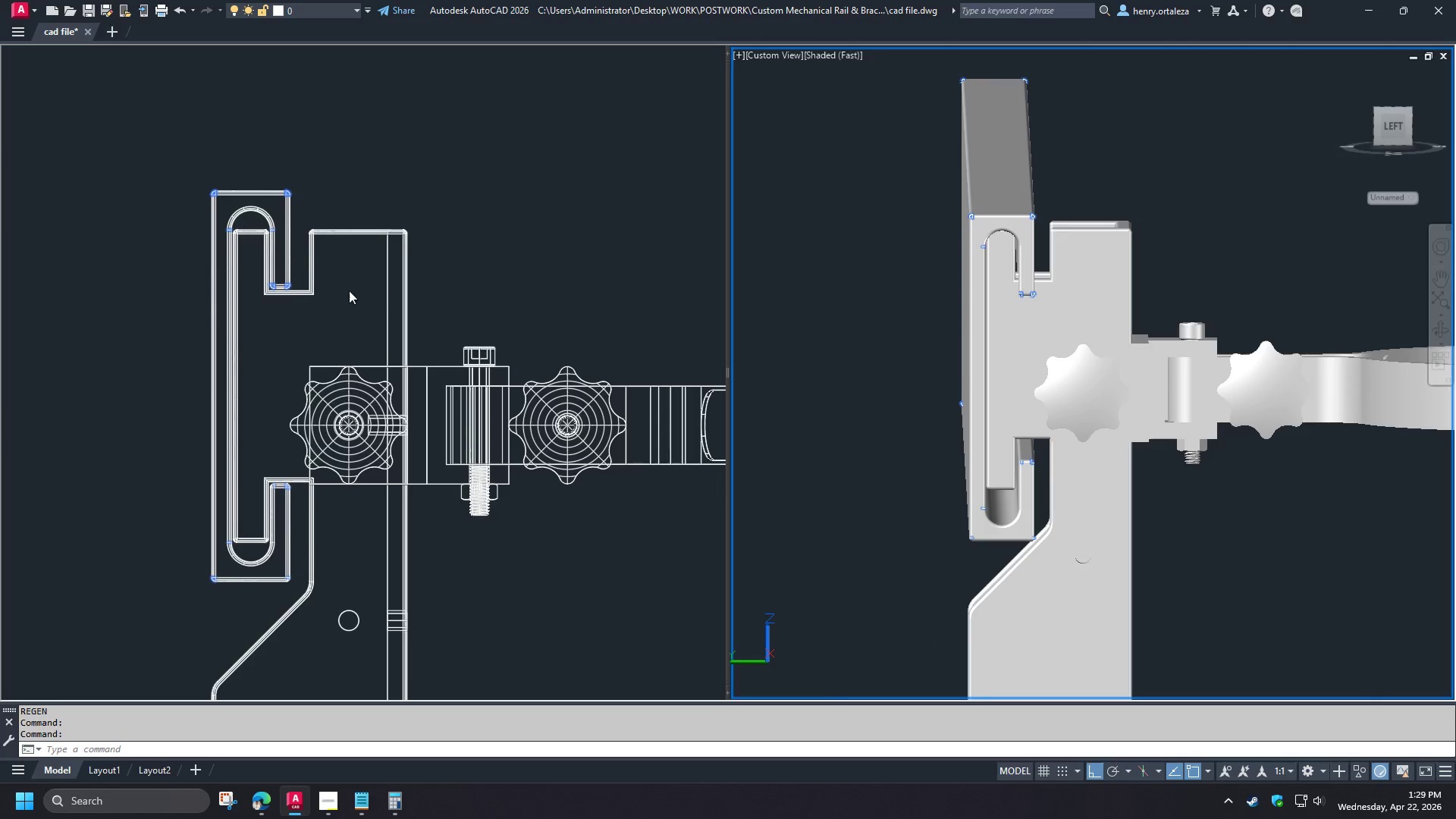 
scroll: coordinate [268, 502], scroll_direction: up, amount: 3.0
 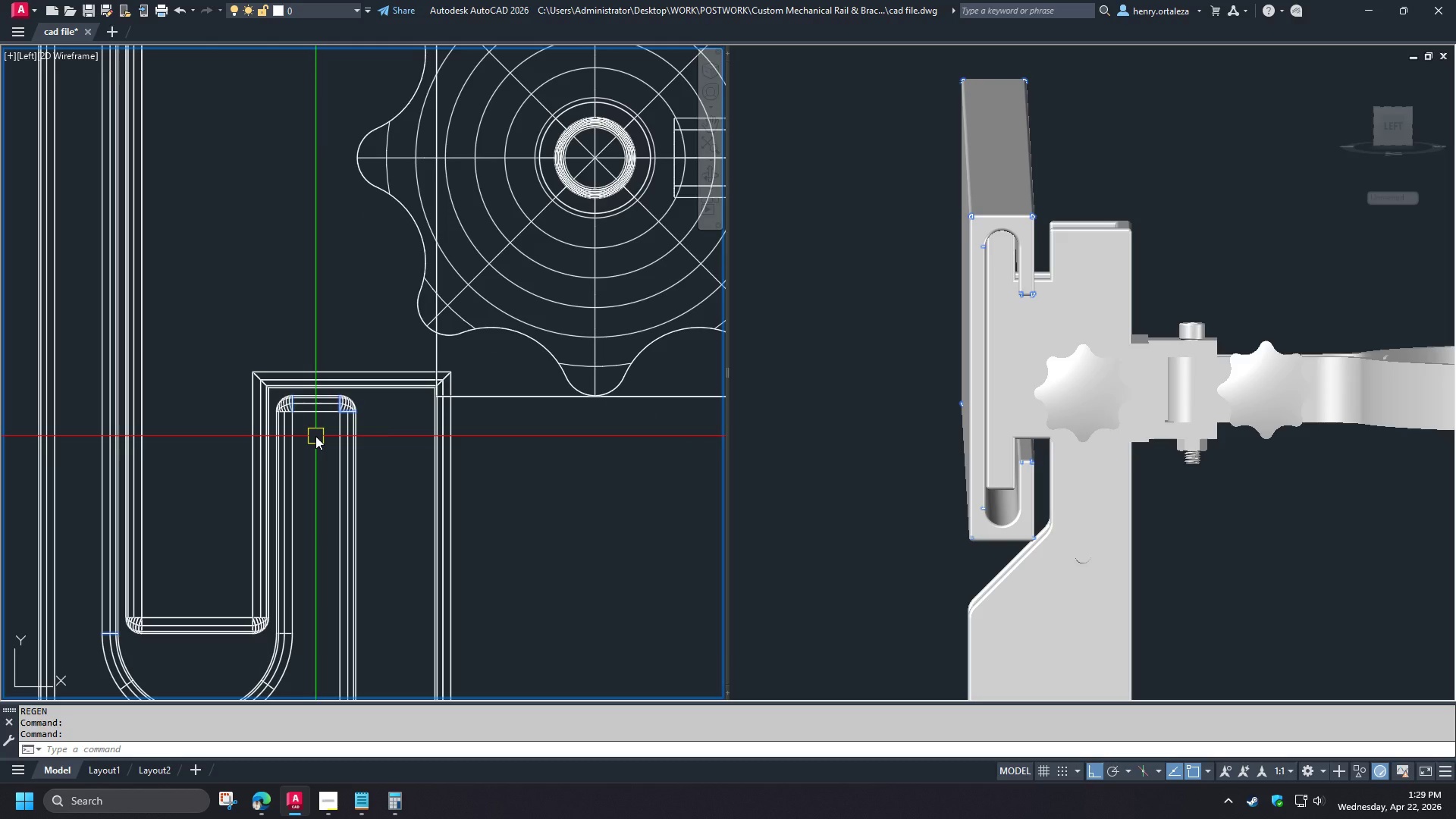 
wait(7.47)
 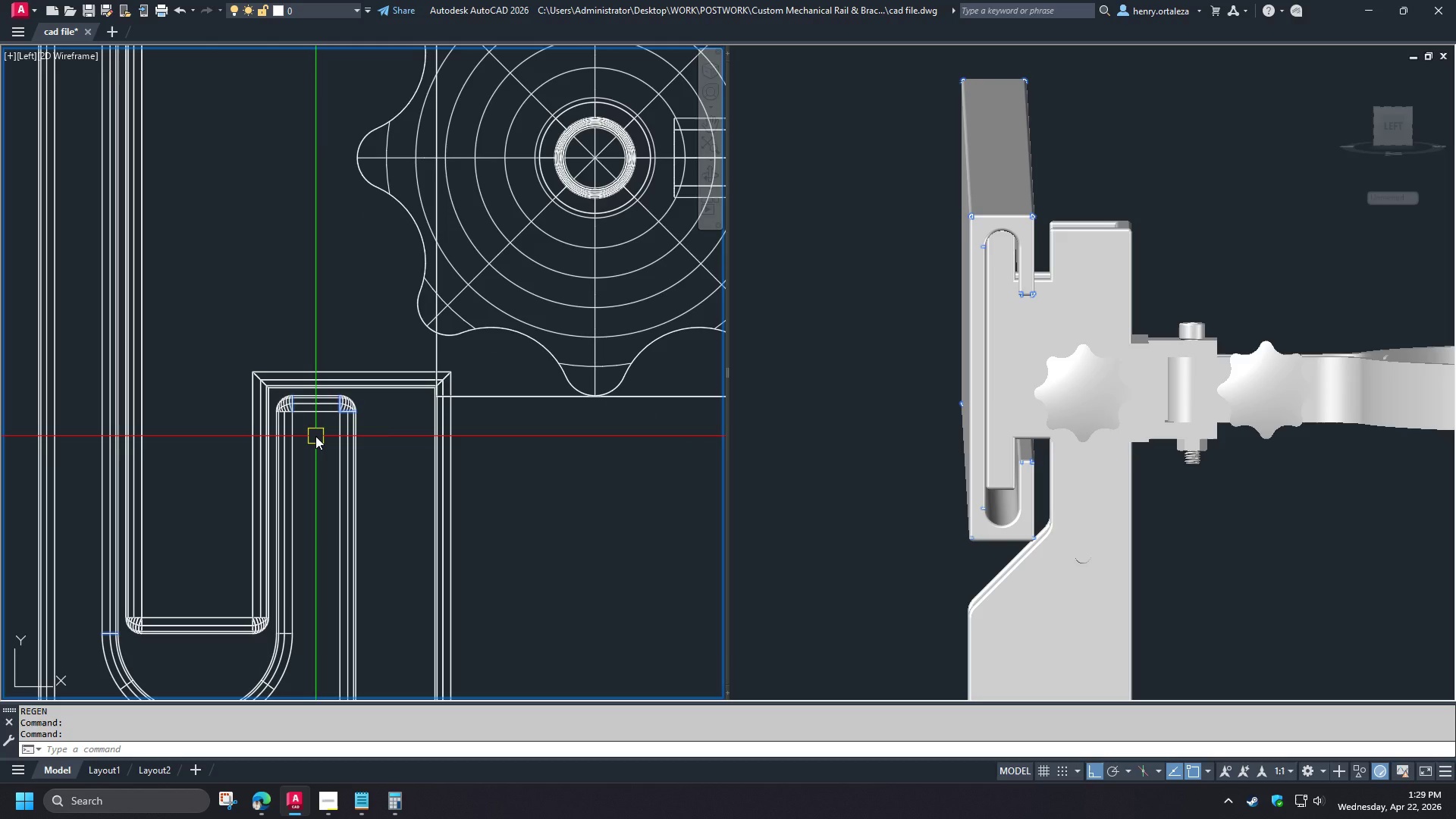 
scroll: coordinate [312, 434], scroll_direction: down, amount: 2.0
 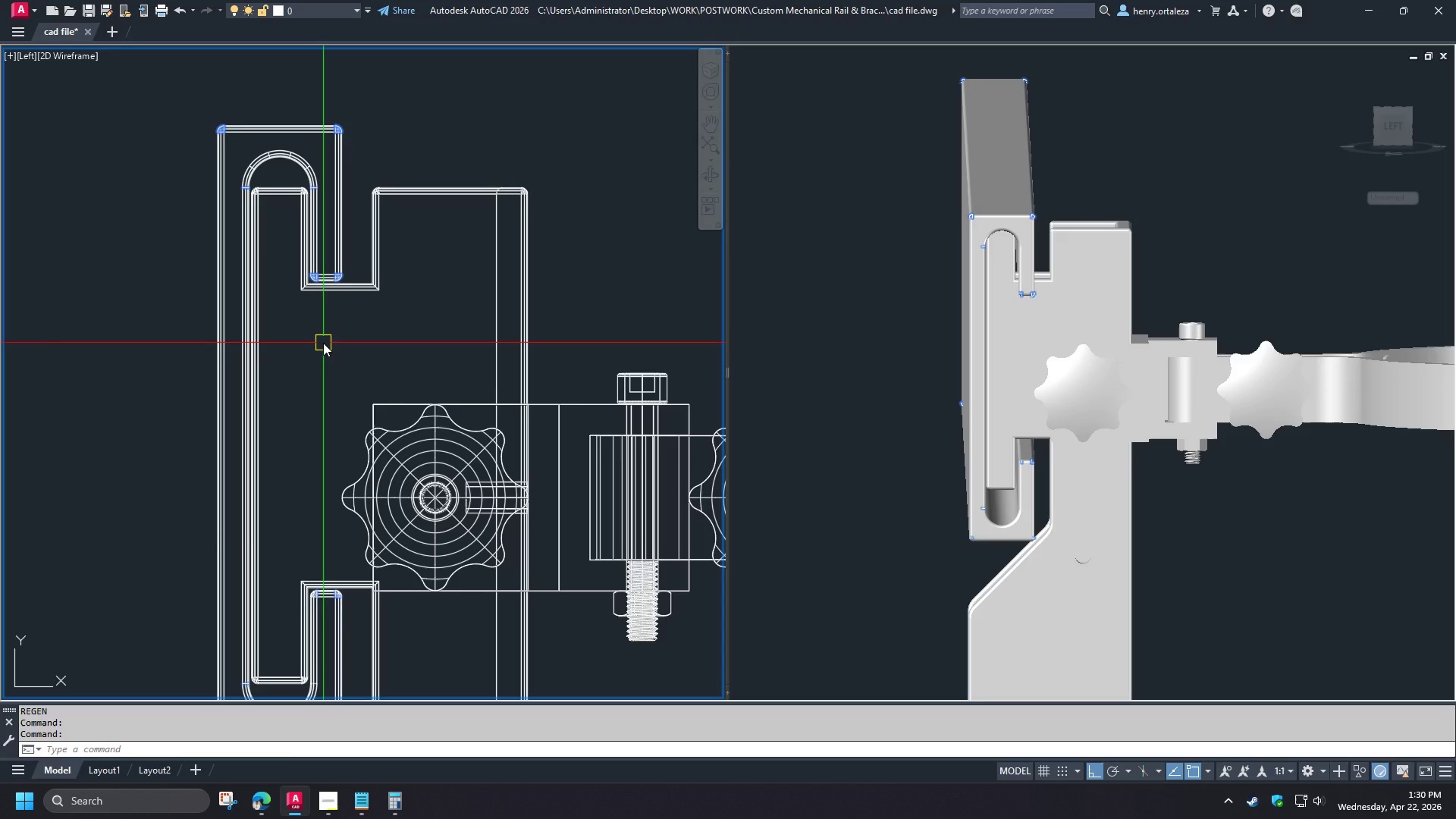 
wait(8.12)
 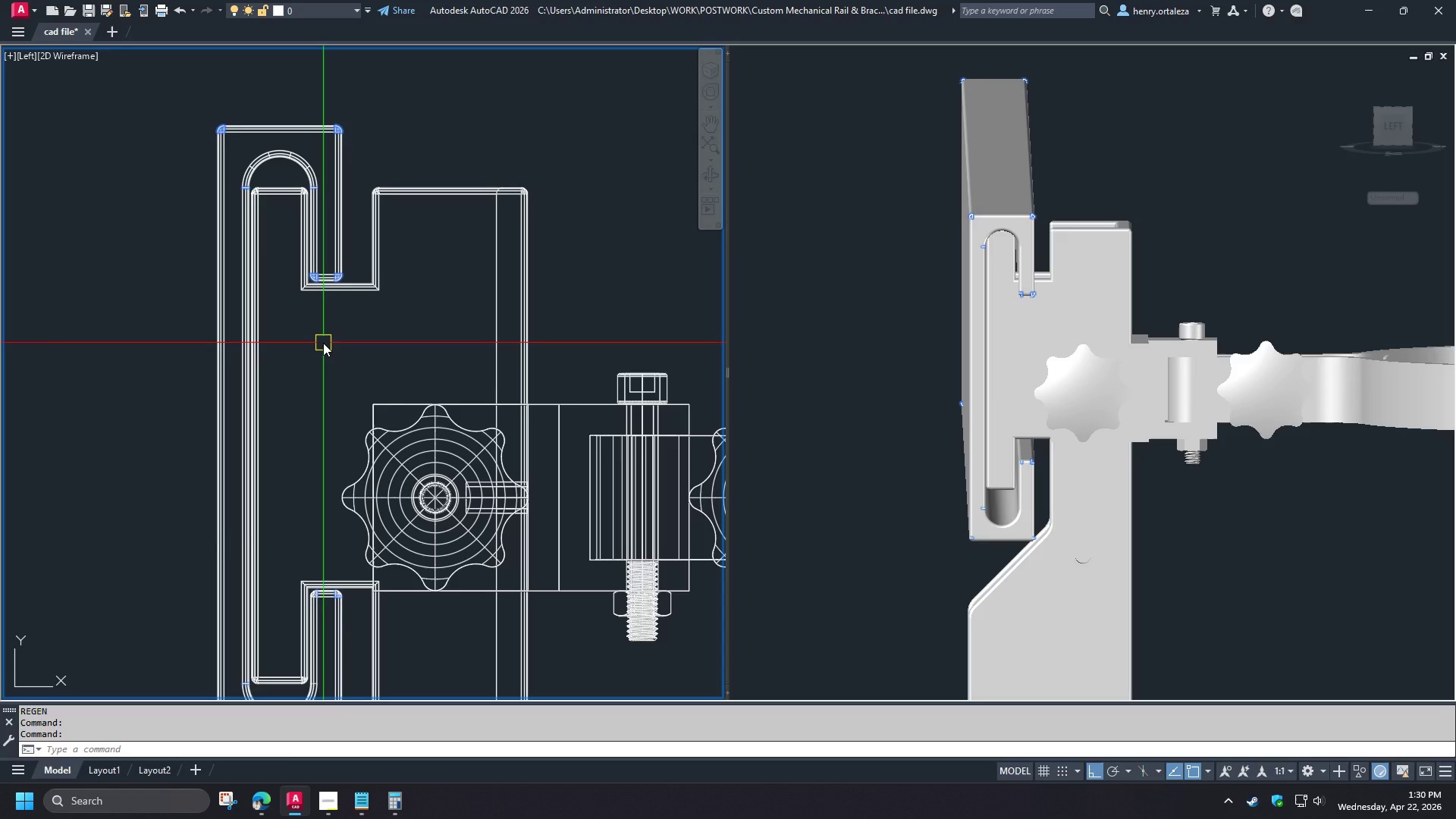 
key(Escape)
type(re )
 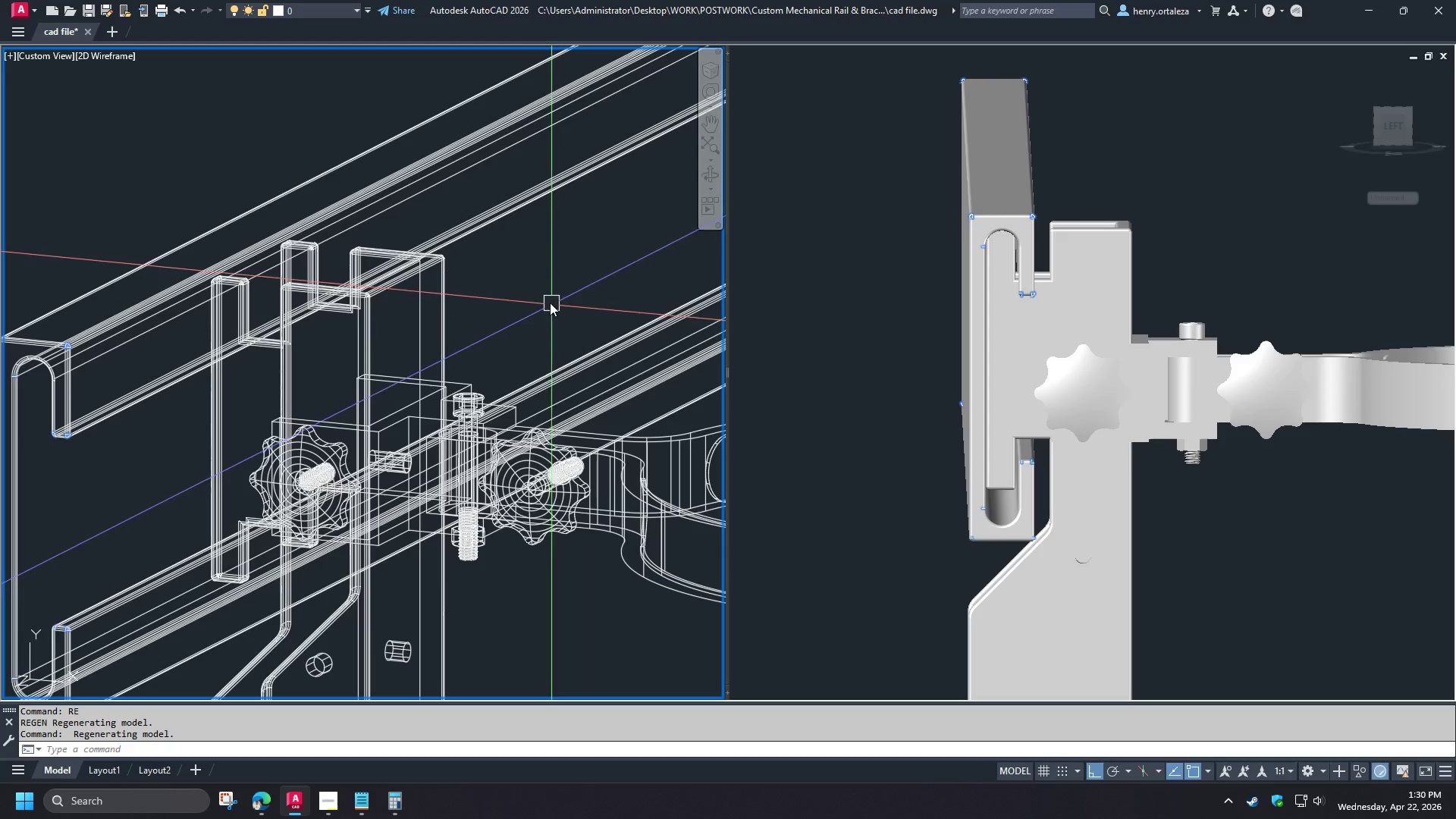 
scroll: coordinate [326, 349], scroll_direction: down, amount: 1.0
 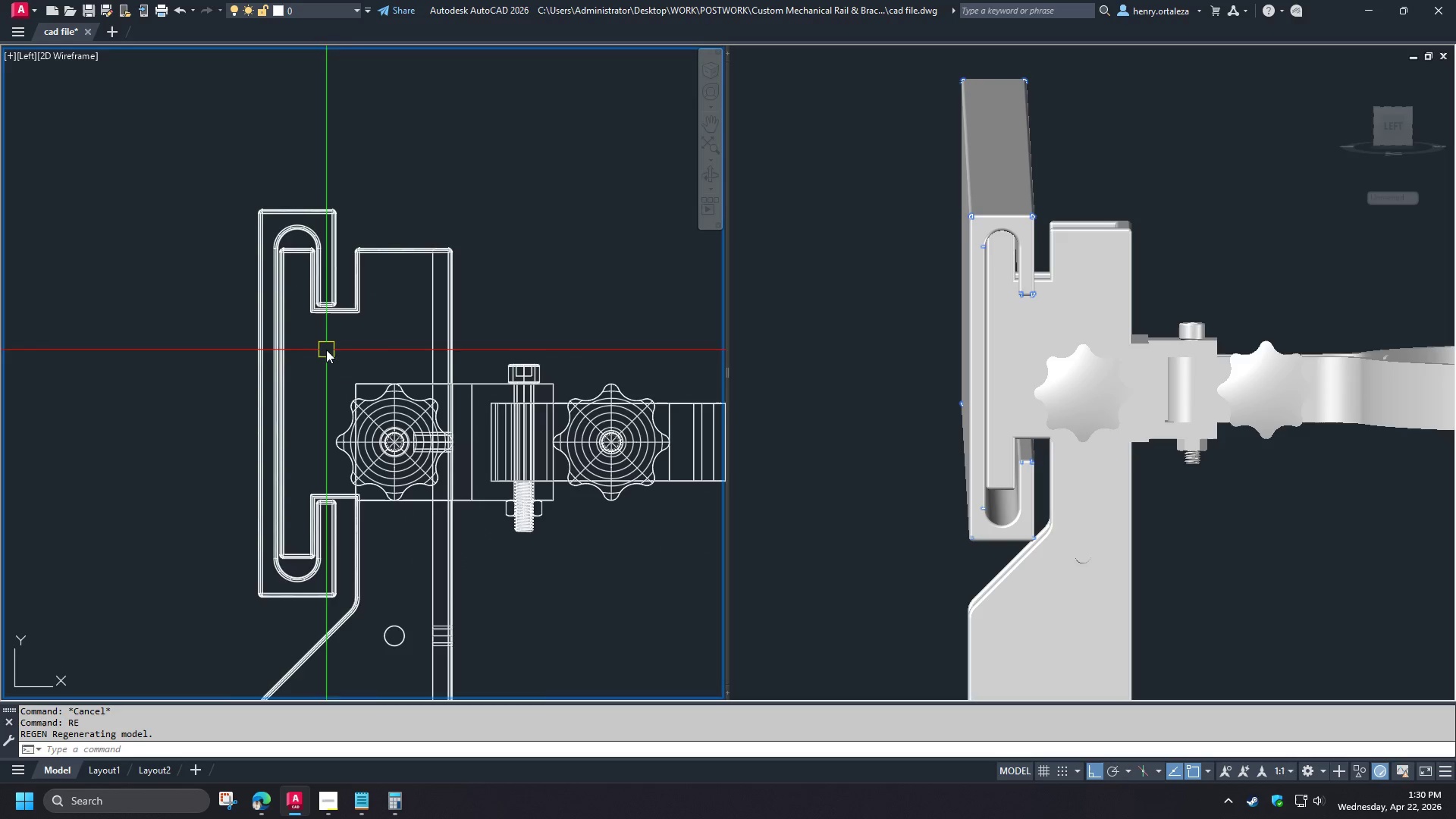 
wait(11.17)
 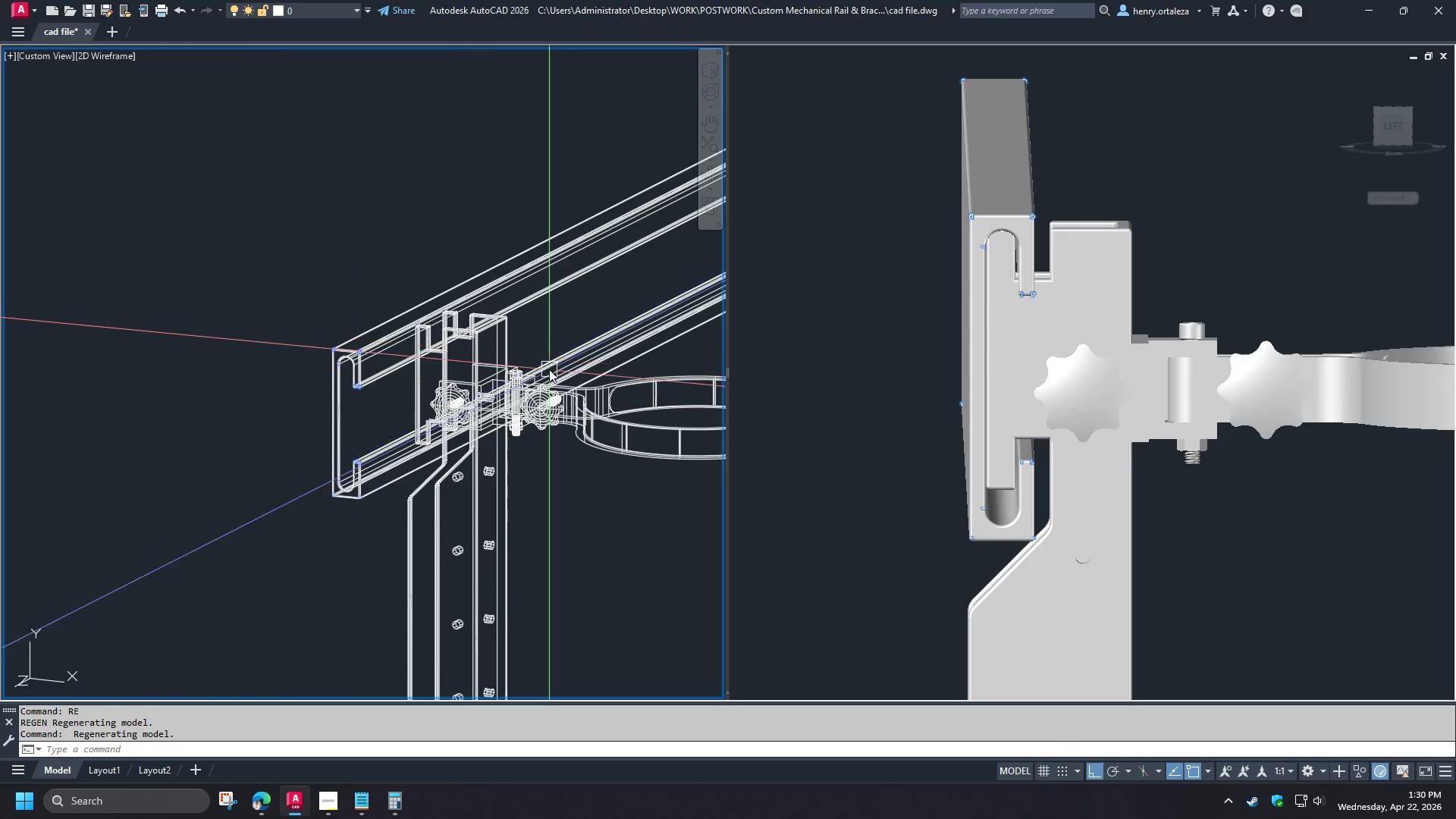 
hold_key(key=ShiftLeft, duration=1.41)
 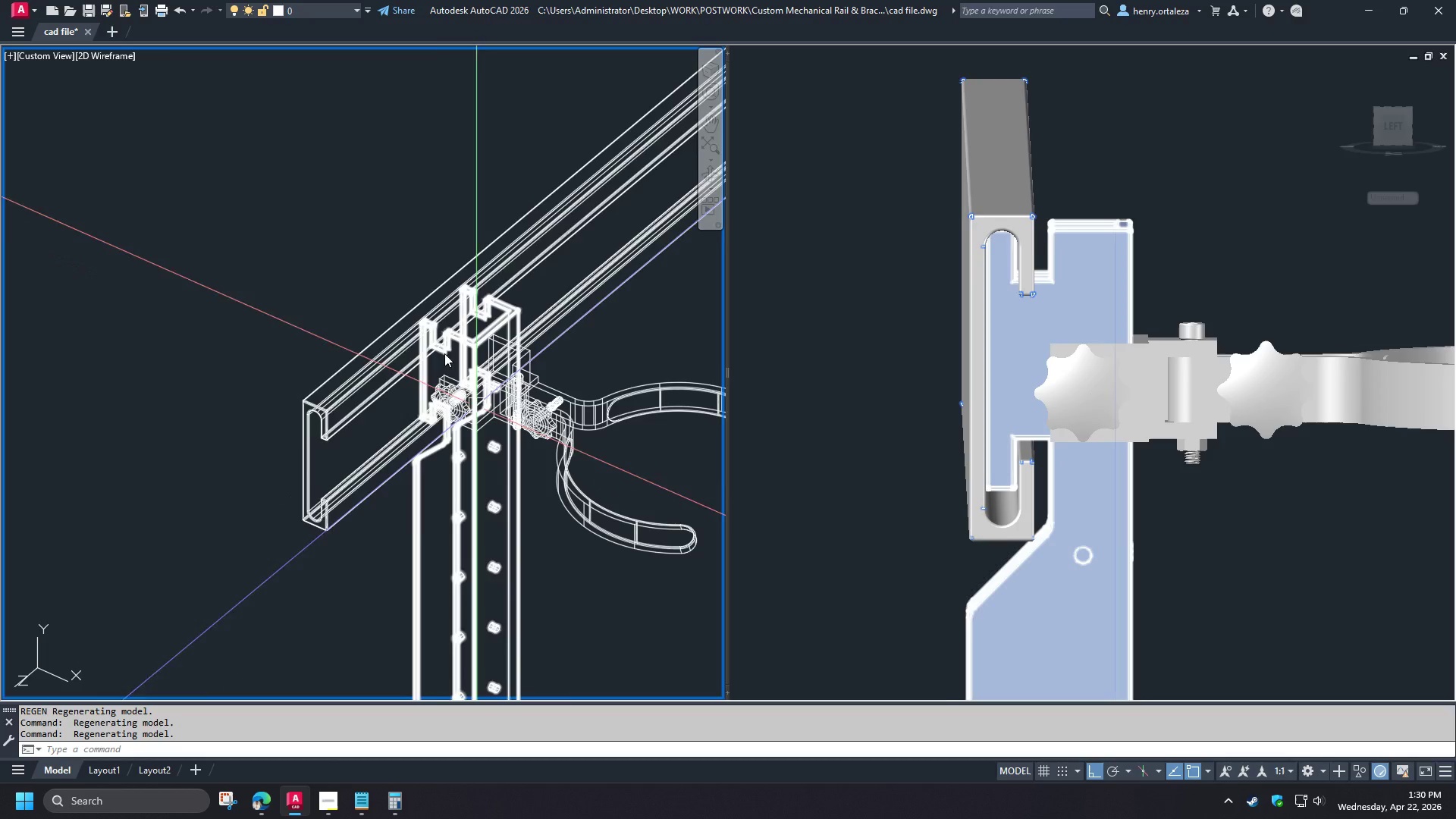 
type(vs 2 )
 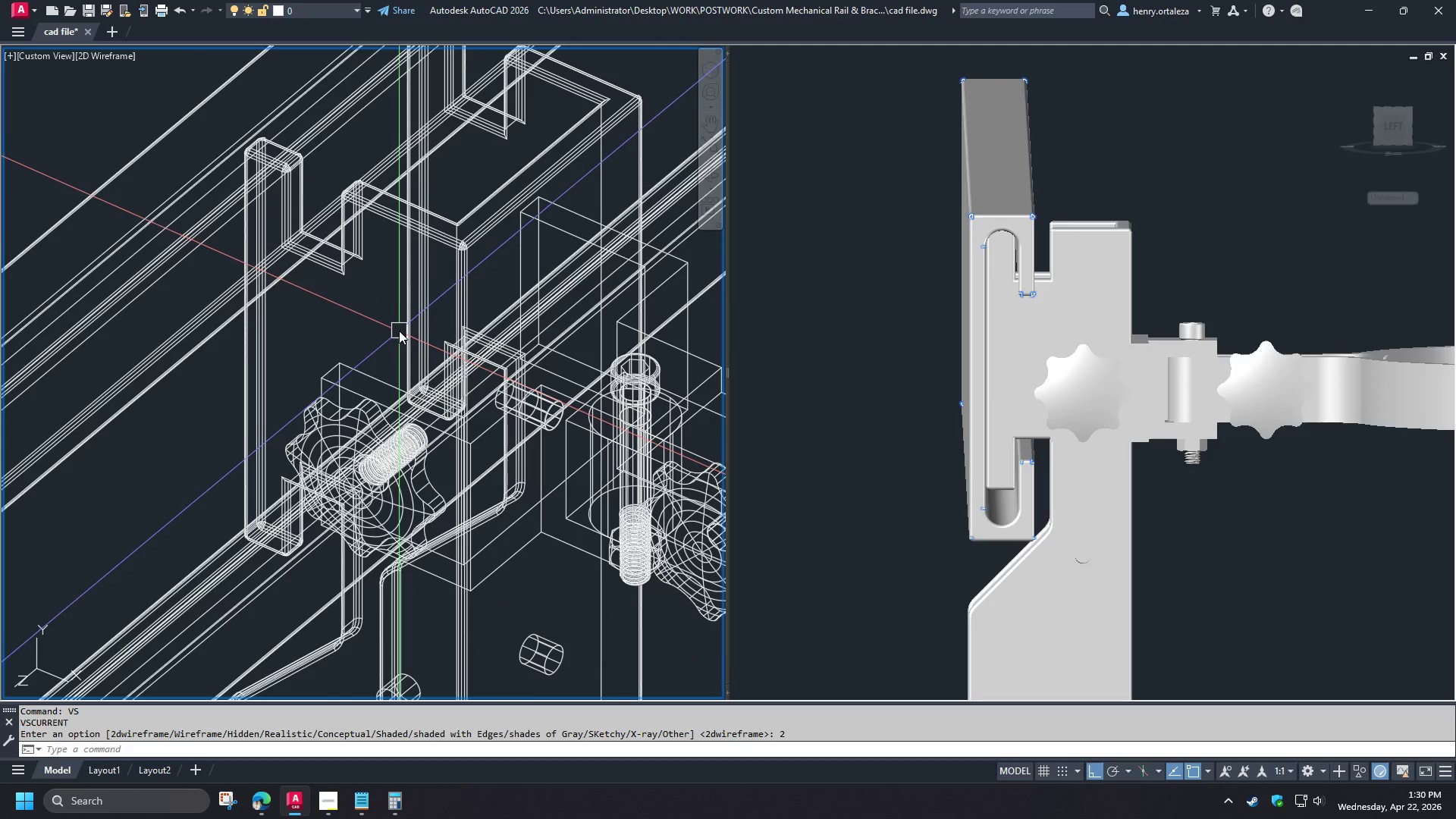 
type(vs)
 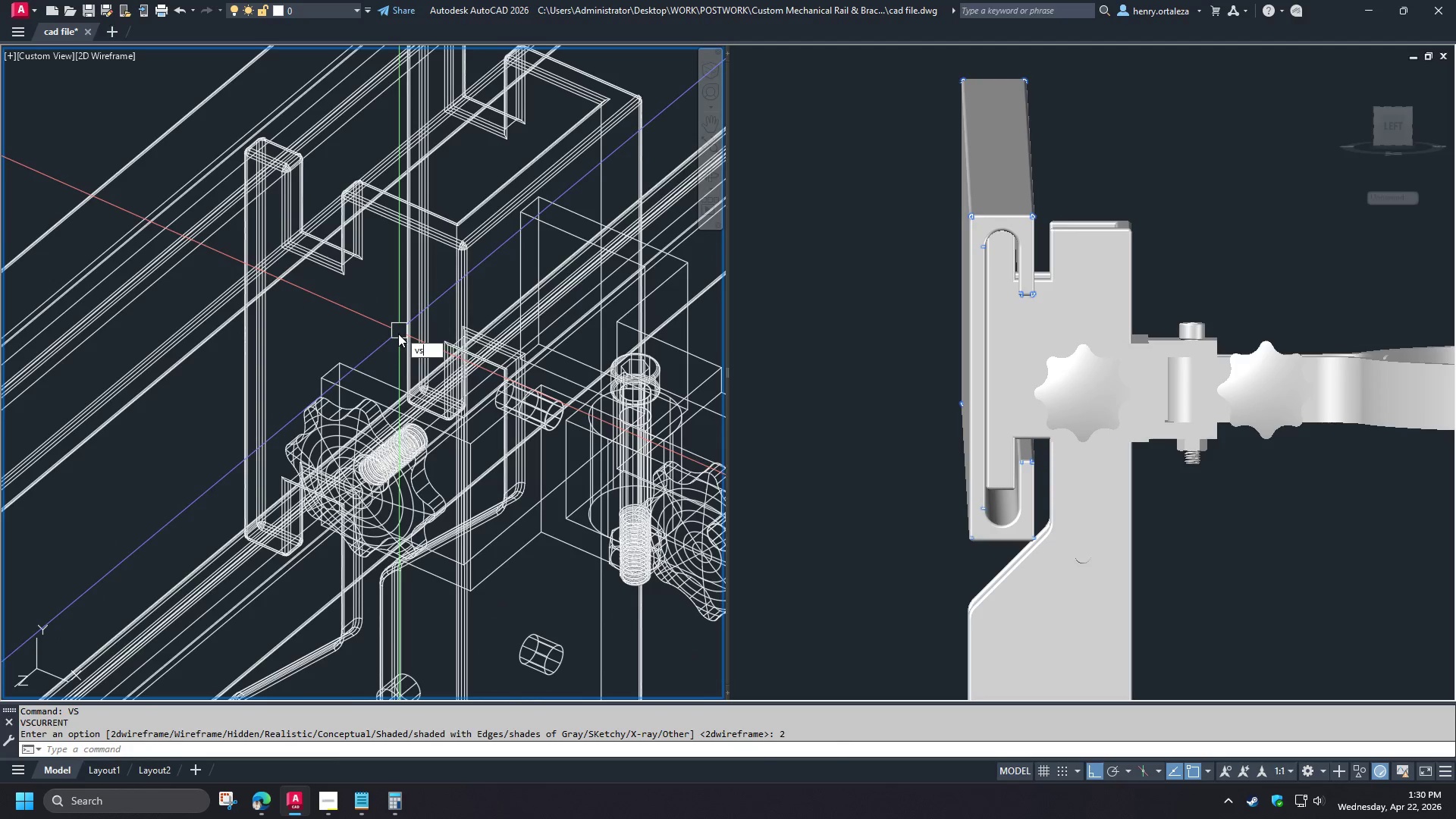 
scroll: coordinate [549, 357], scroll_direction: down, amount: 2.0
 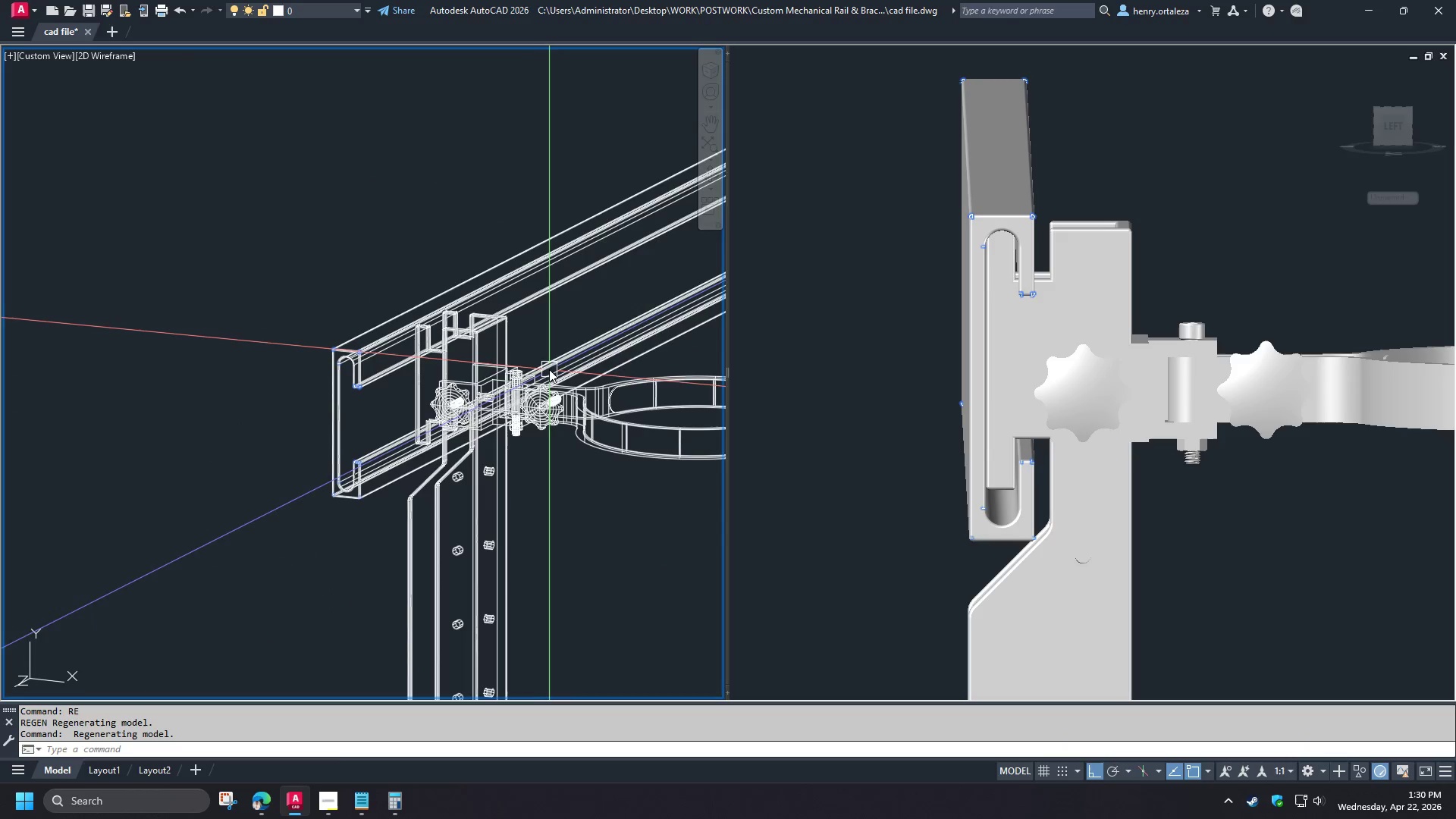 
key(Space)
 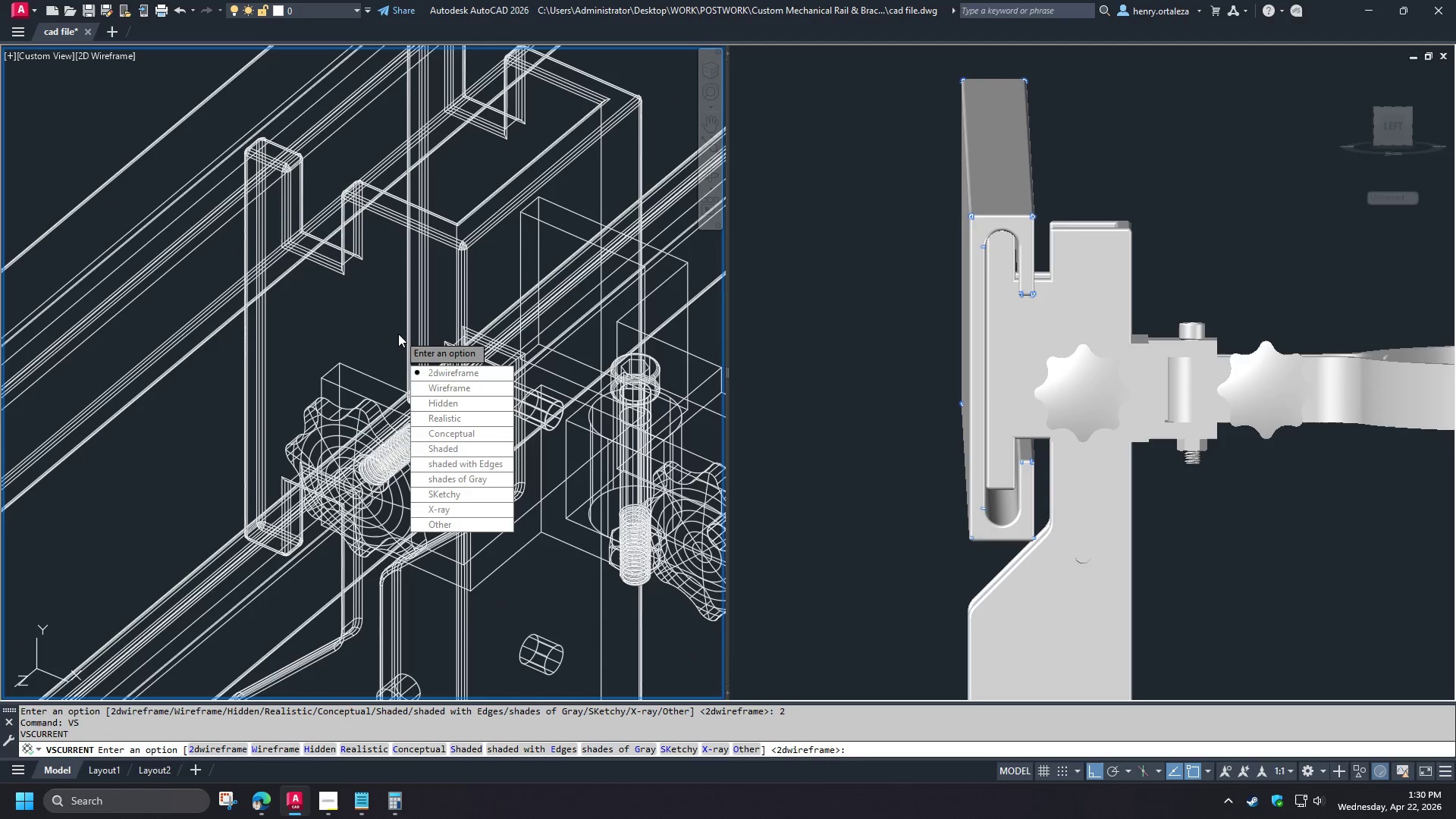 
key(S)
 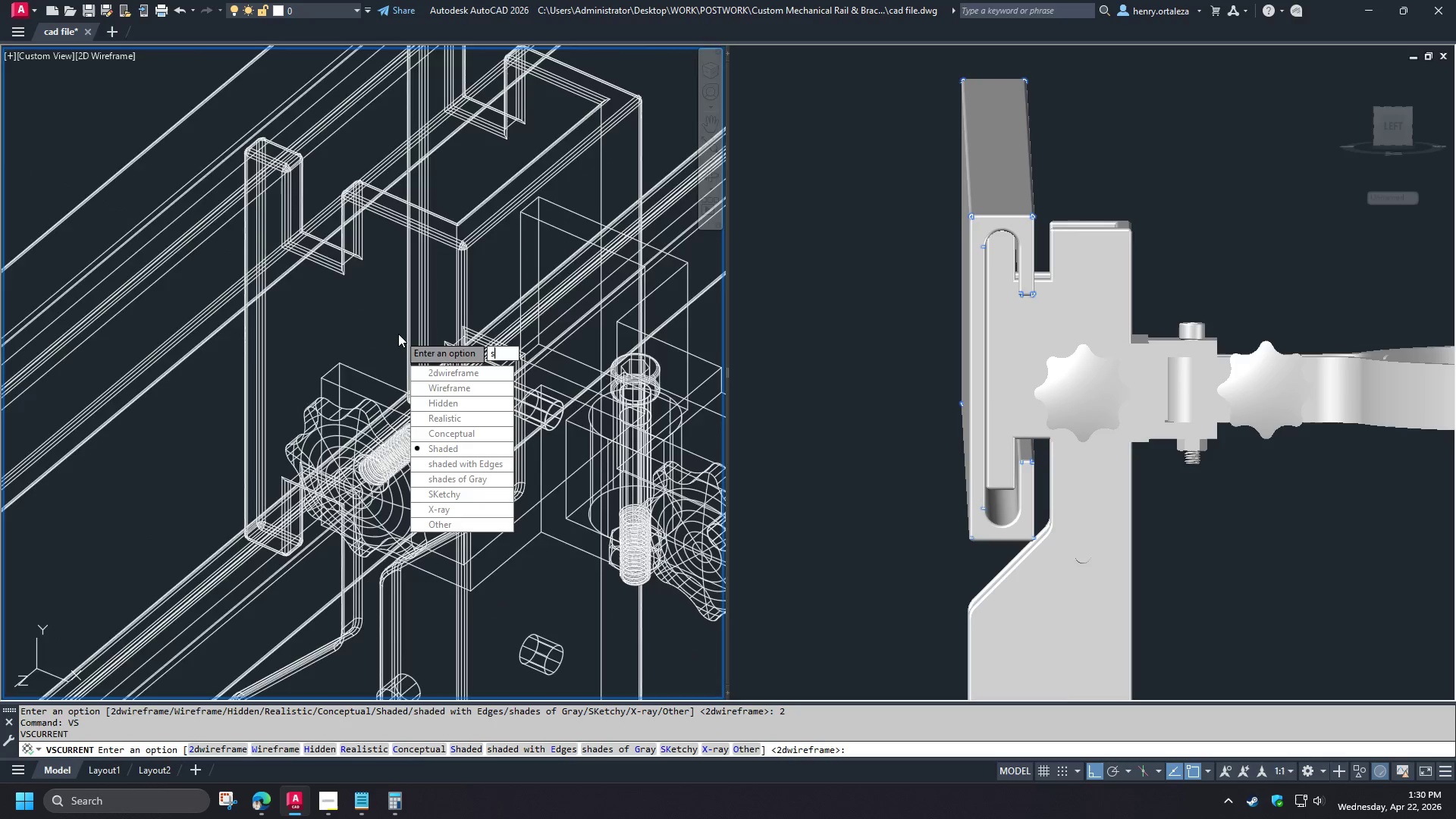 
key(Space)
 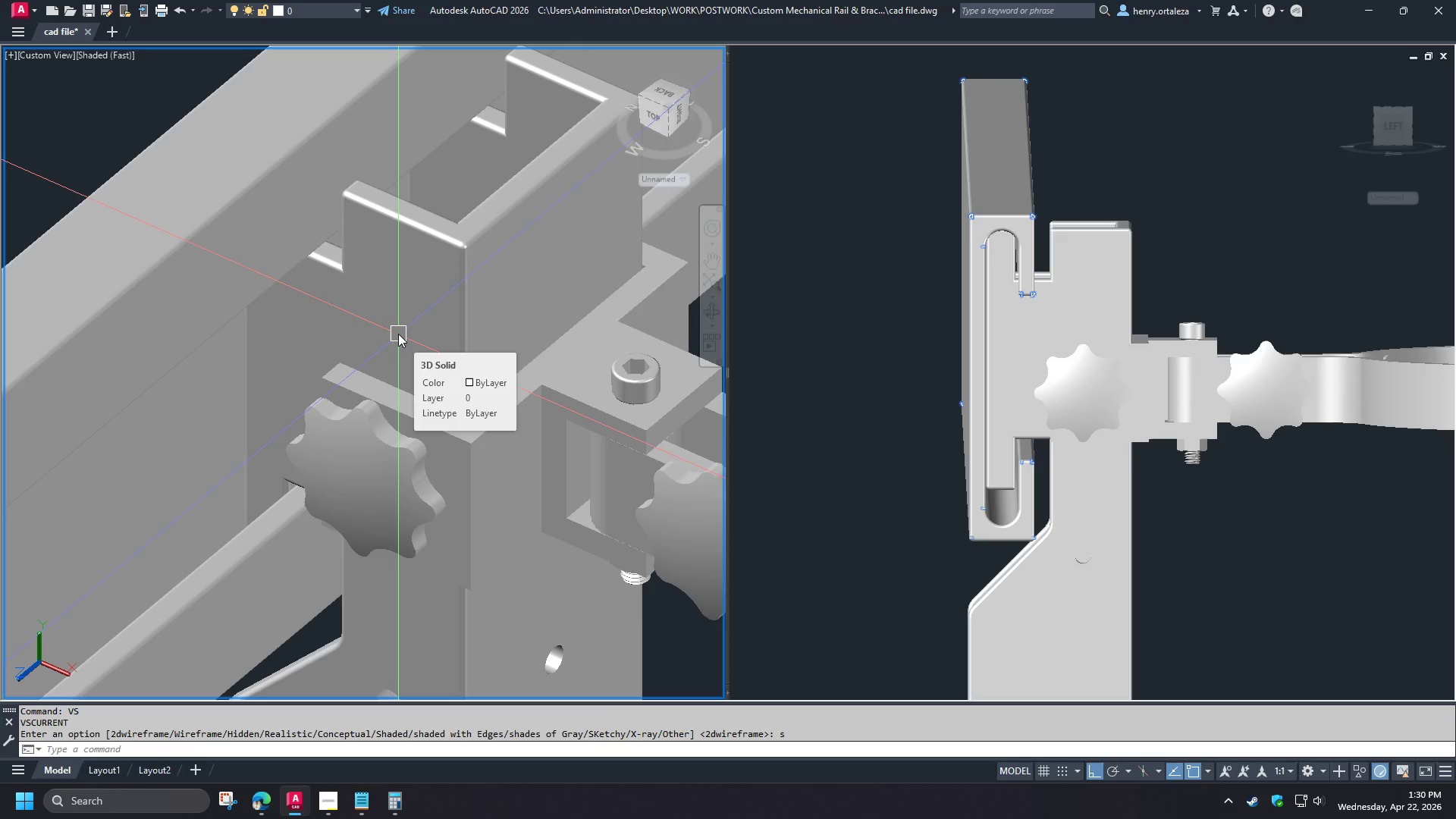 
key(V)
 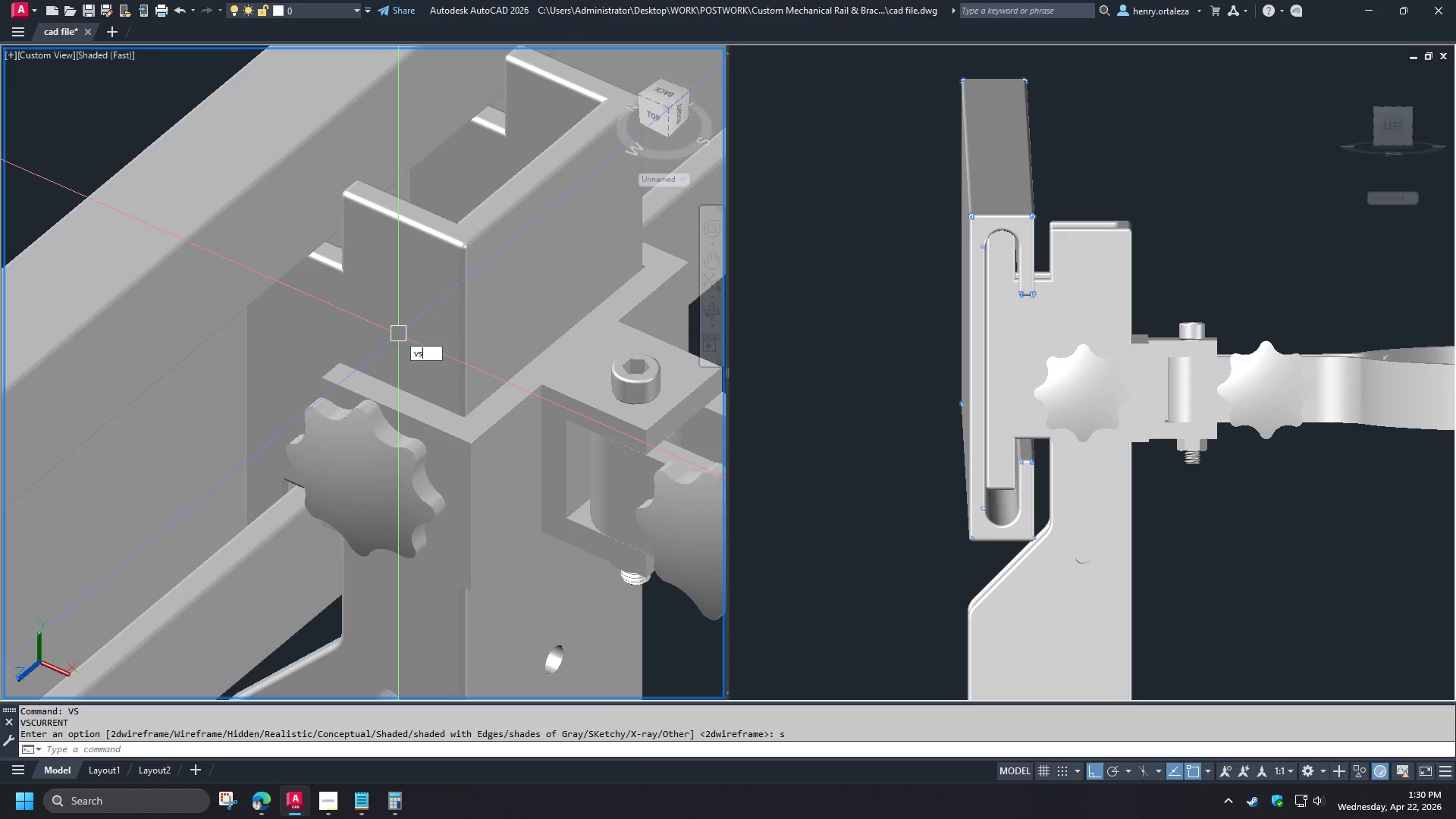 
hold_key(key=S, duration=9.55)
 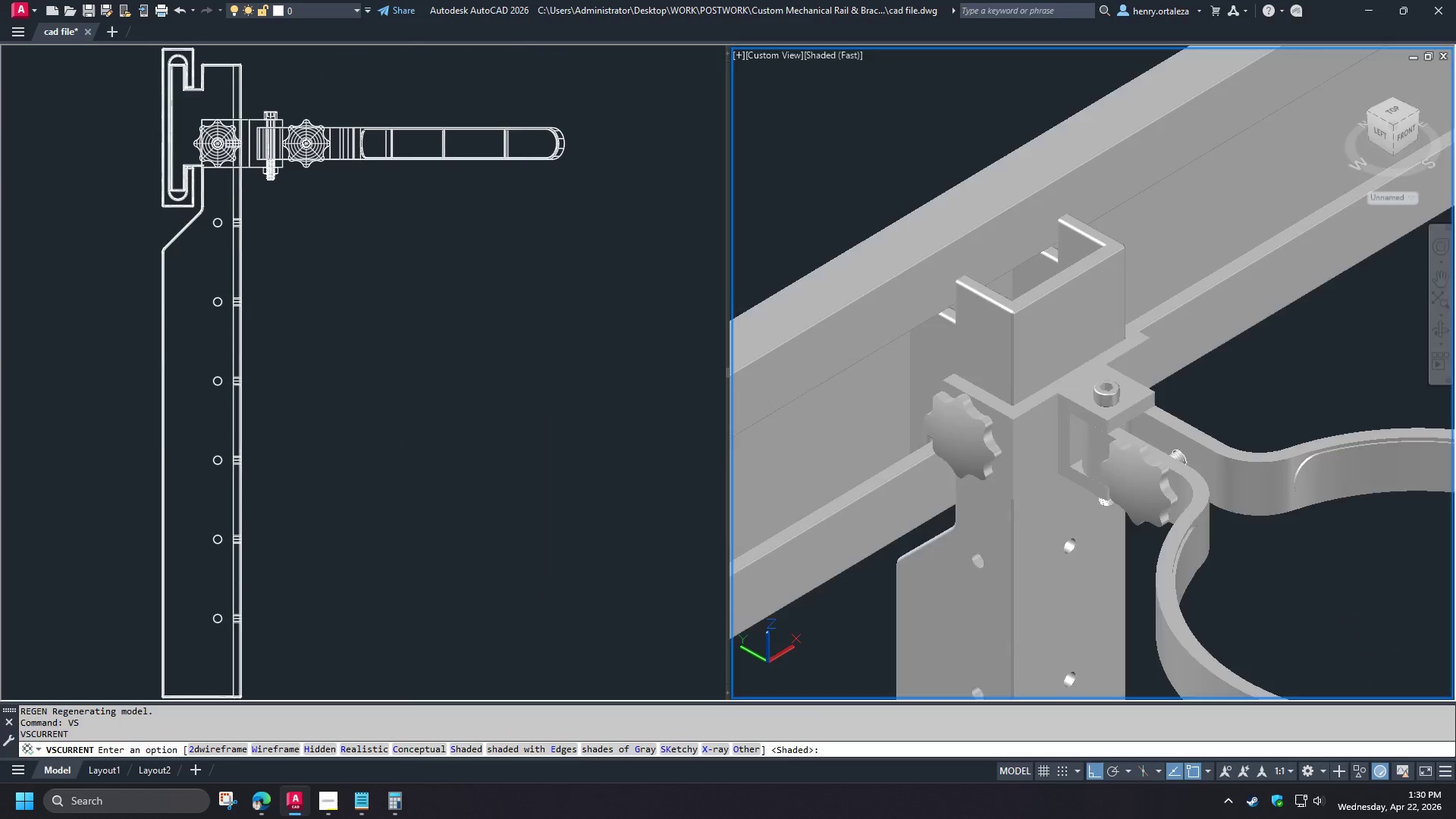 
key(Space)
 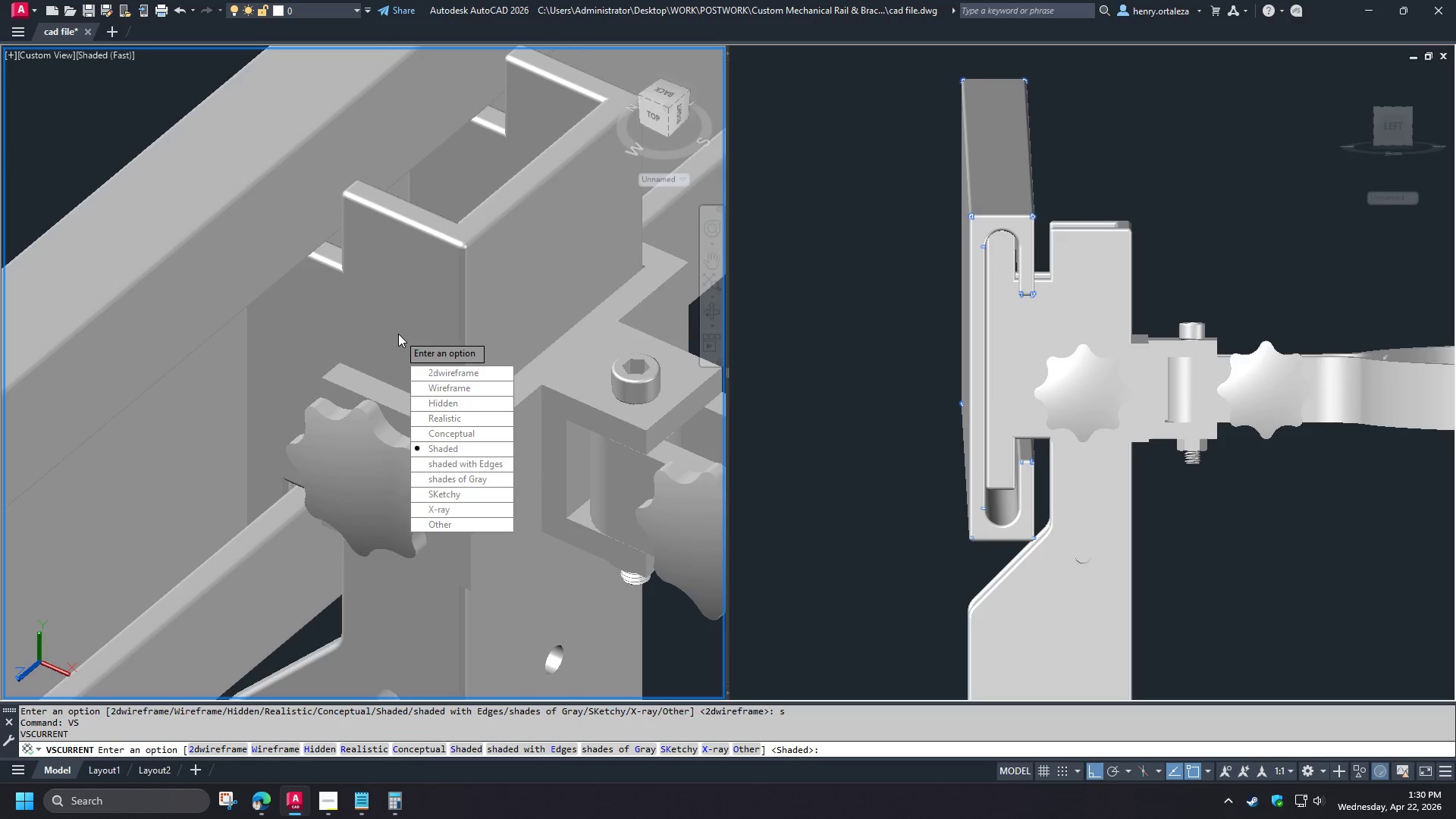 
key(2)
 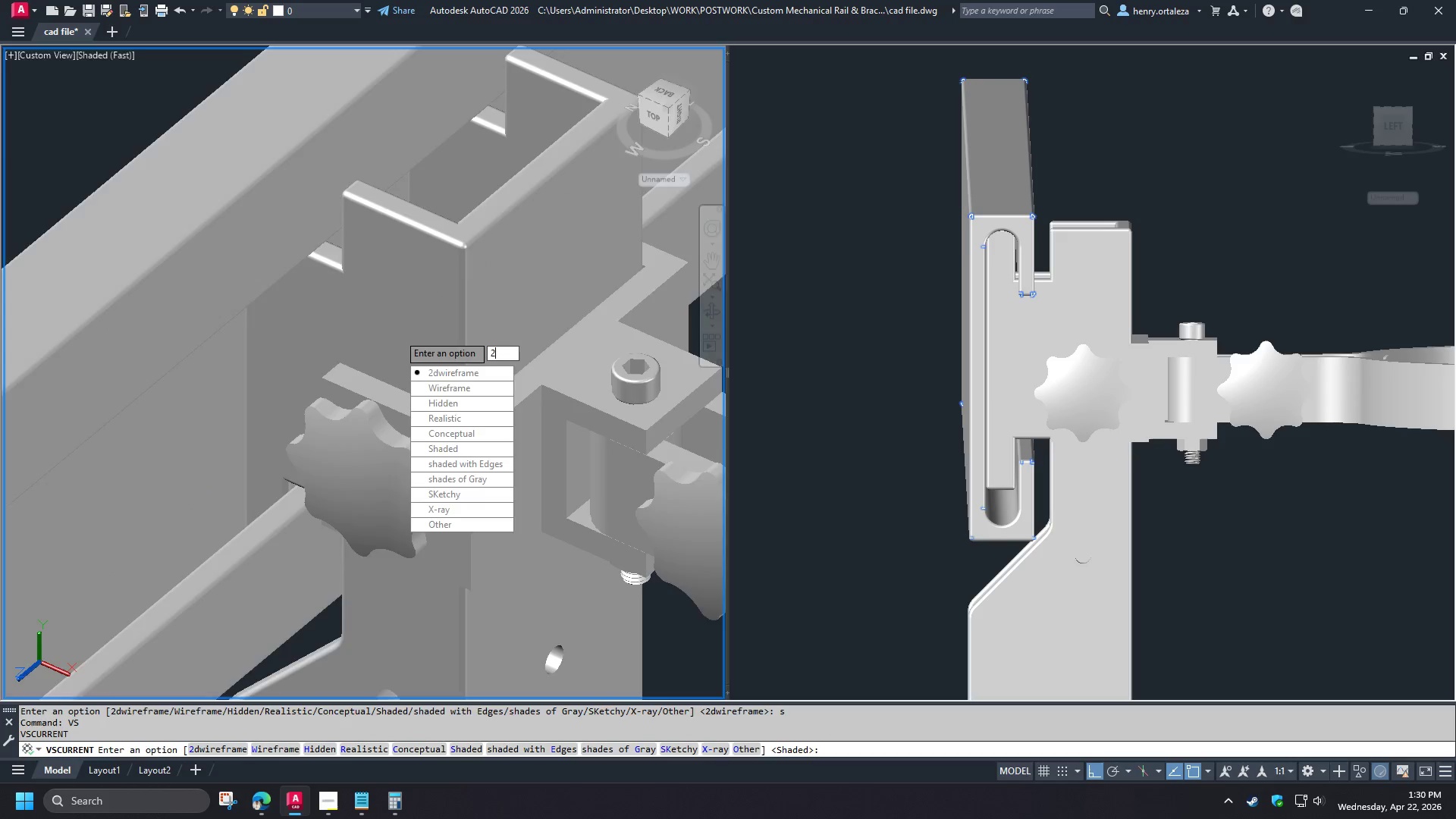 
key(Space)
 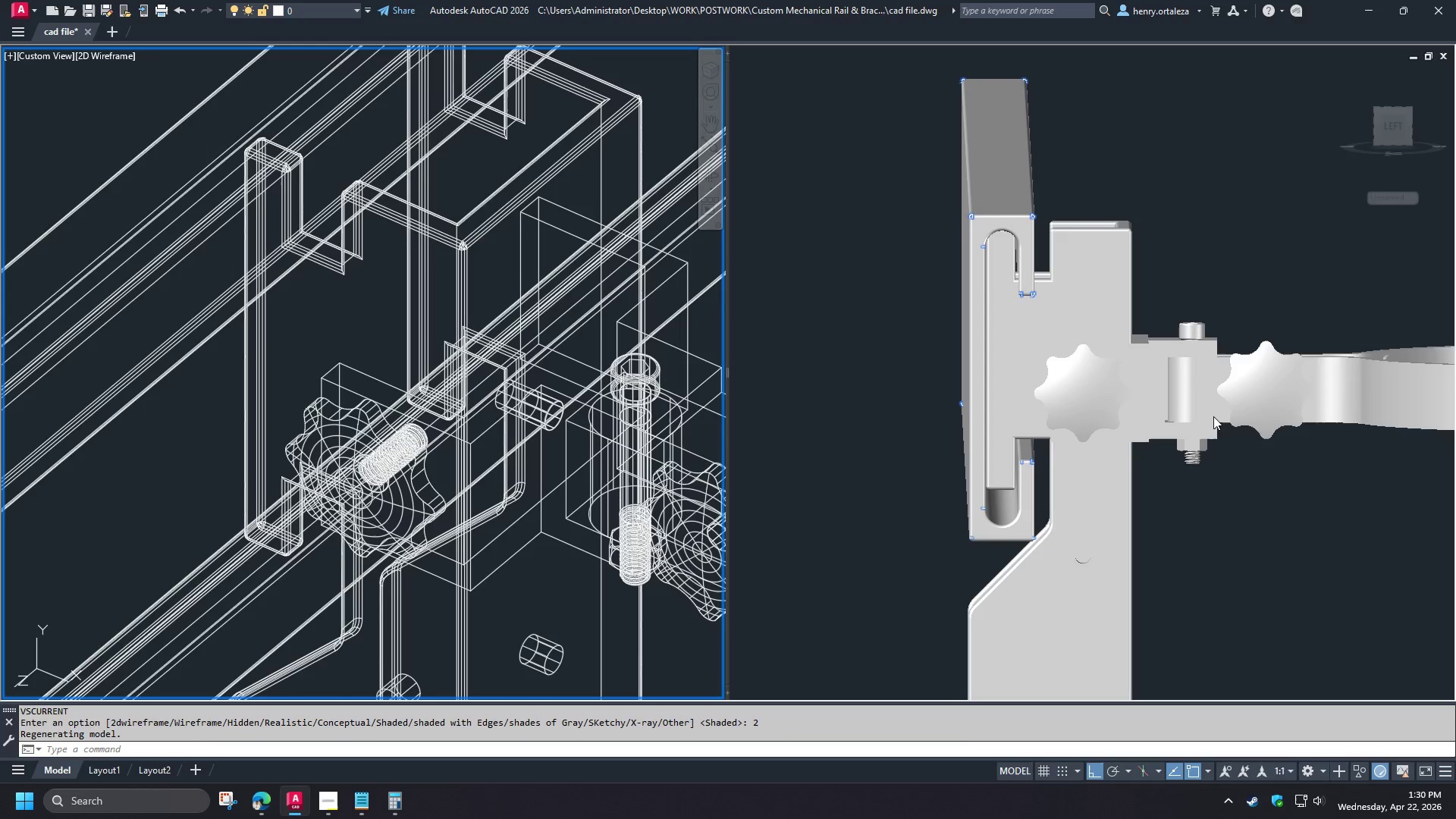 
scroll: coordinate [435, 333], scroll_direction: up, amount: 3.0
 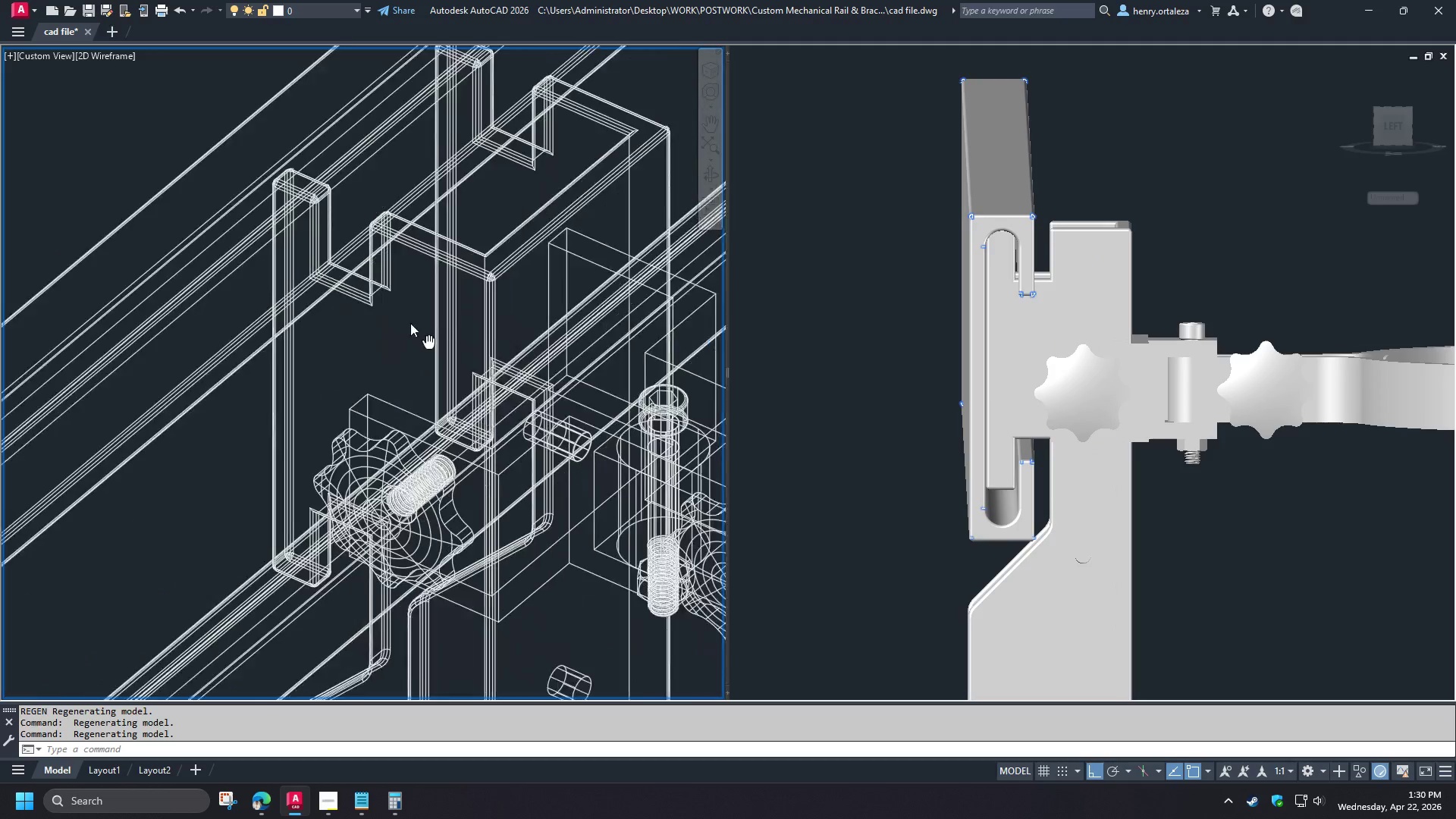 
left_click([1228, 477])
 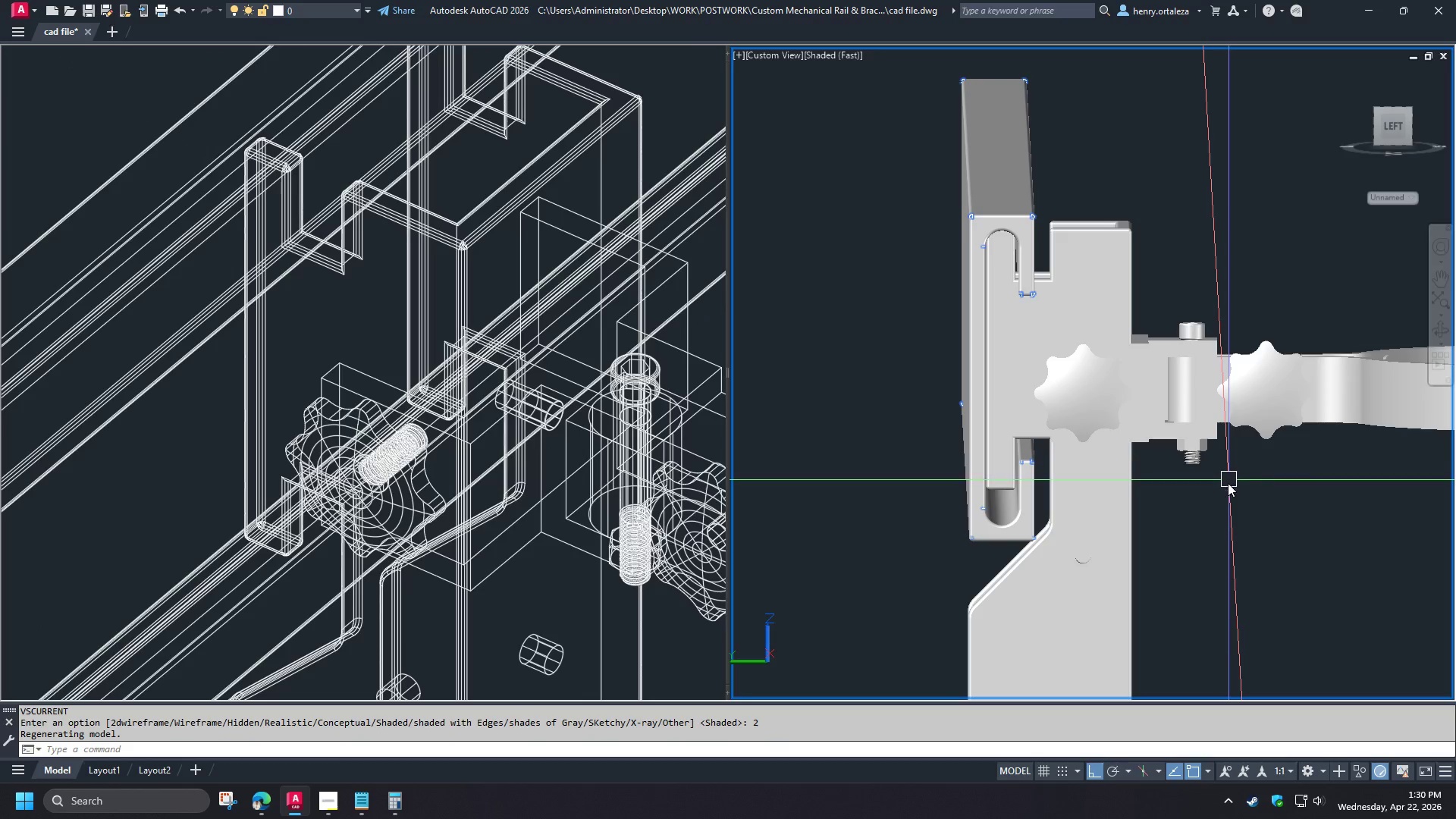 
type(re )
 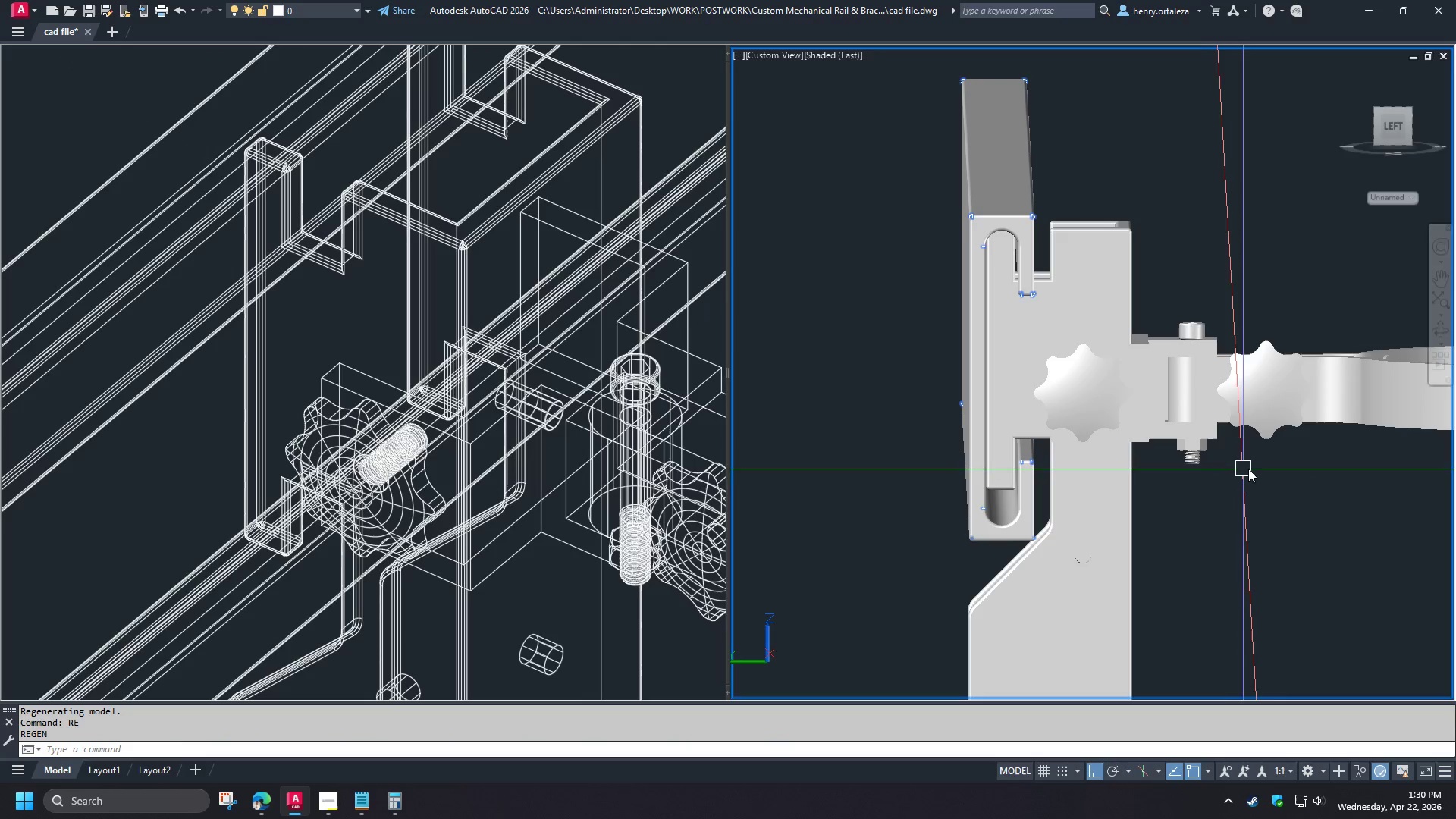 
hold_key(key=ShiftLeft, duration=1.48)
 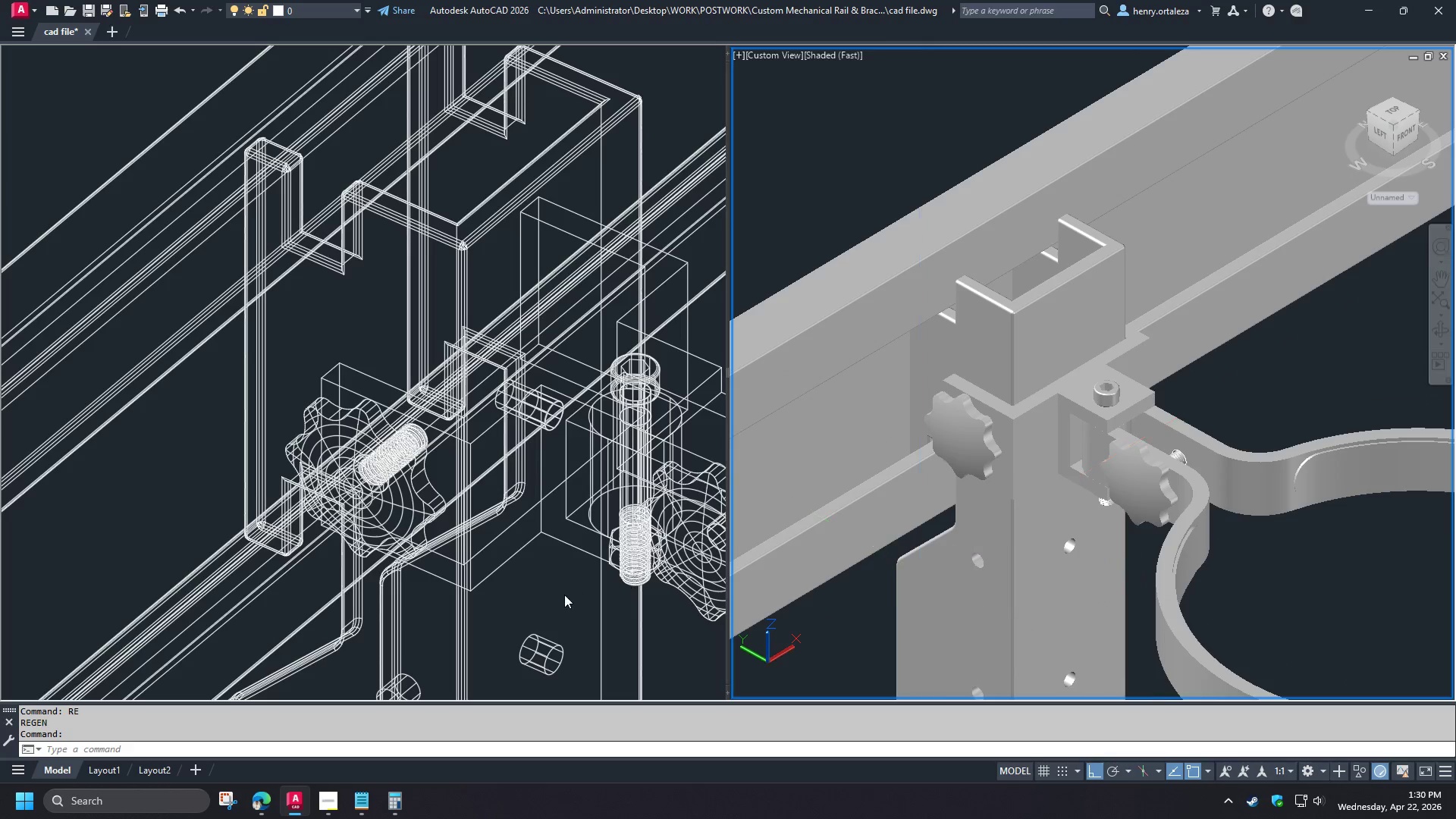 
left_click([551, 598])
 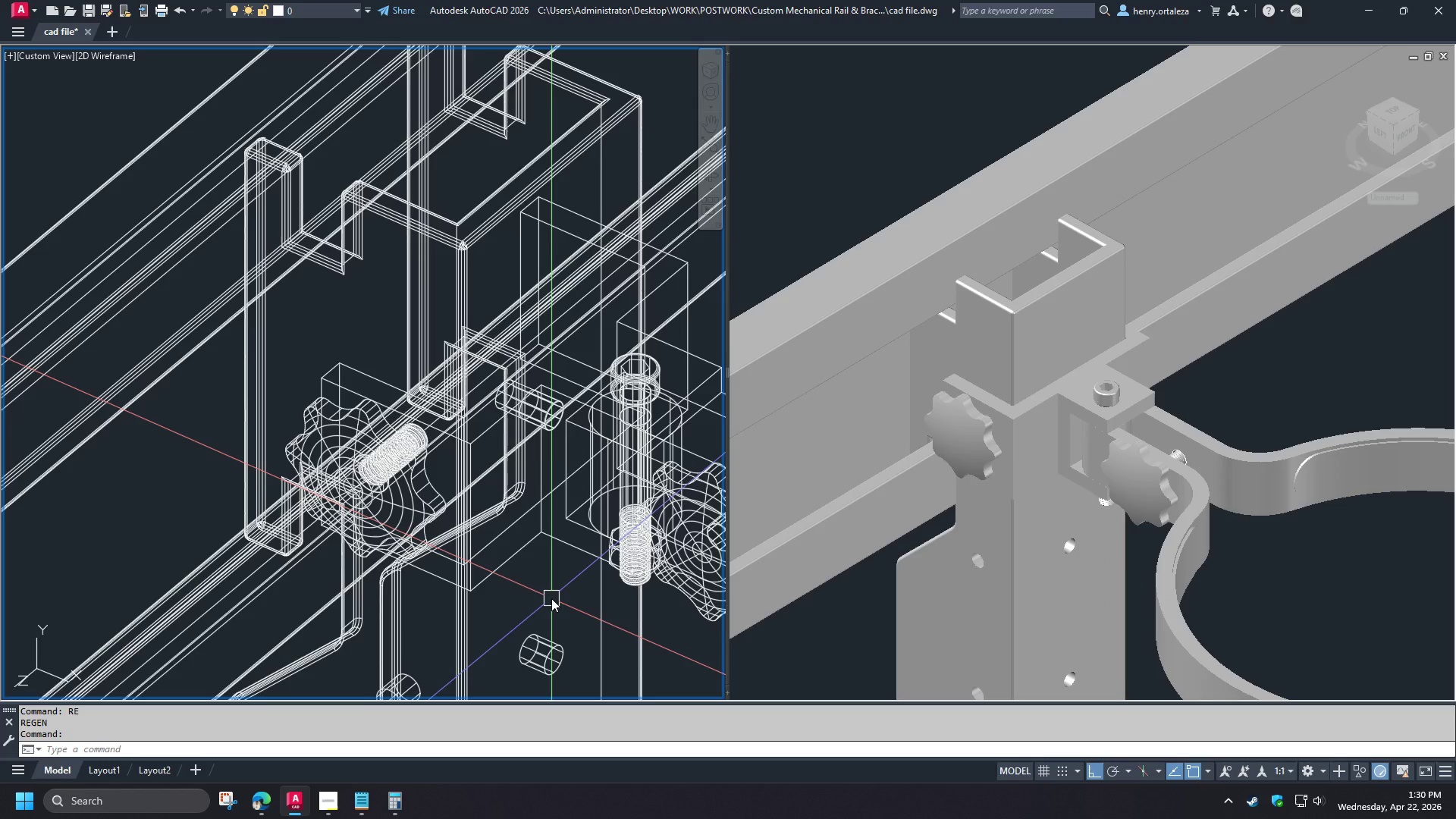 
type(-v le re )
 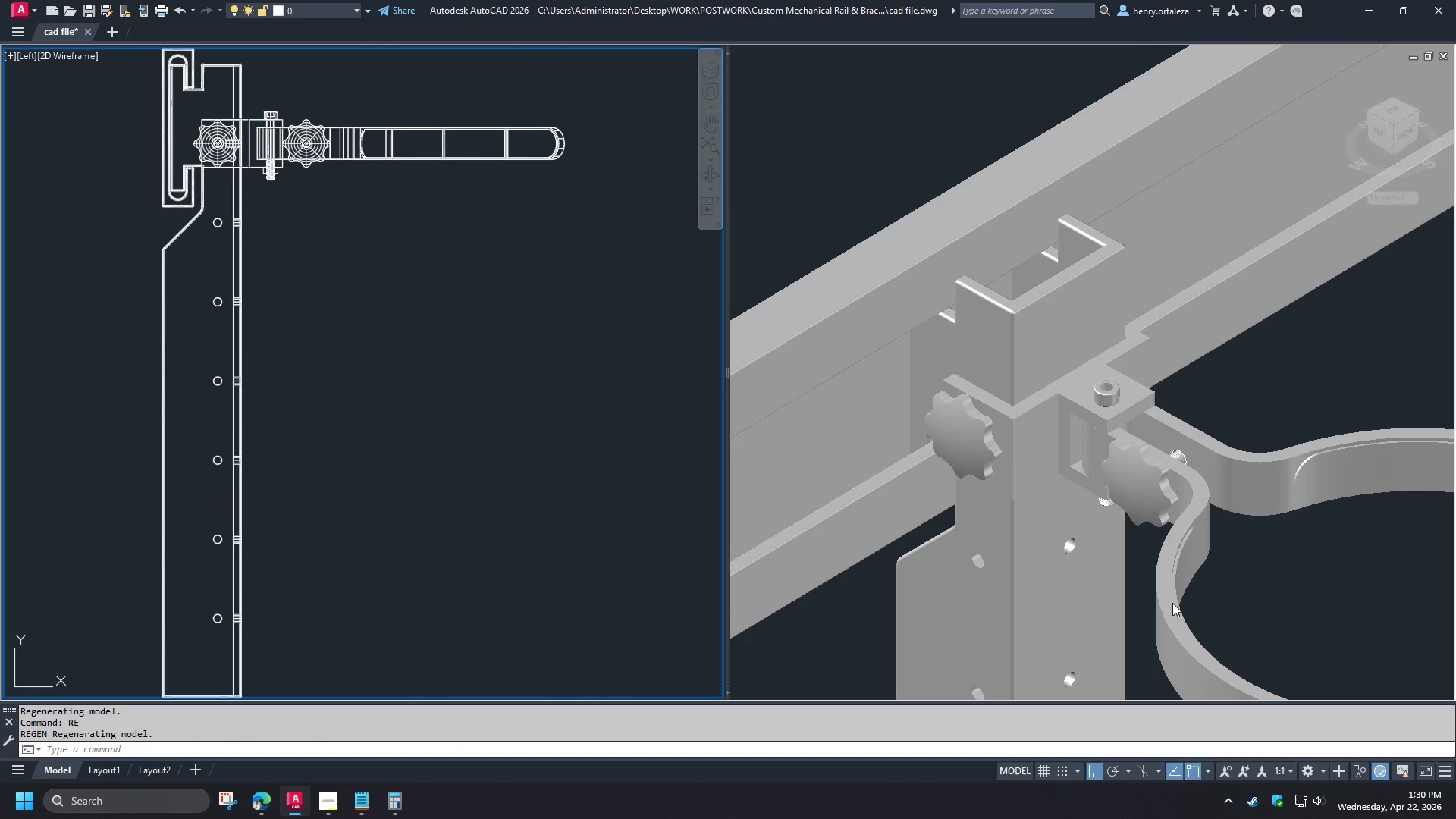 
left_click([1313, 592])
 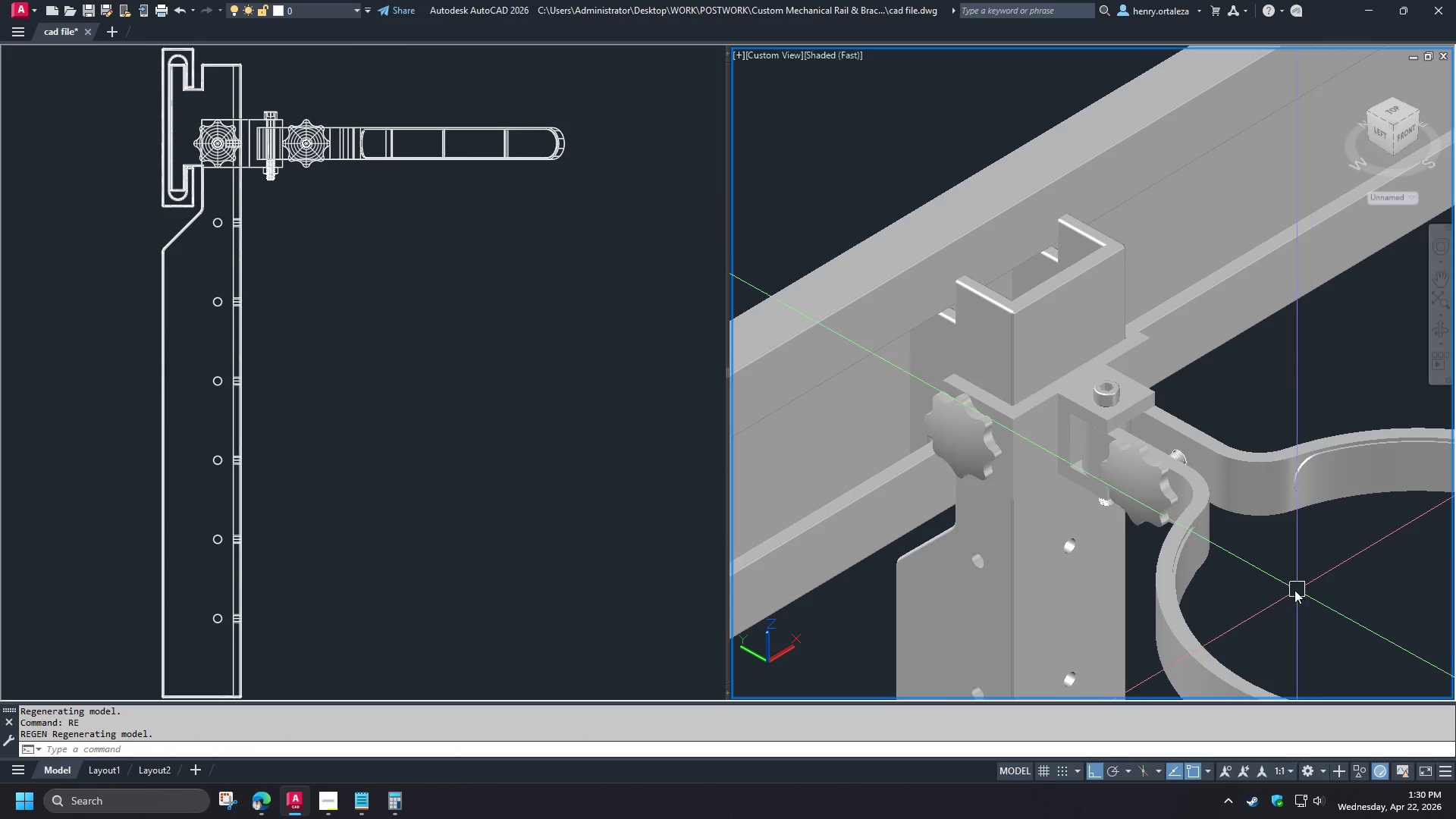 
key(V)
 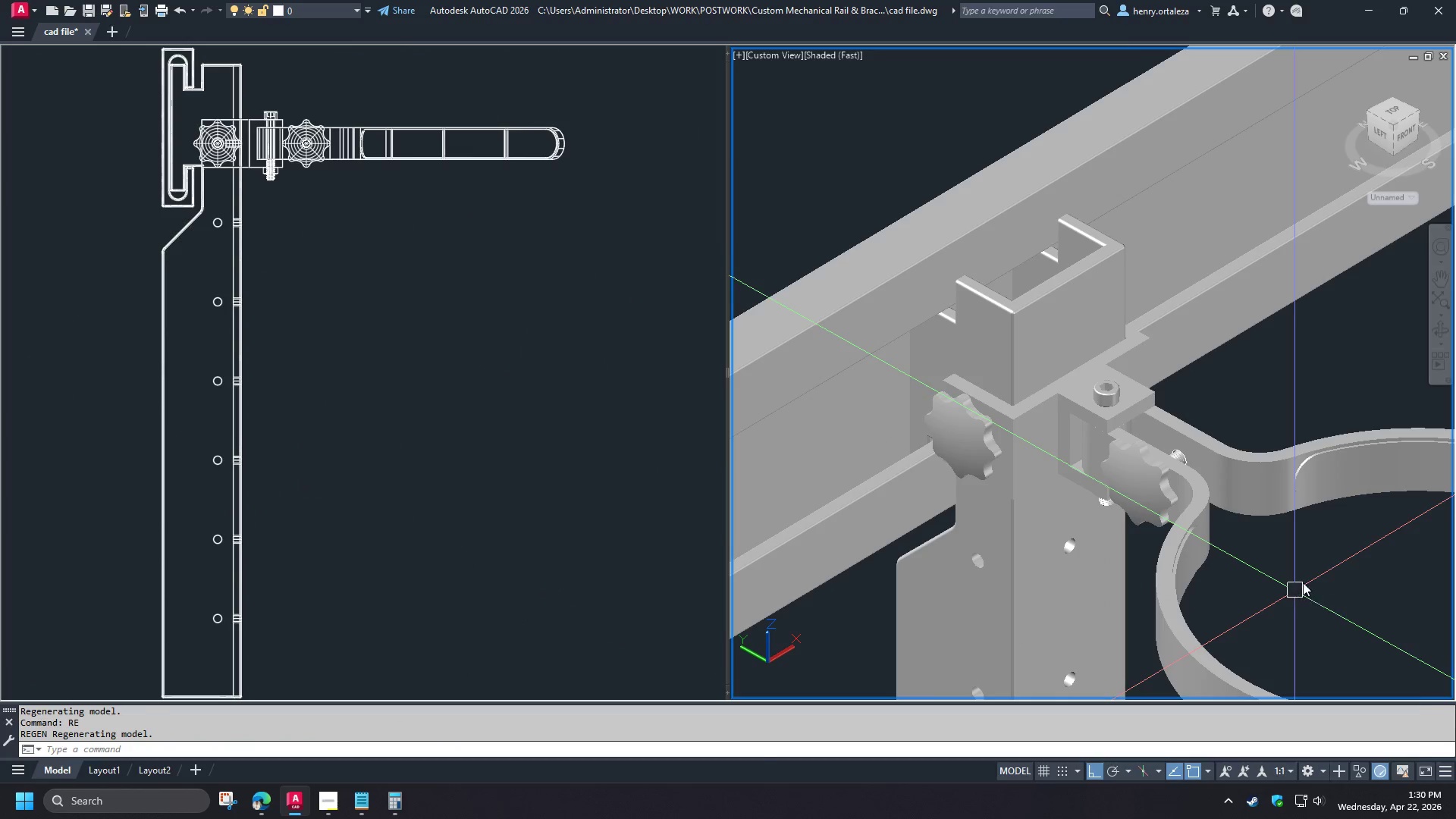 
key(Space)
 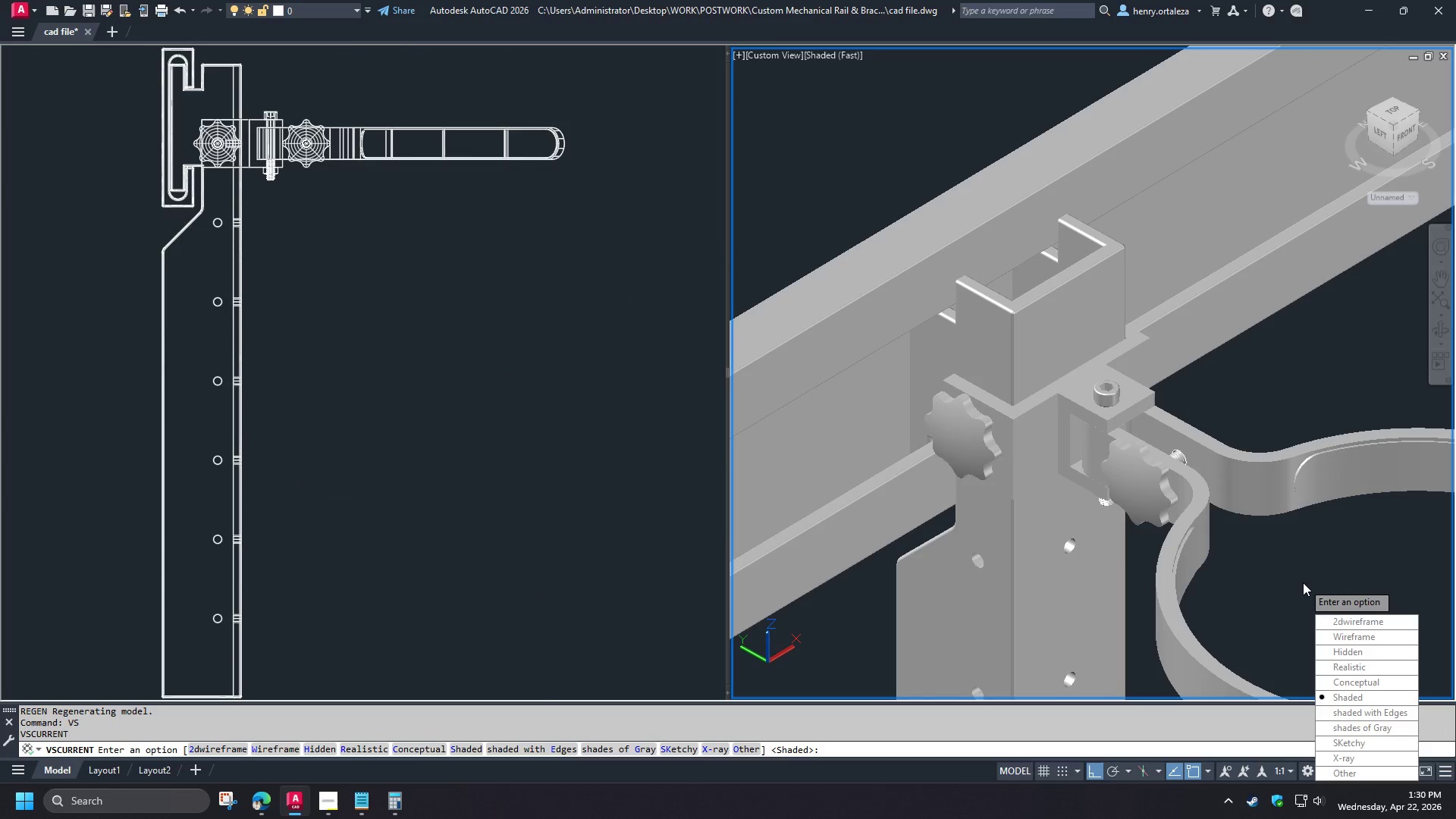 
key(2)
 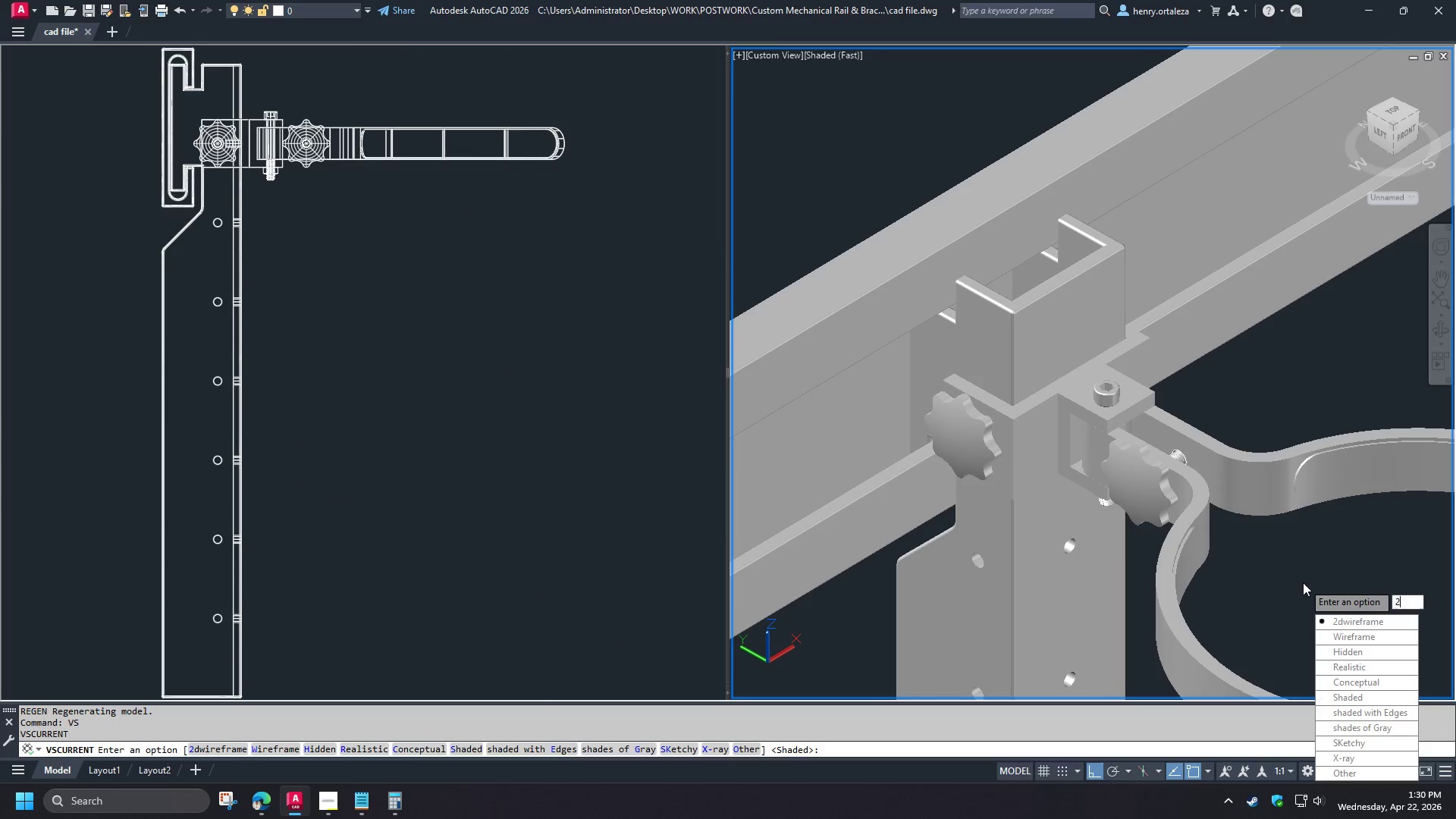 
key(Space)
 